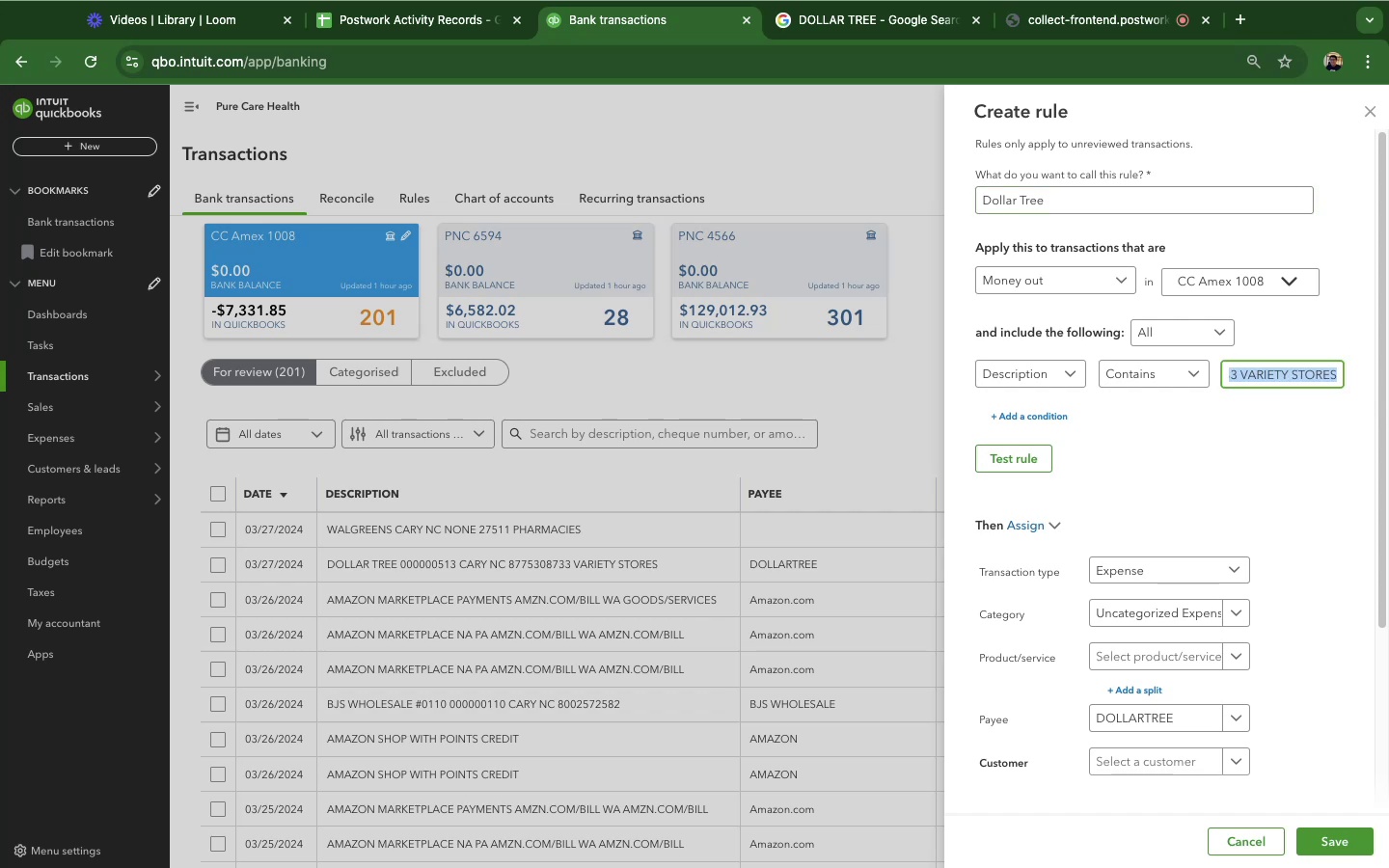 
key(Backspace)
 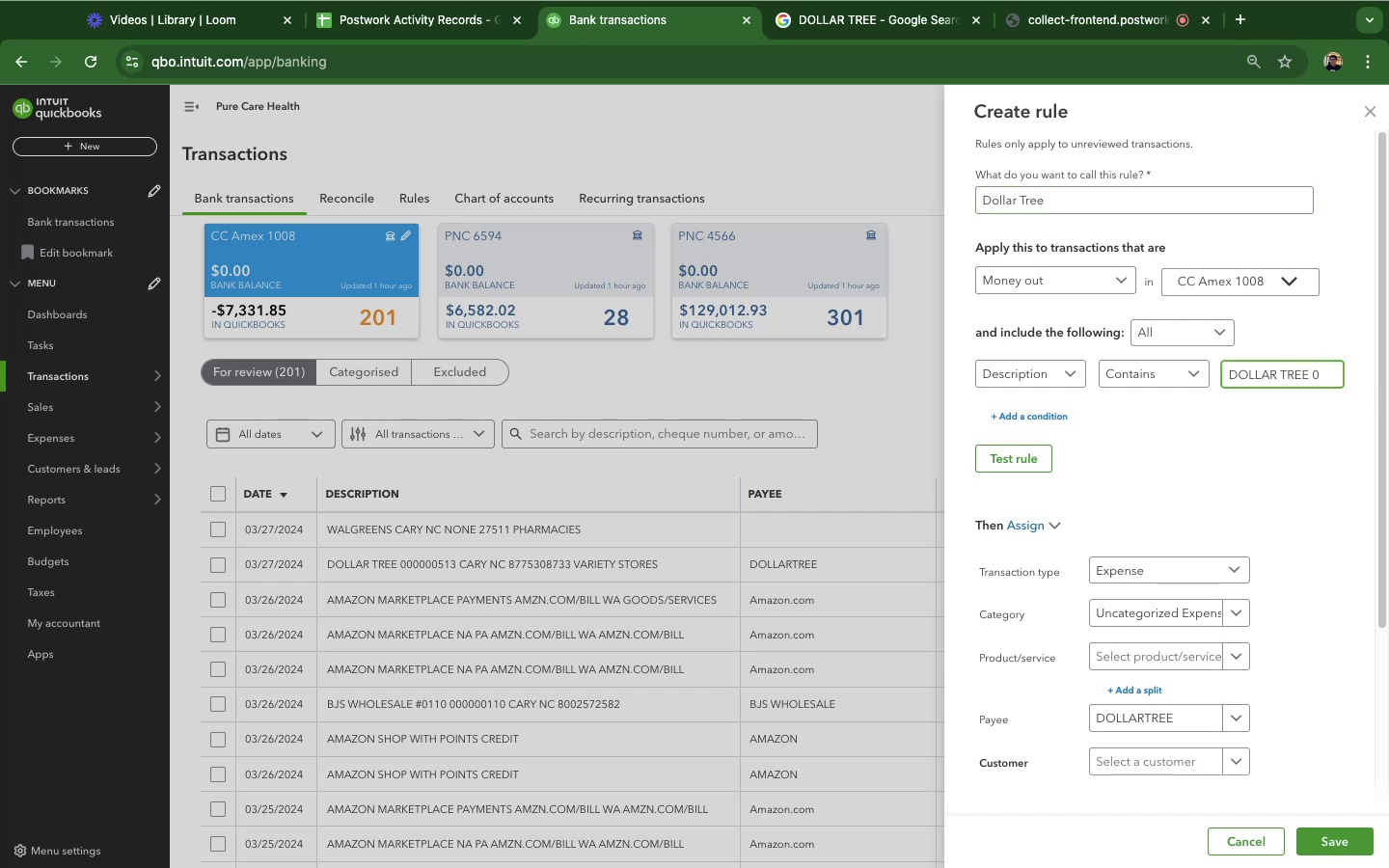 
key(Backspace)
 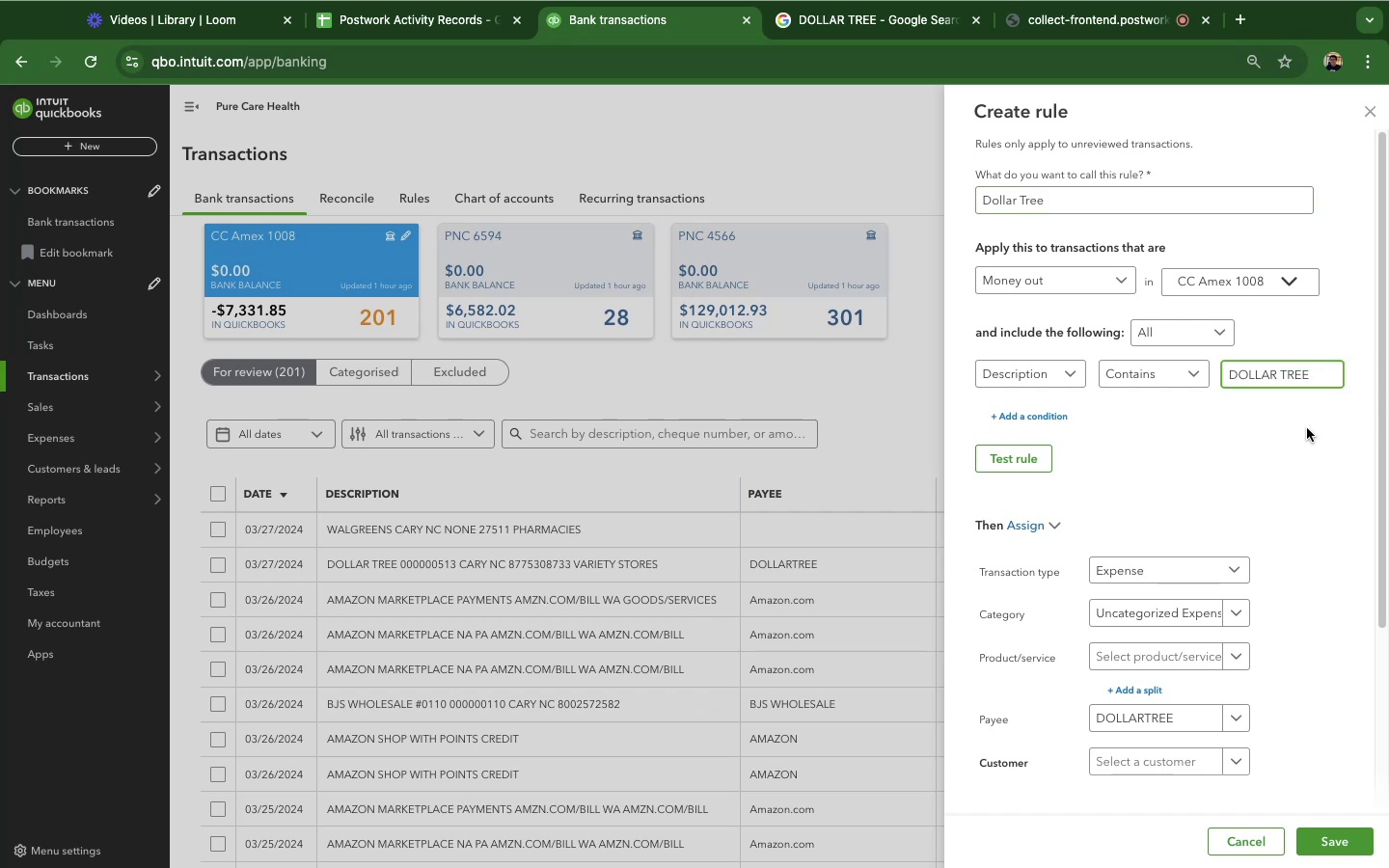 
key(Backspace)
 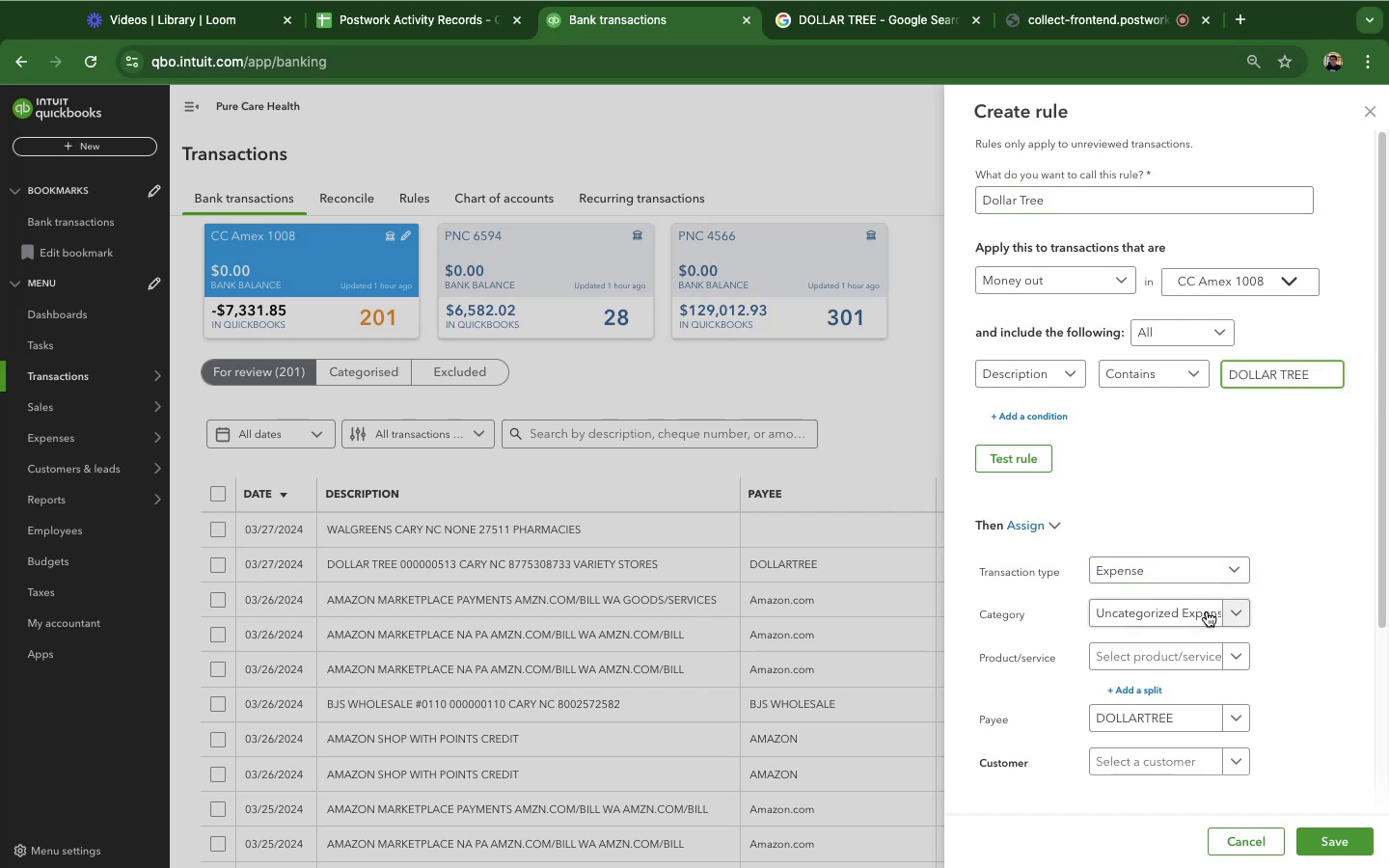 
left_click([1207, 611])
 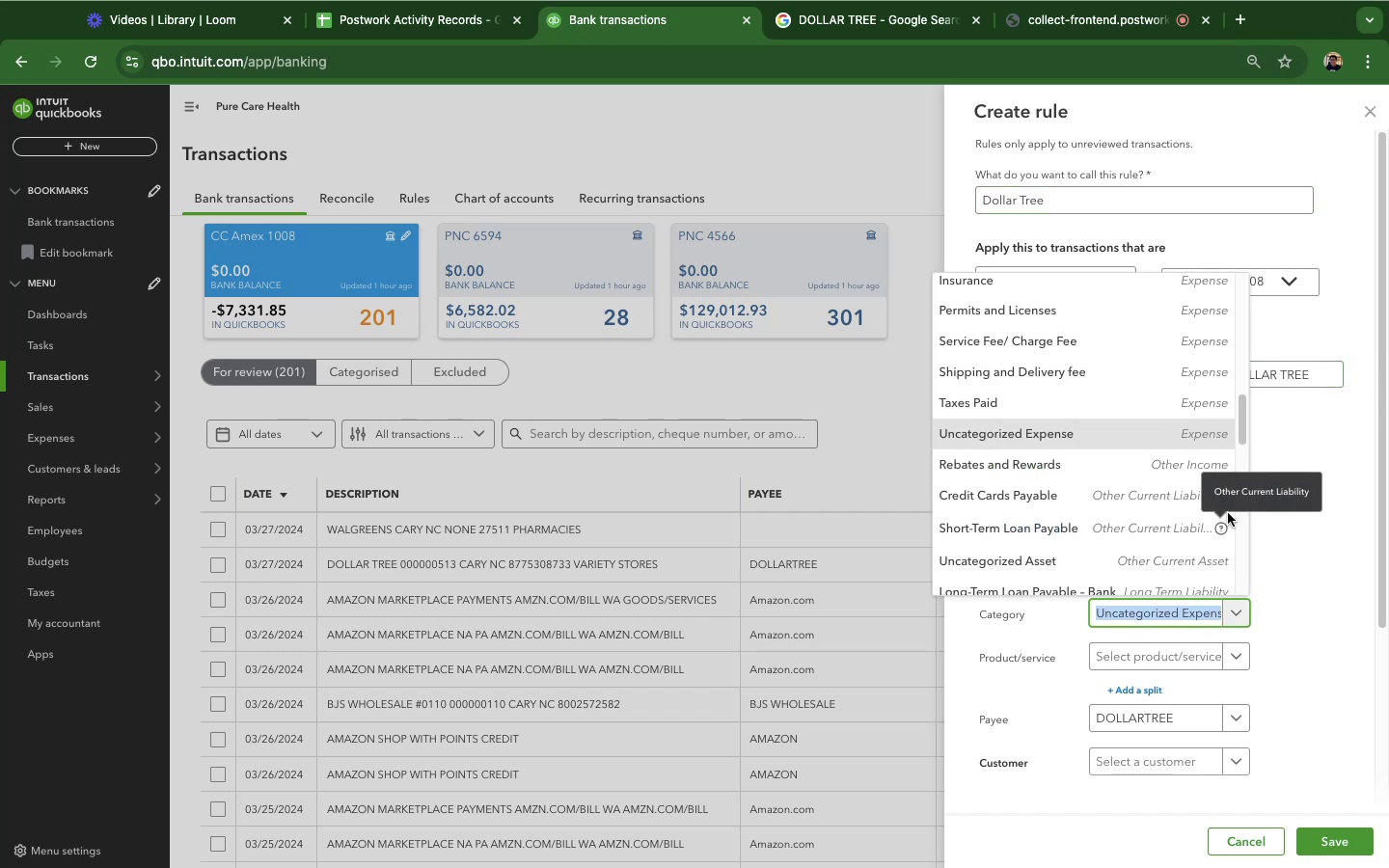 
type(rebat)
 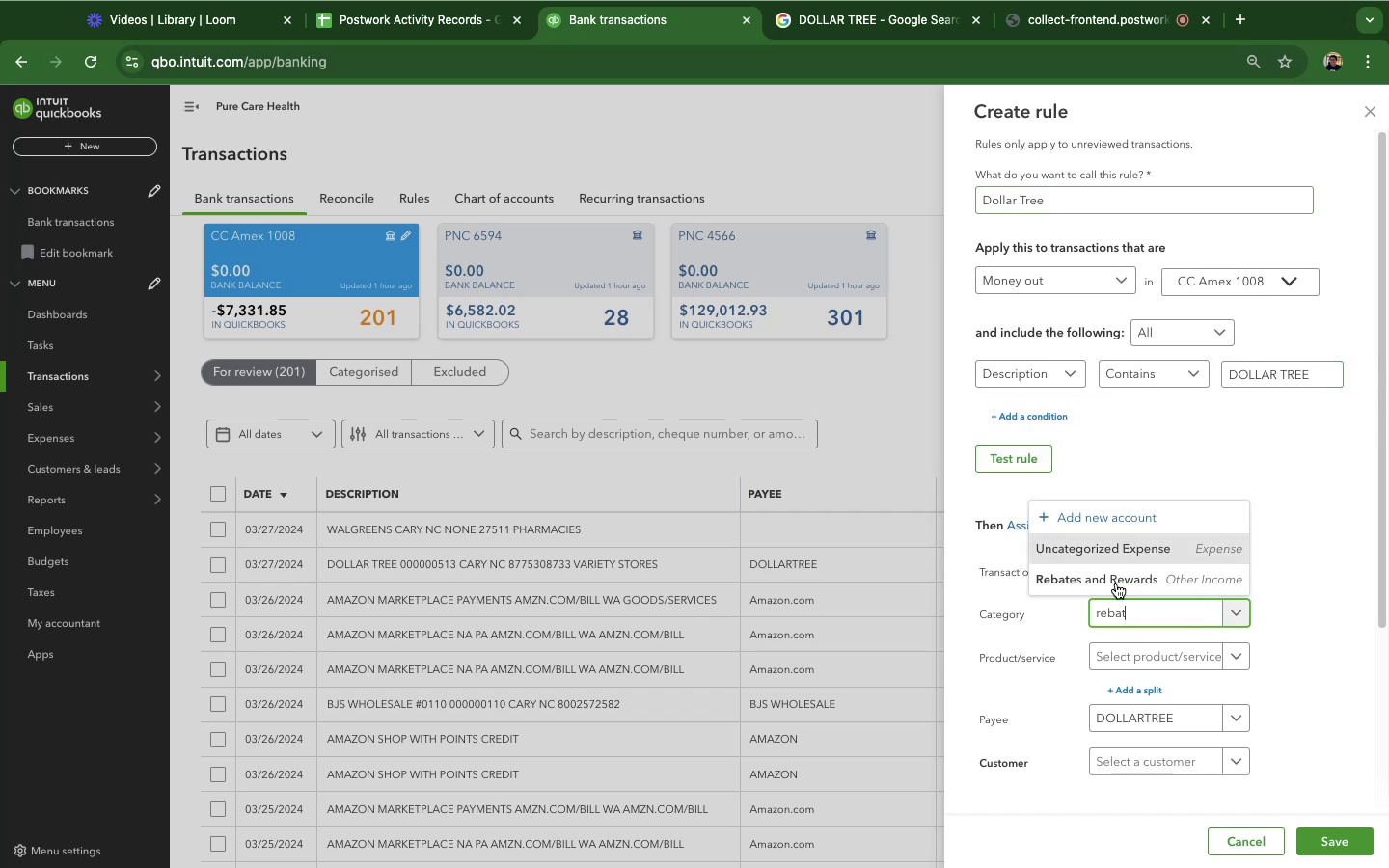 
left_click([1116, 580])
 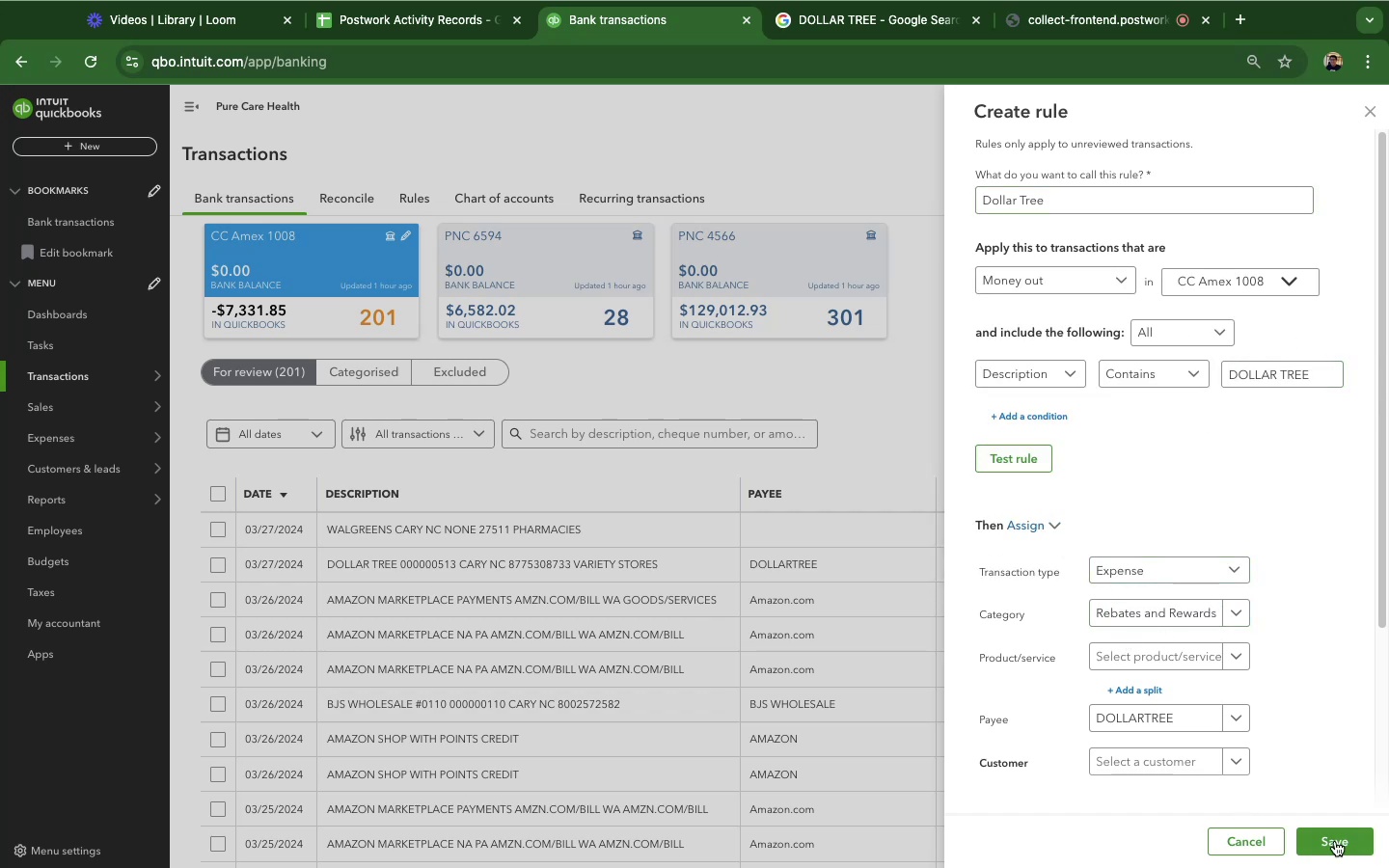 
left_click([1336, 839])
 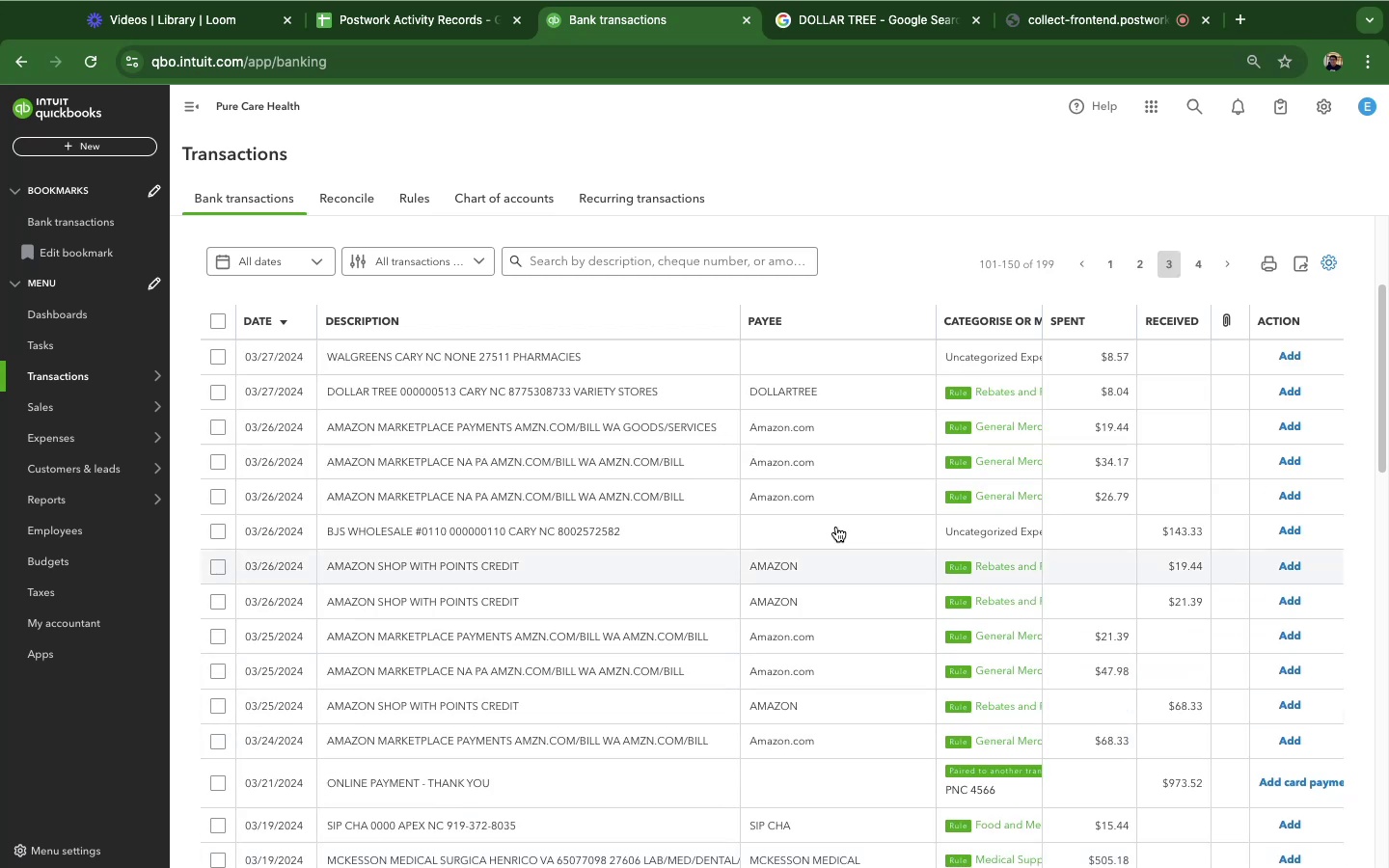 
wait(9.23)
 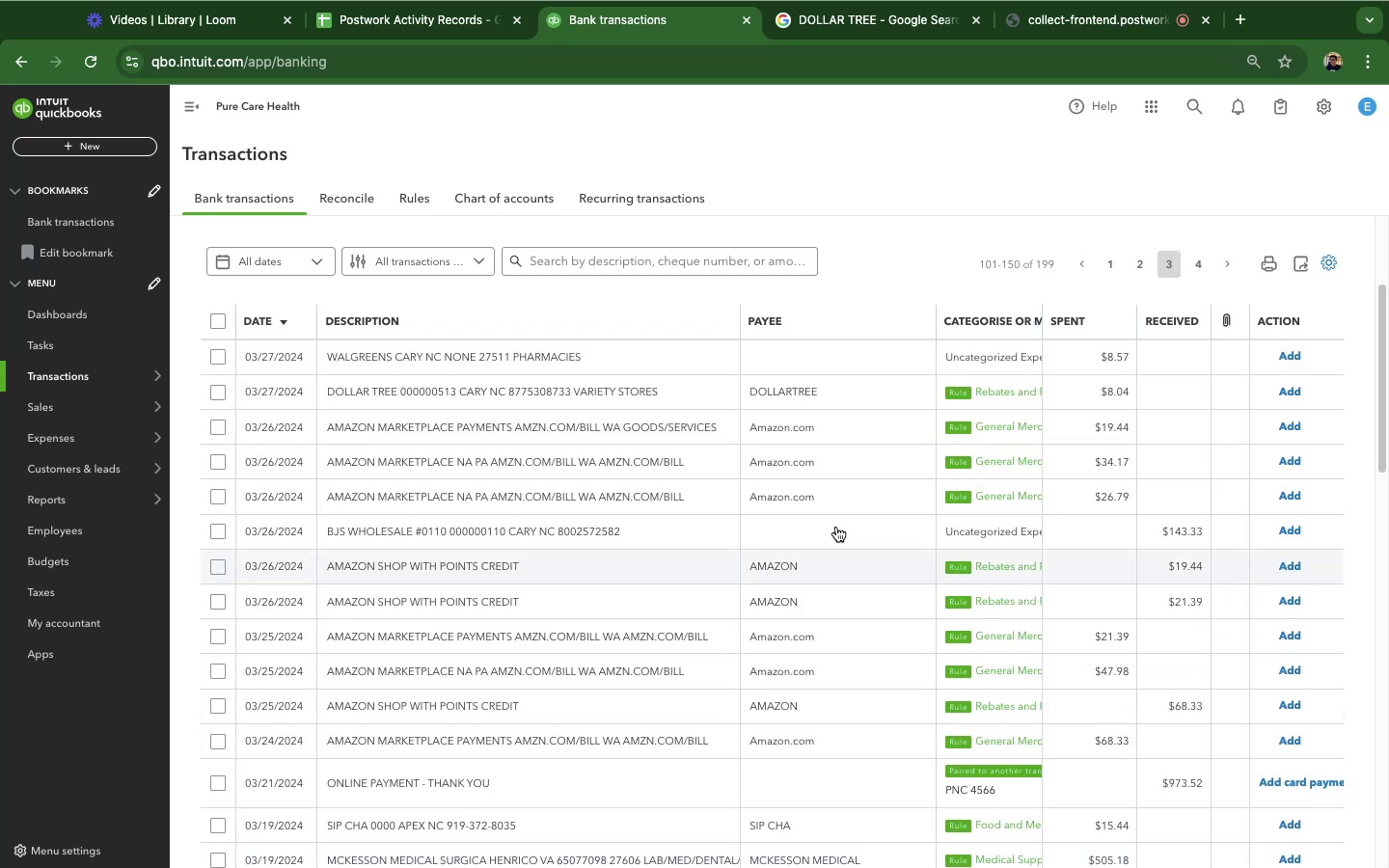 
left_click_drag(start_coordinate=[374, 555], to_coordinate=[214, 551])
 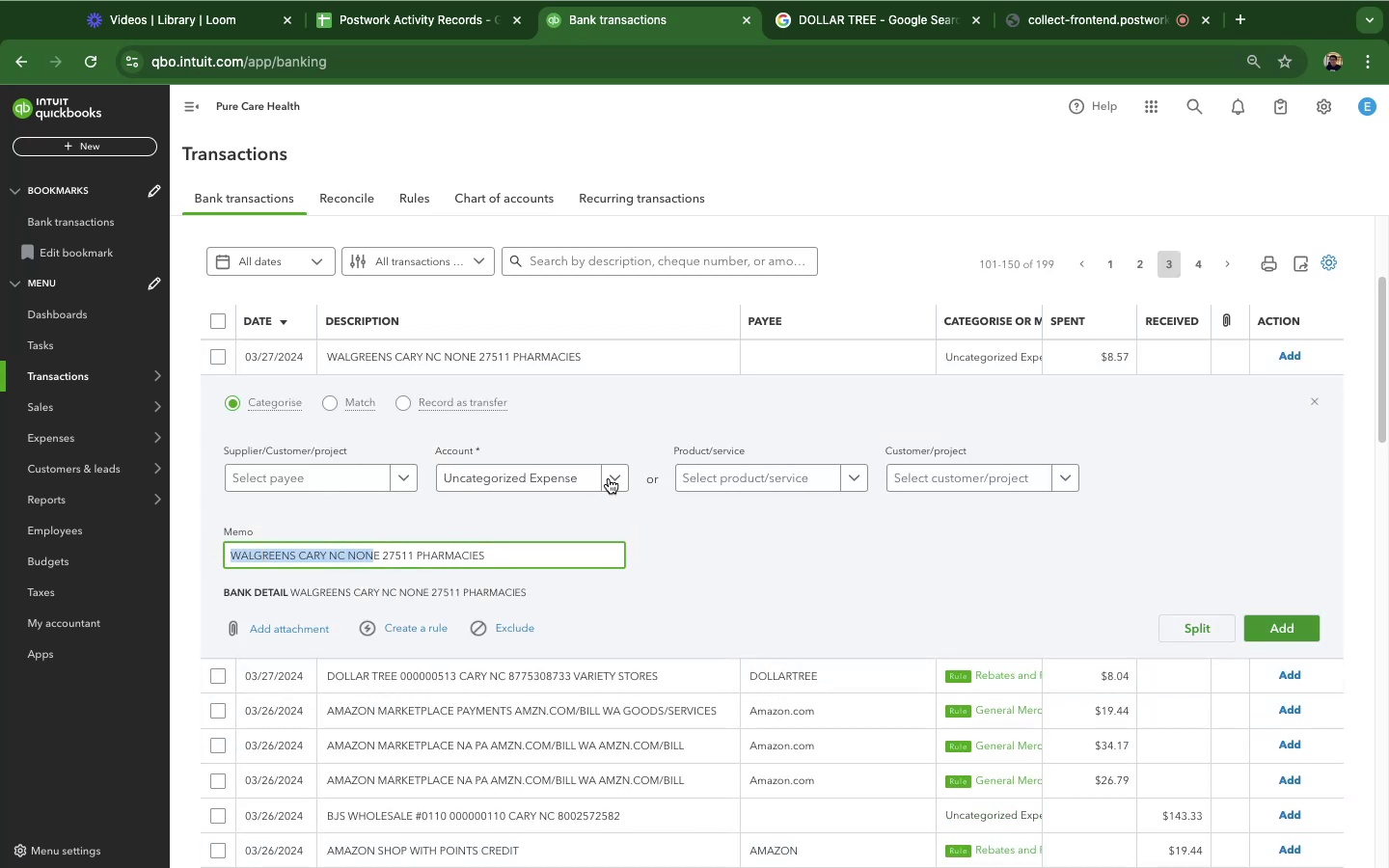 
left_click([609, 478])
 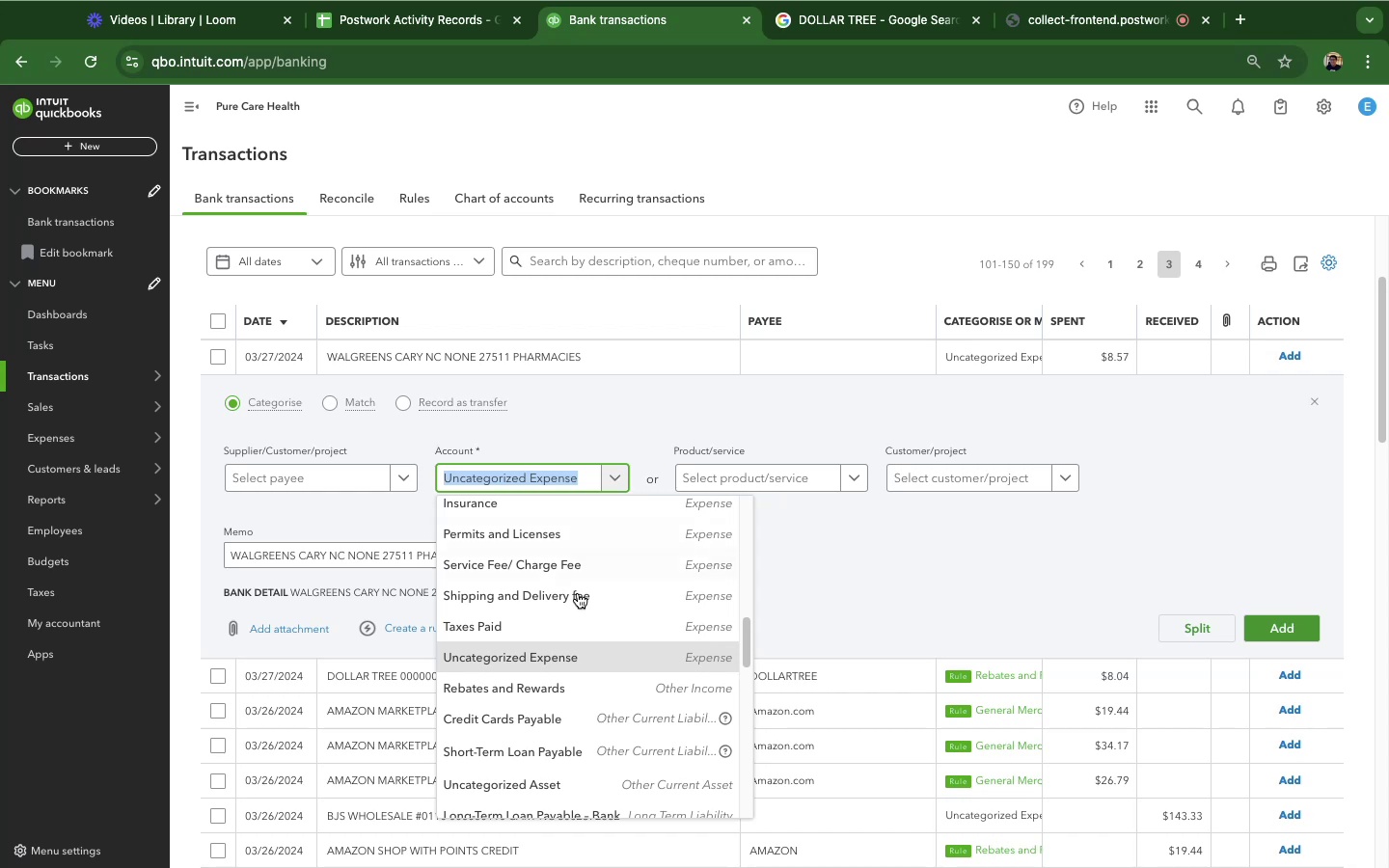 
scroll: coordinate [551, 699], scroll_direction: down, amount: 14.0
 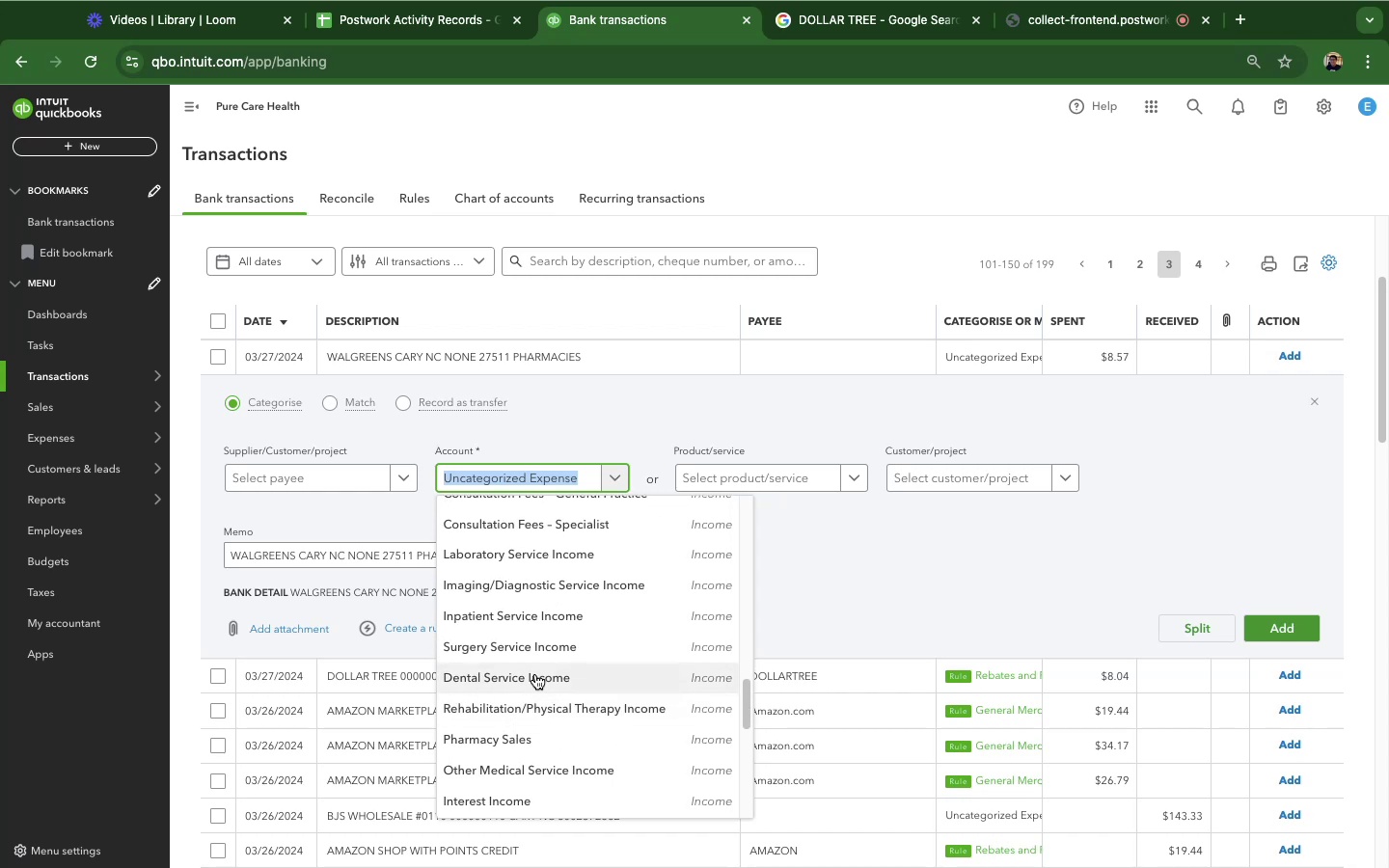 
type(ph)
 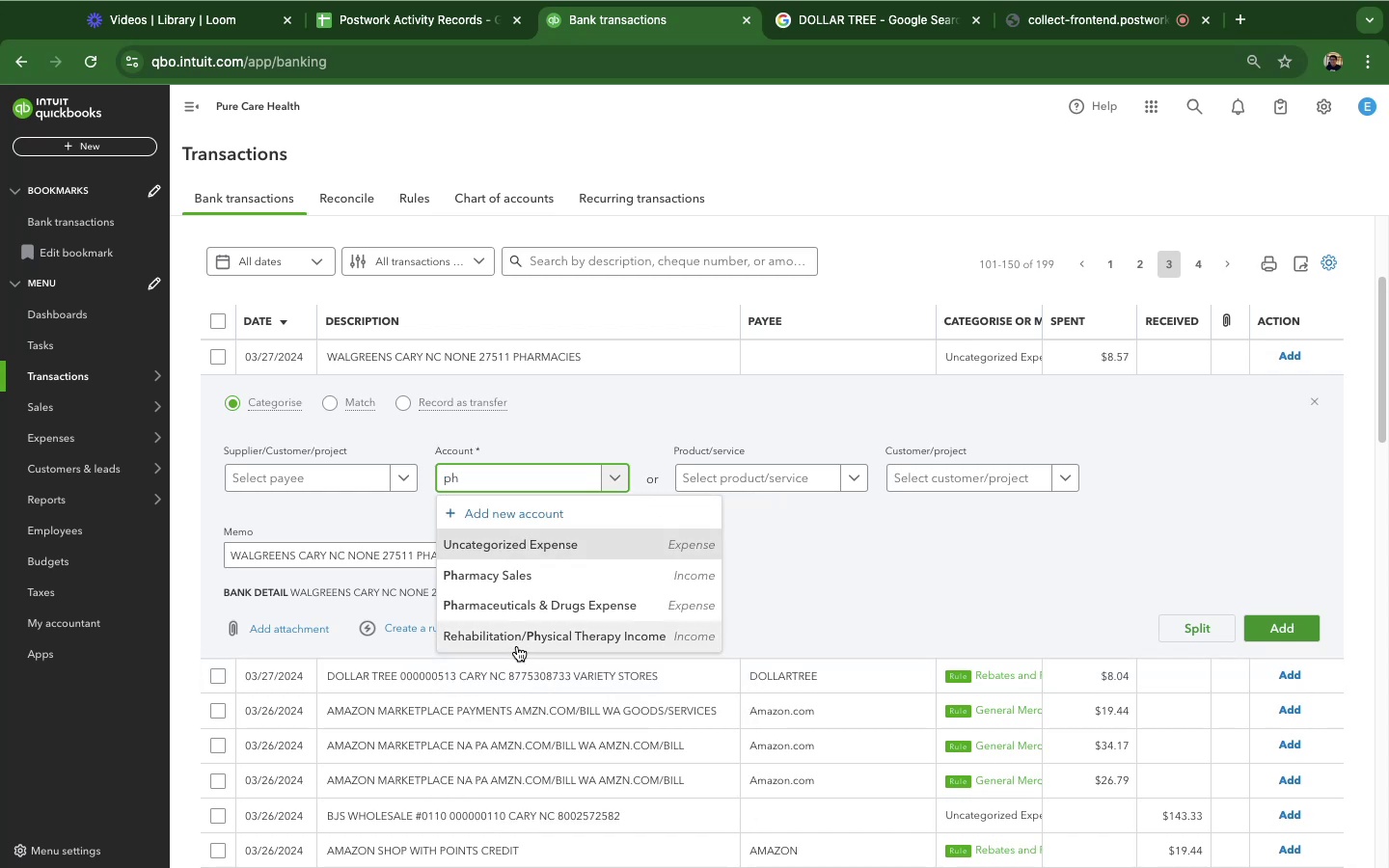 
left_click([506, 607])
 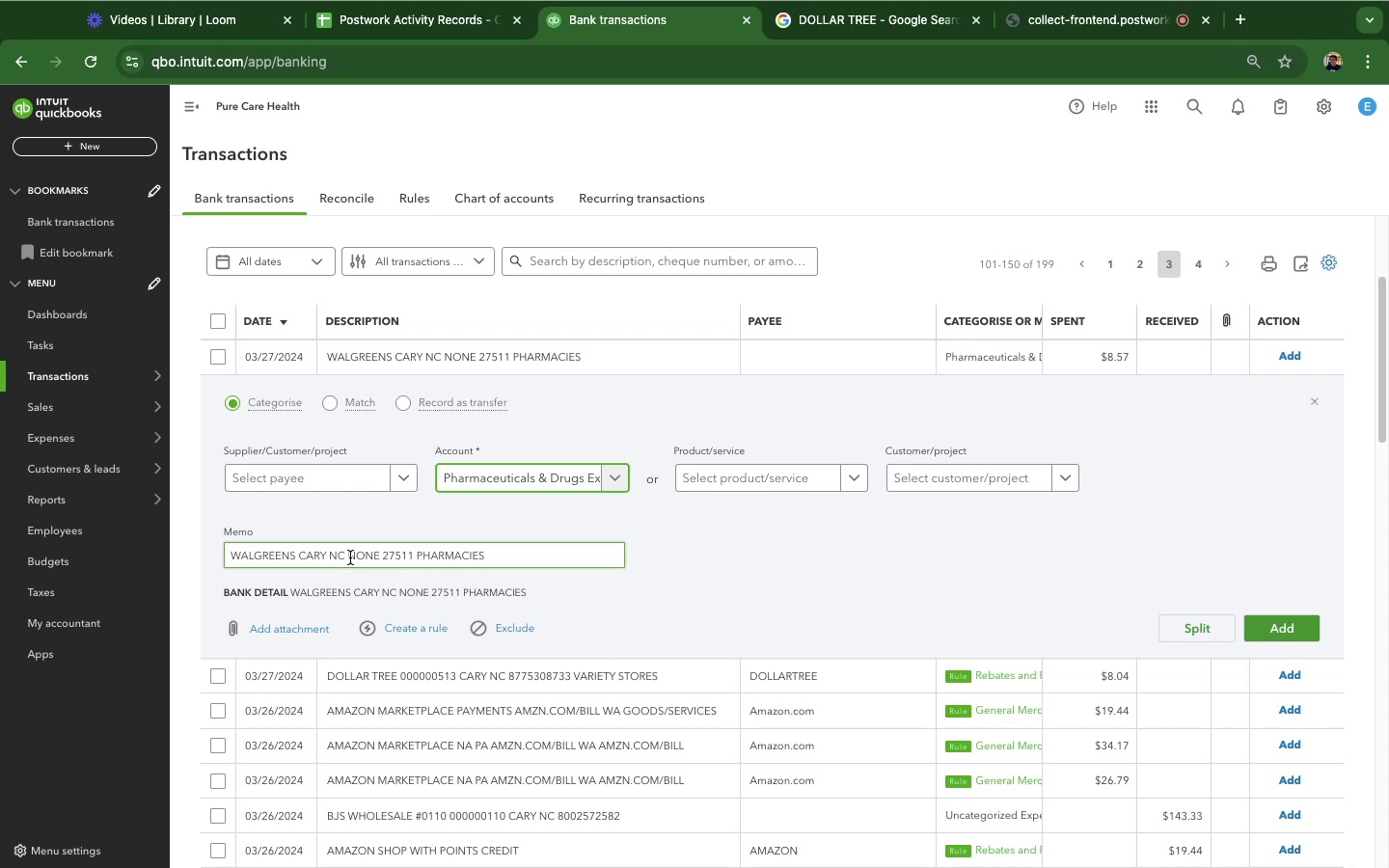 
wait(6.34)
 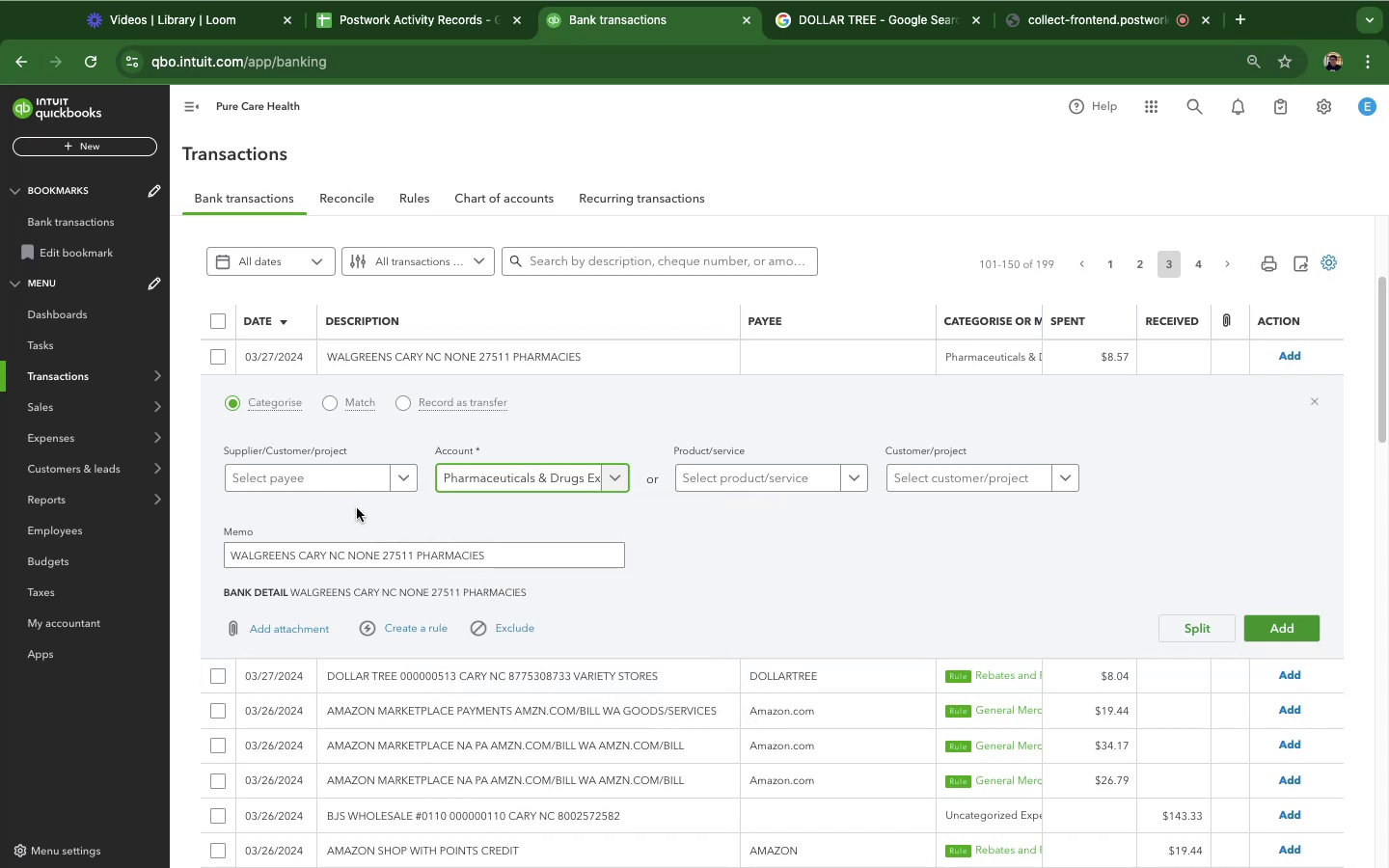 
left_click_drag(start_coordinate=[326, 558], to_coordinate=[167, 556])
 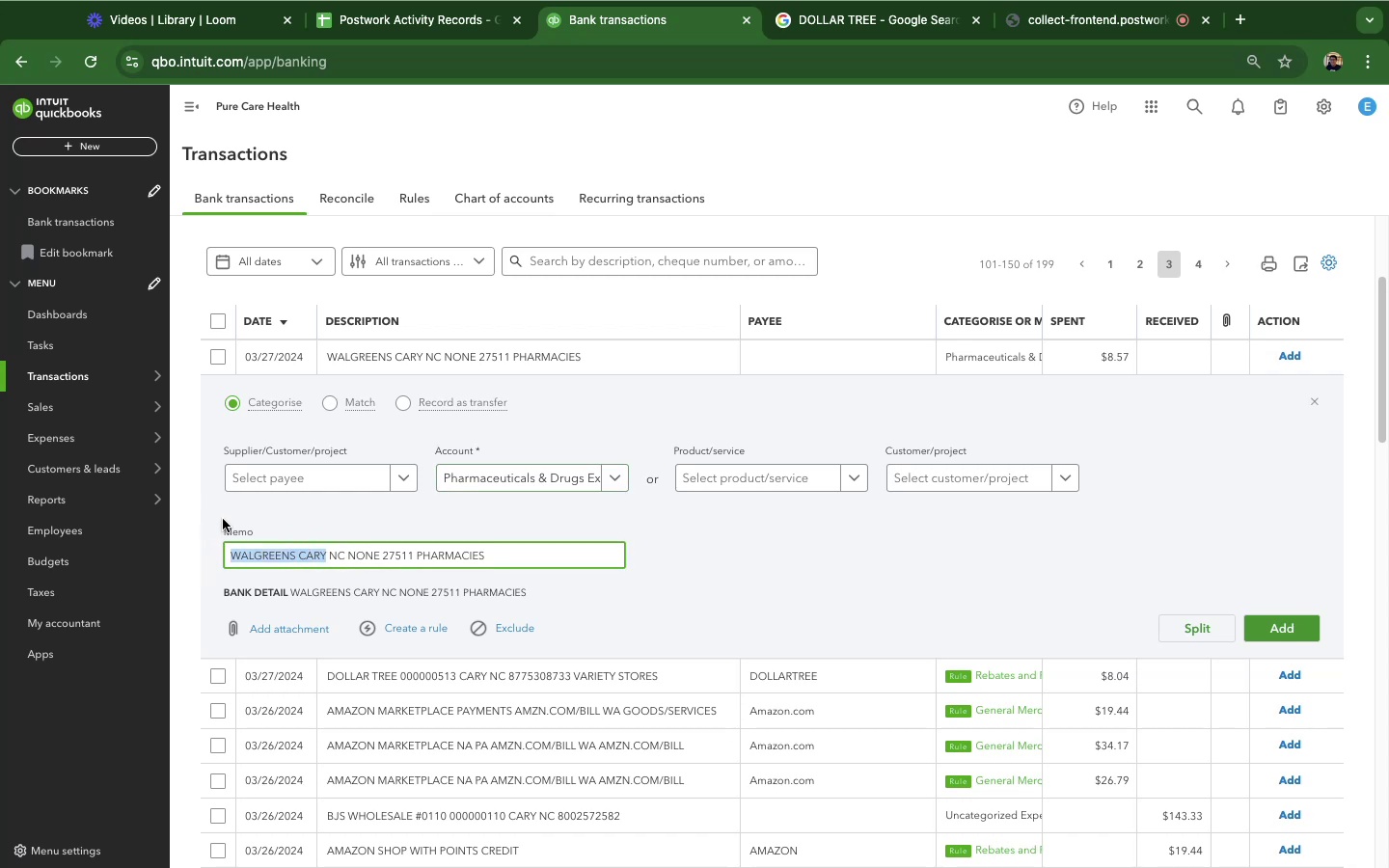 
key(Meta+C)
 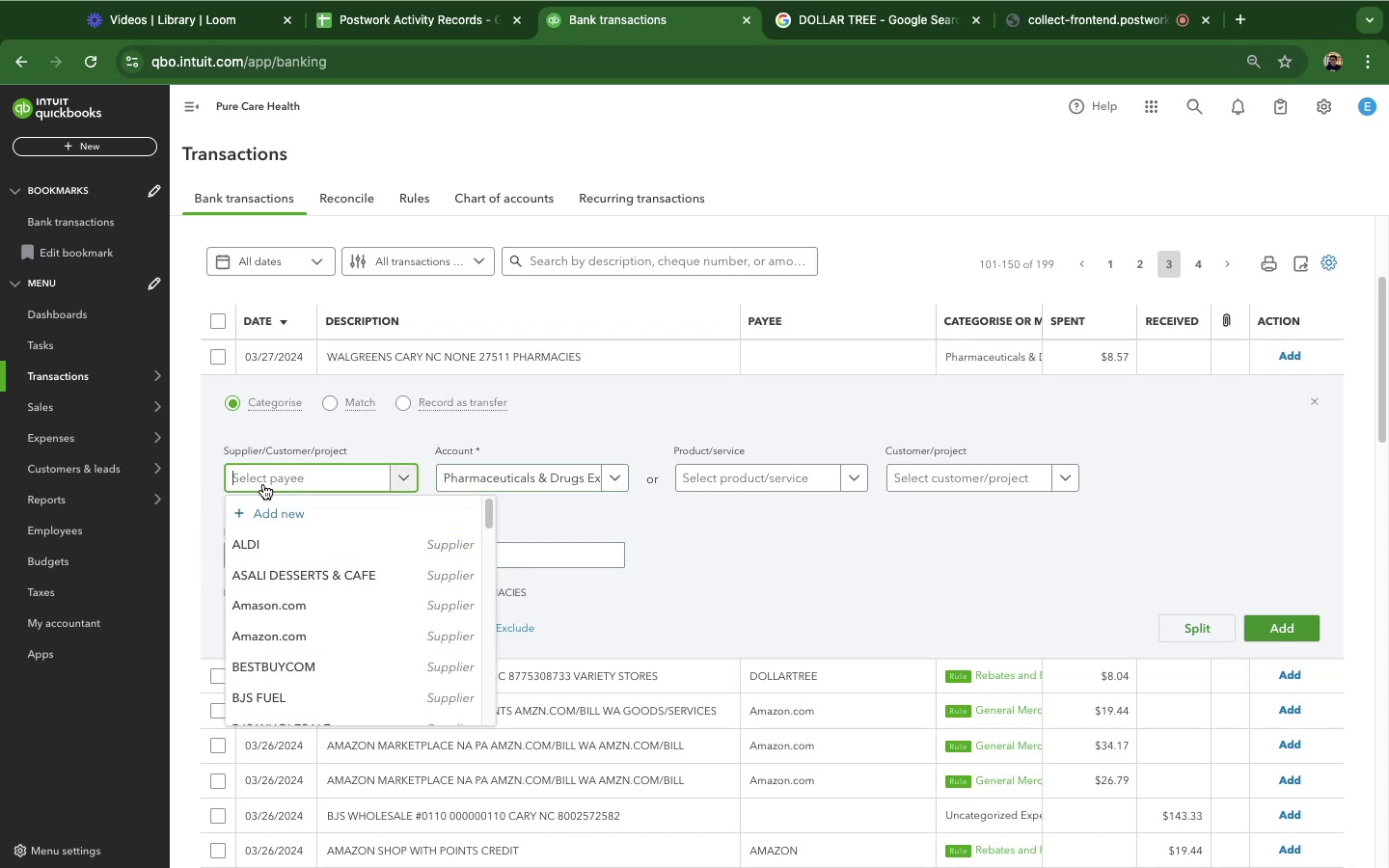 
key(Meta+CommandLeft)
 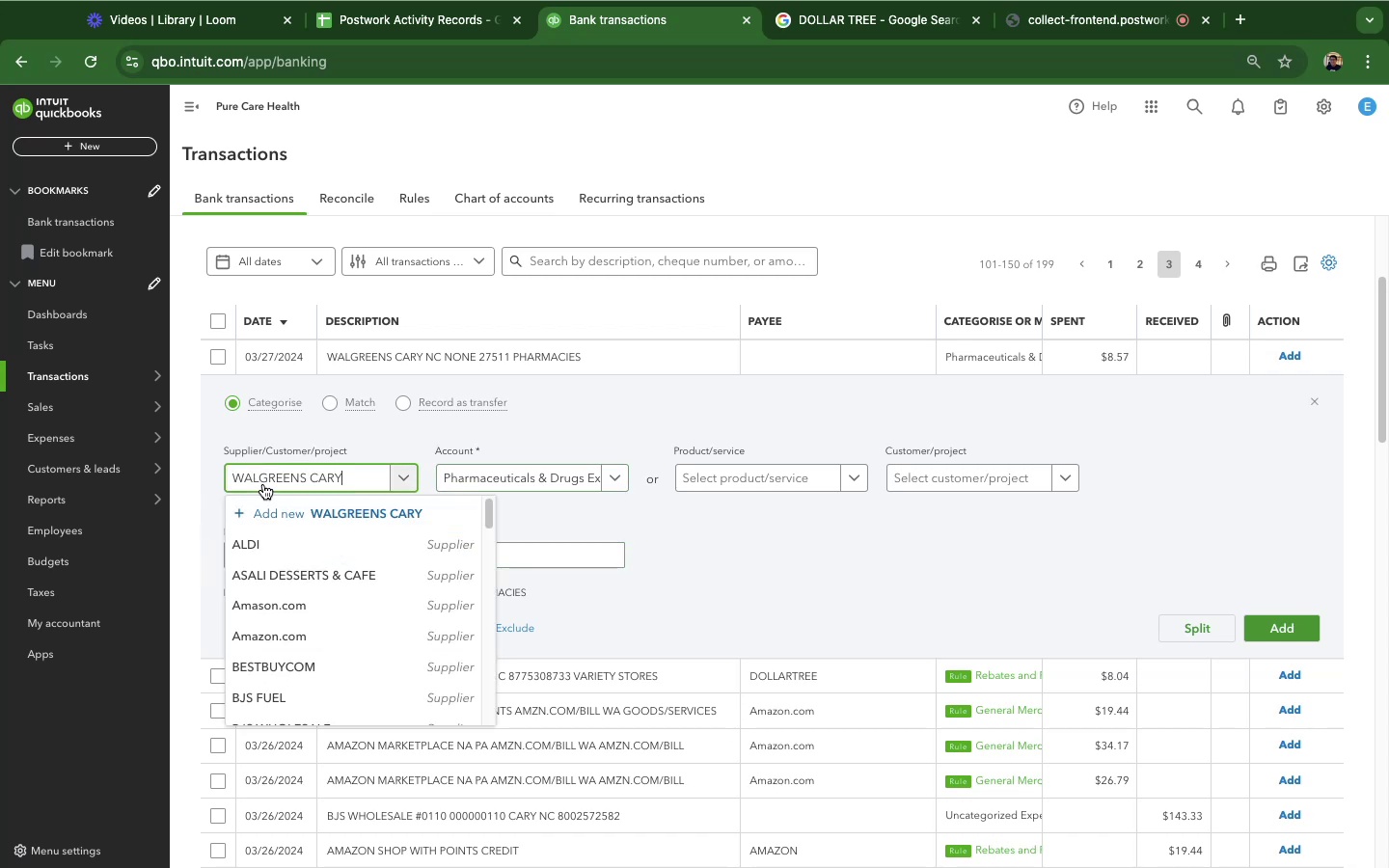 
key(Meta+V)
 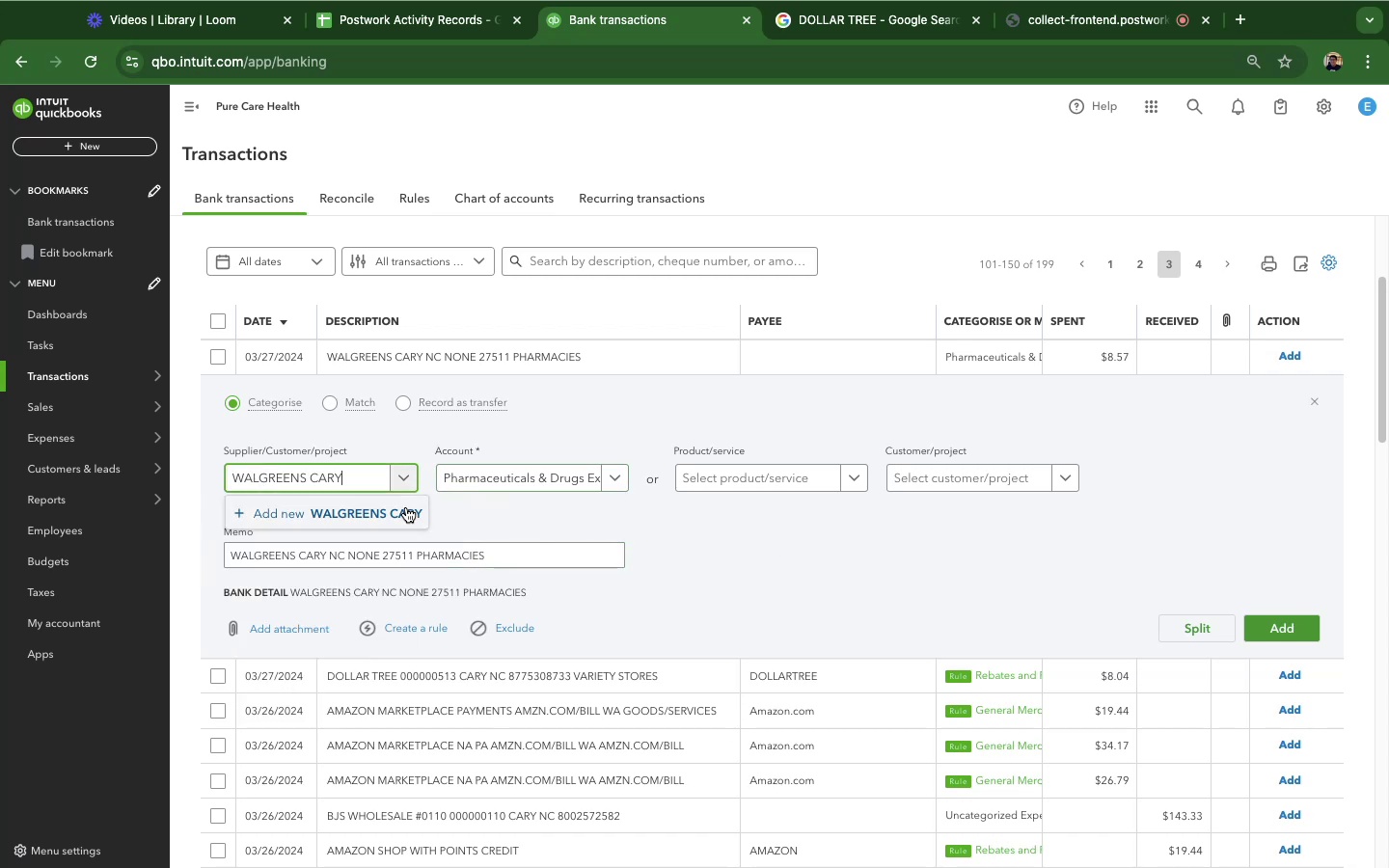 
left_click([402, 507])
 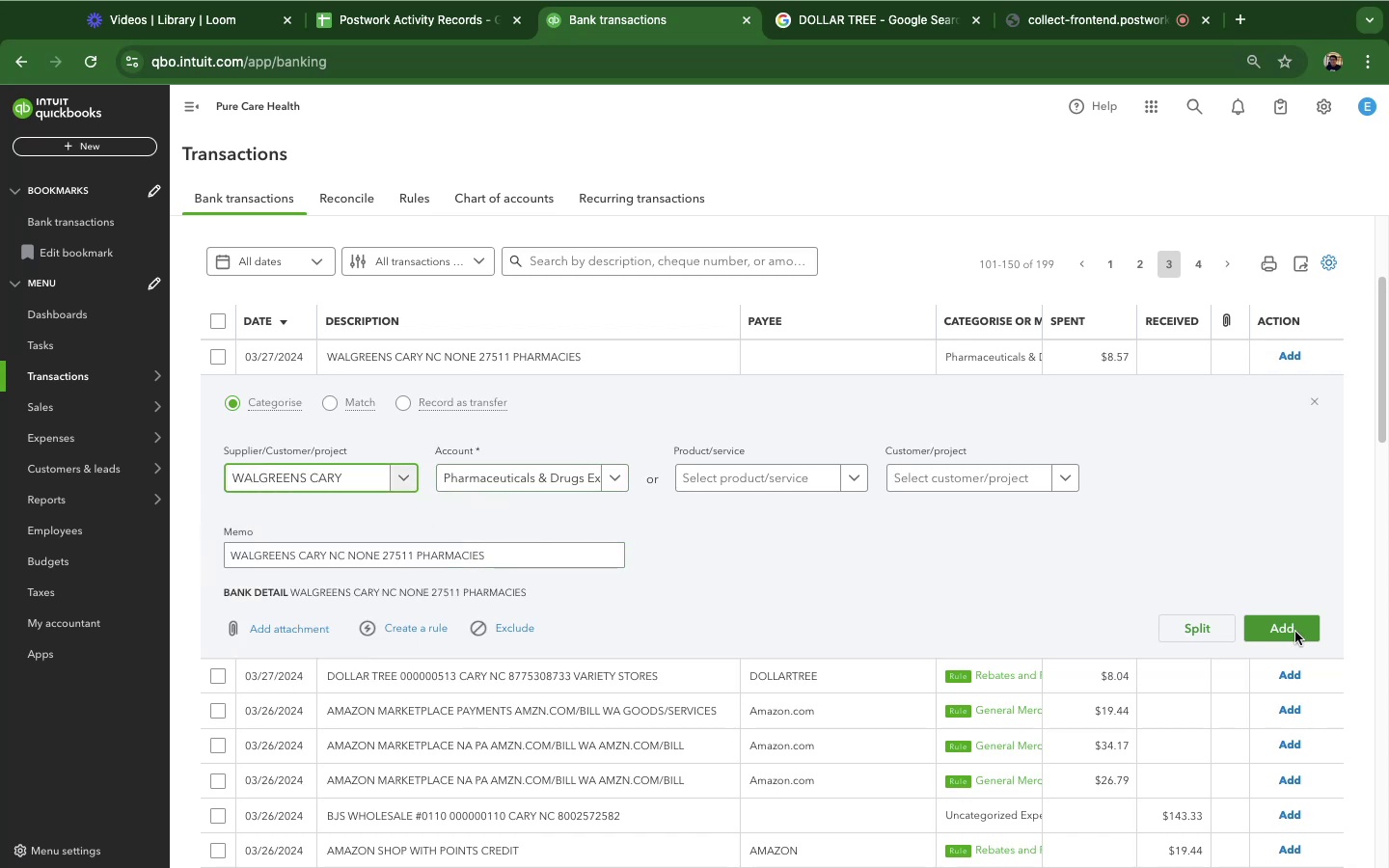 
left_click([1294, 631])
 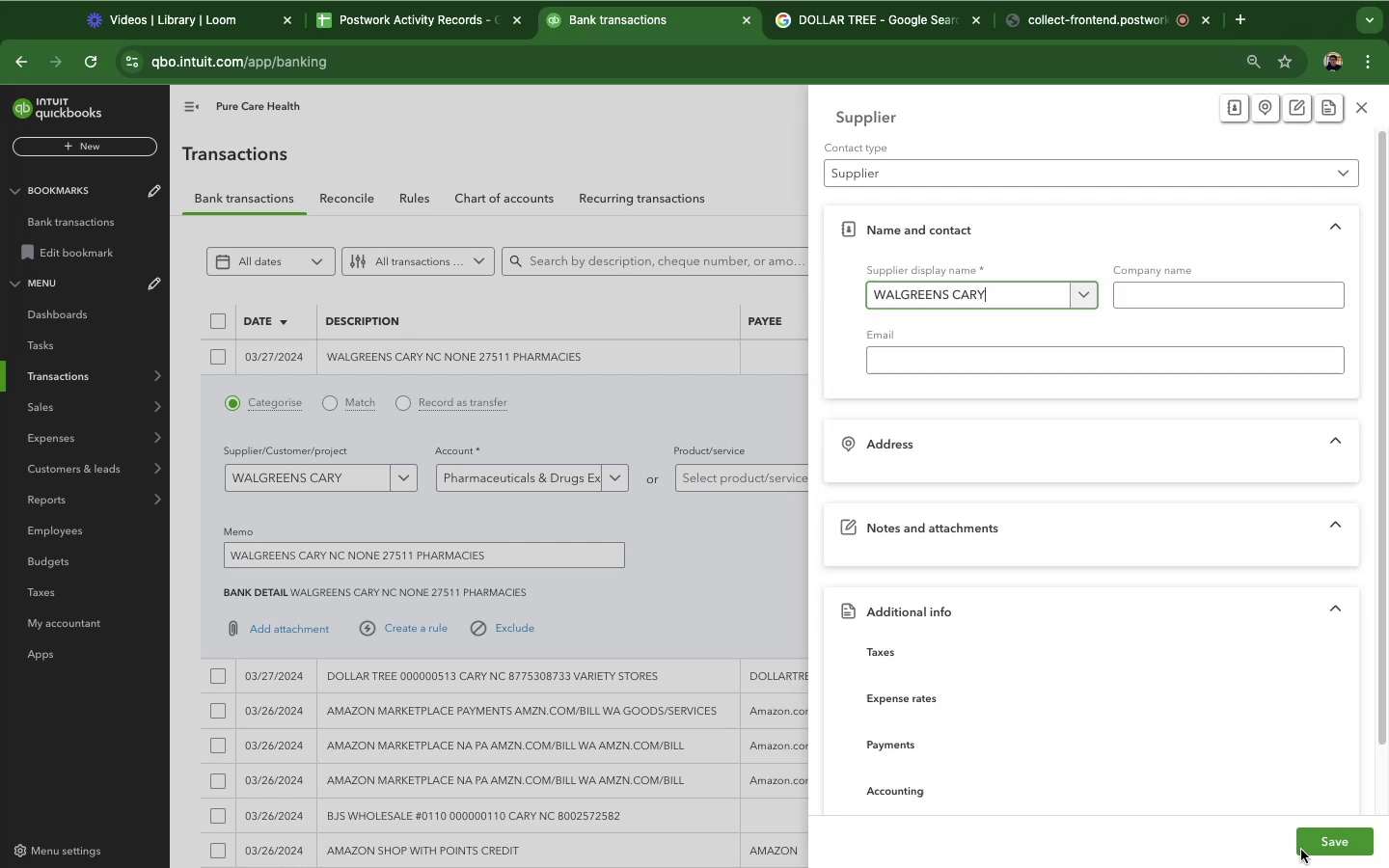 
left_click([1307, 844])
 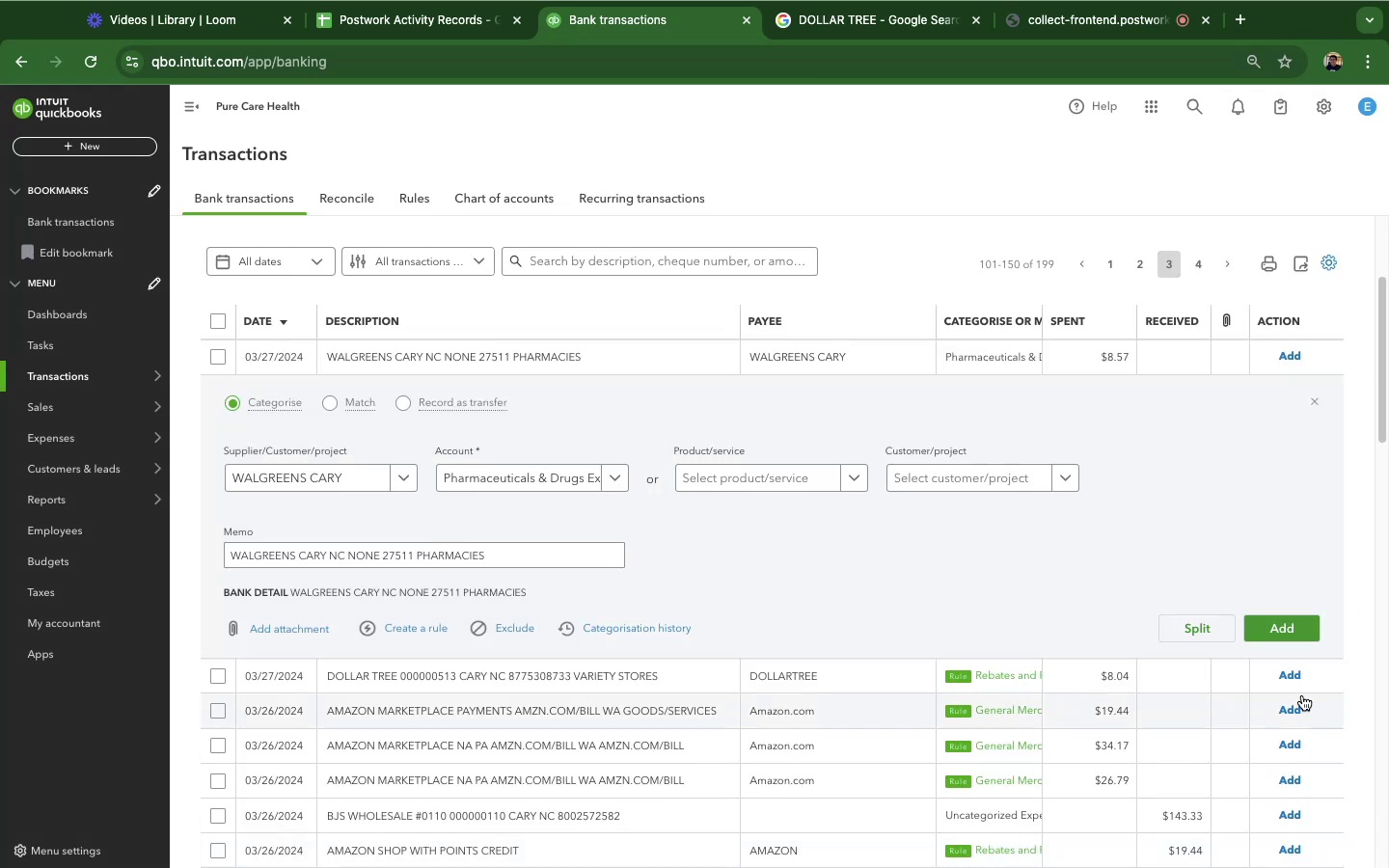 
left_click([1284, 627])
 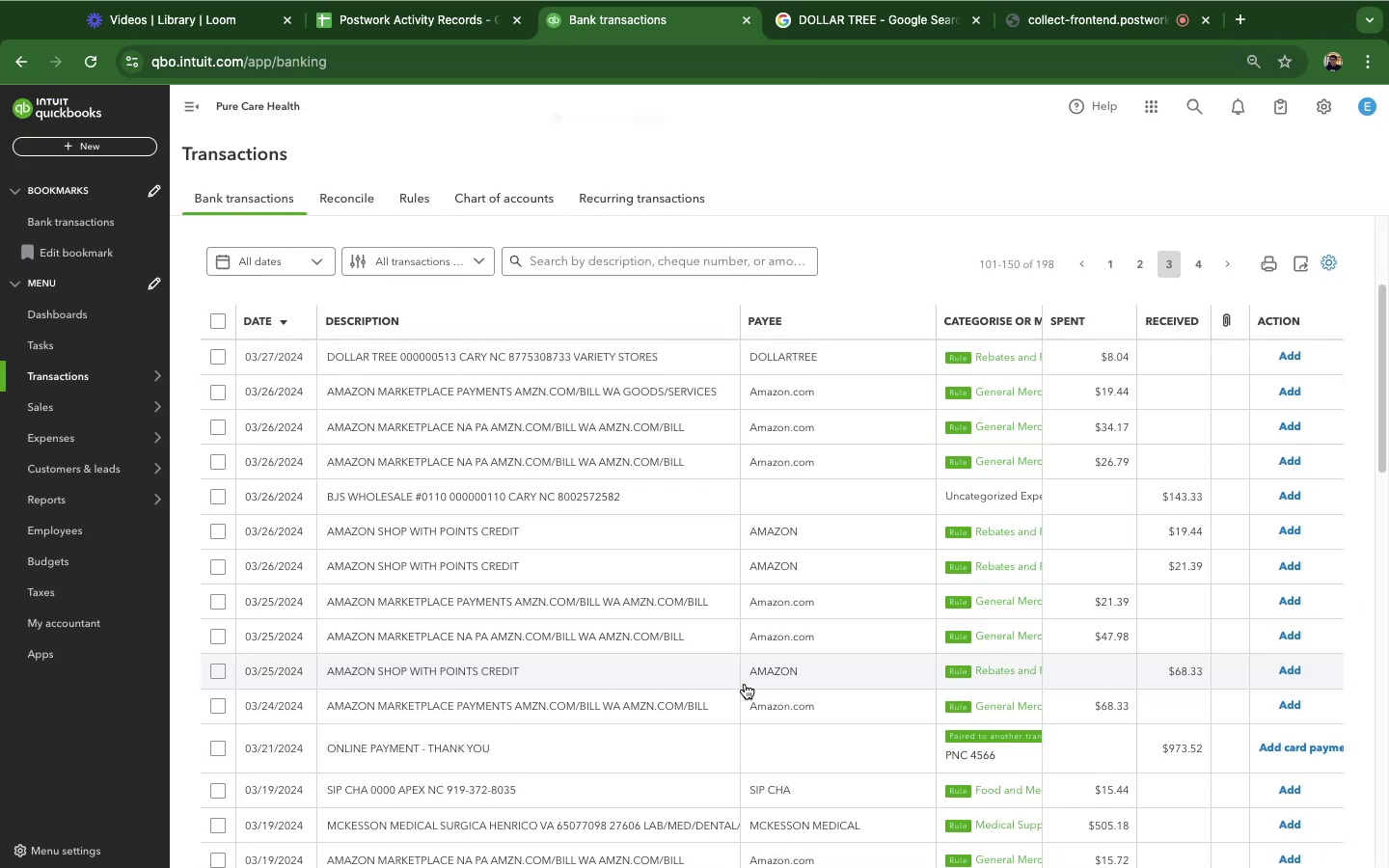 
scroll: coordinate [885, 586], scroll_direction: down, amount: 33.0
 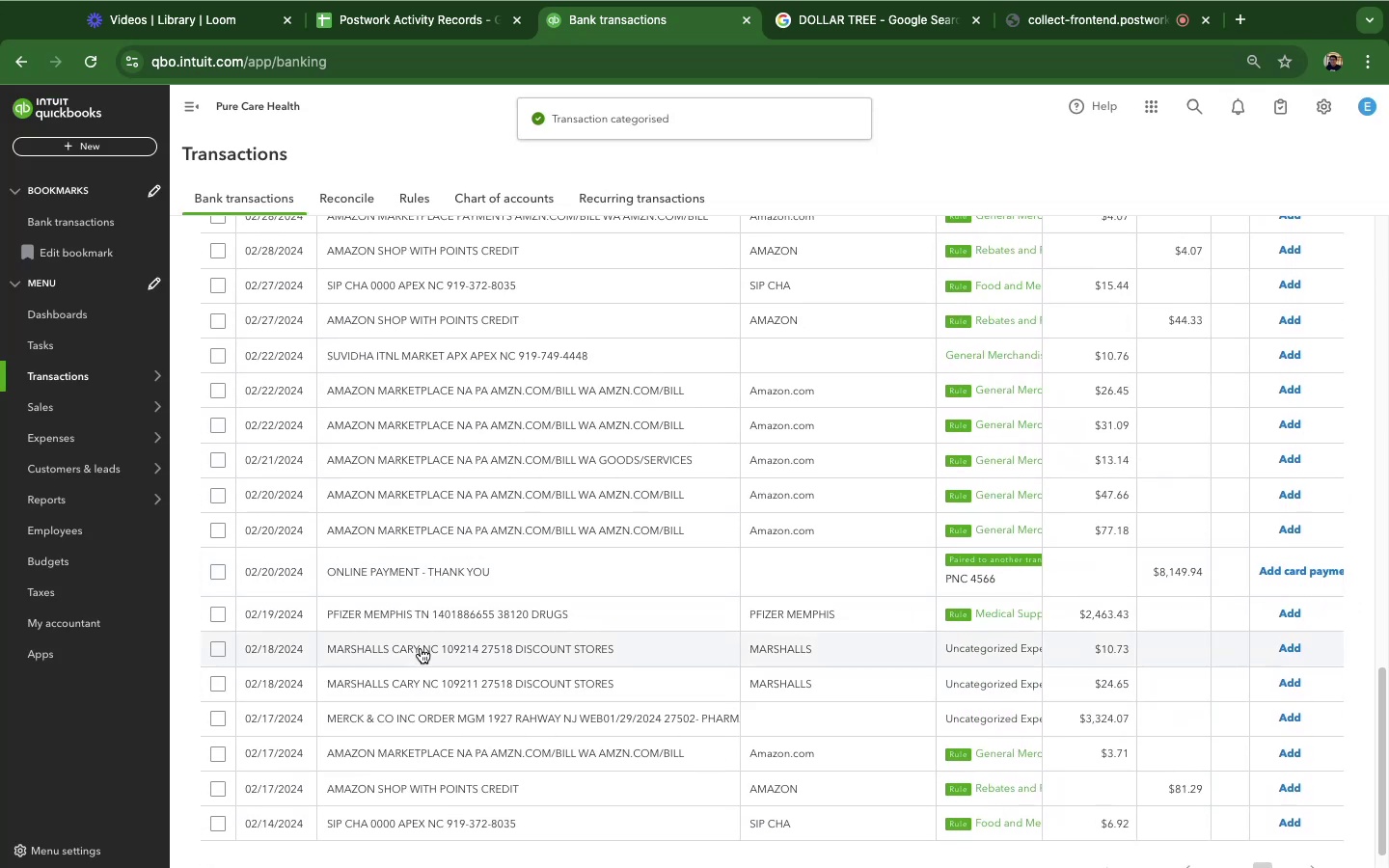 
left_click([421, 648])
 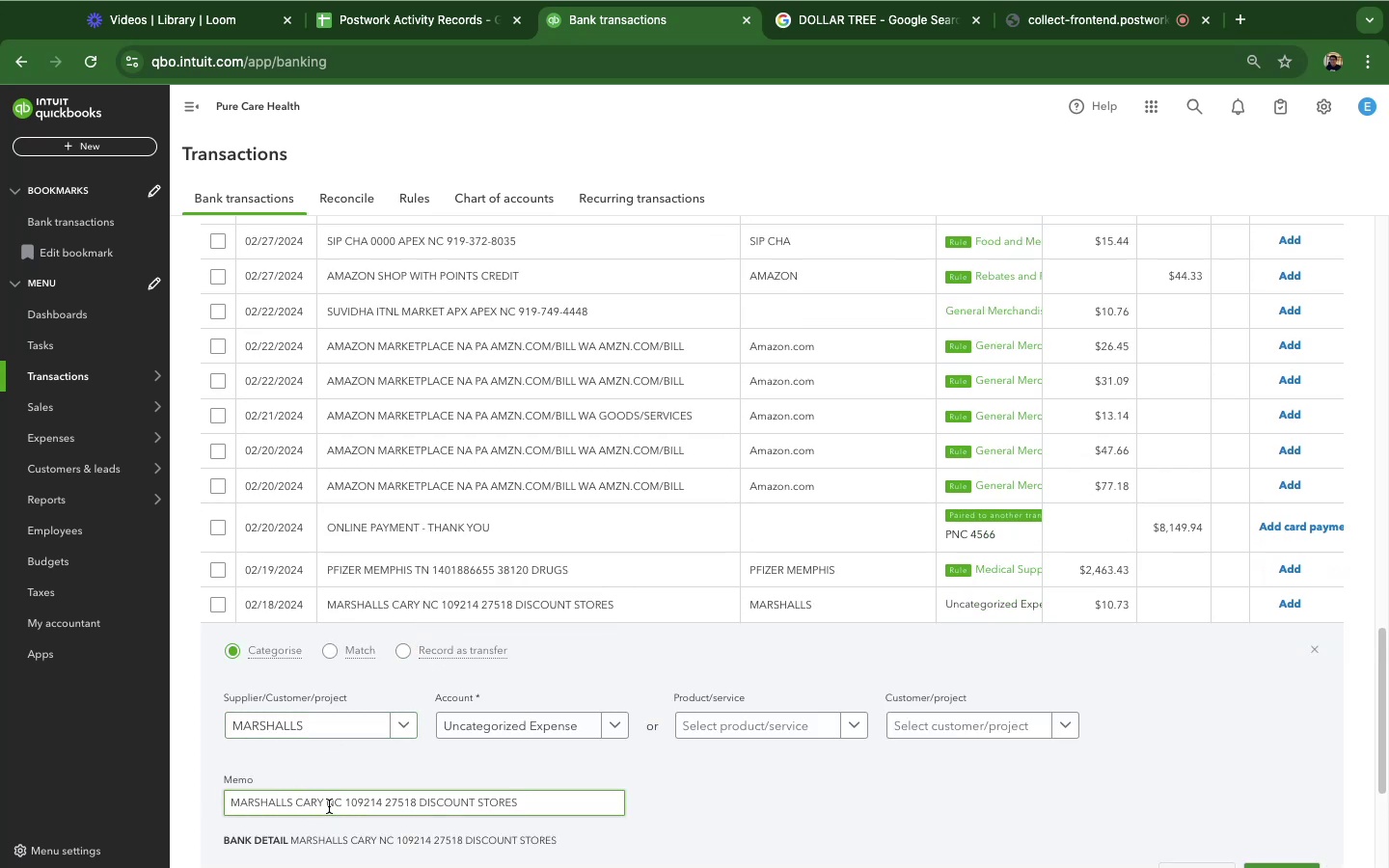 
left_click_drag(start_coordinate=[326, 805], to_coordinate=[166, 794])
 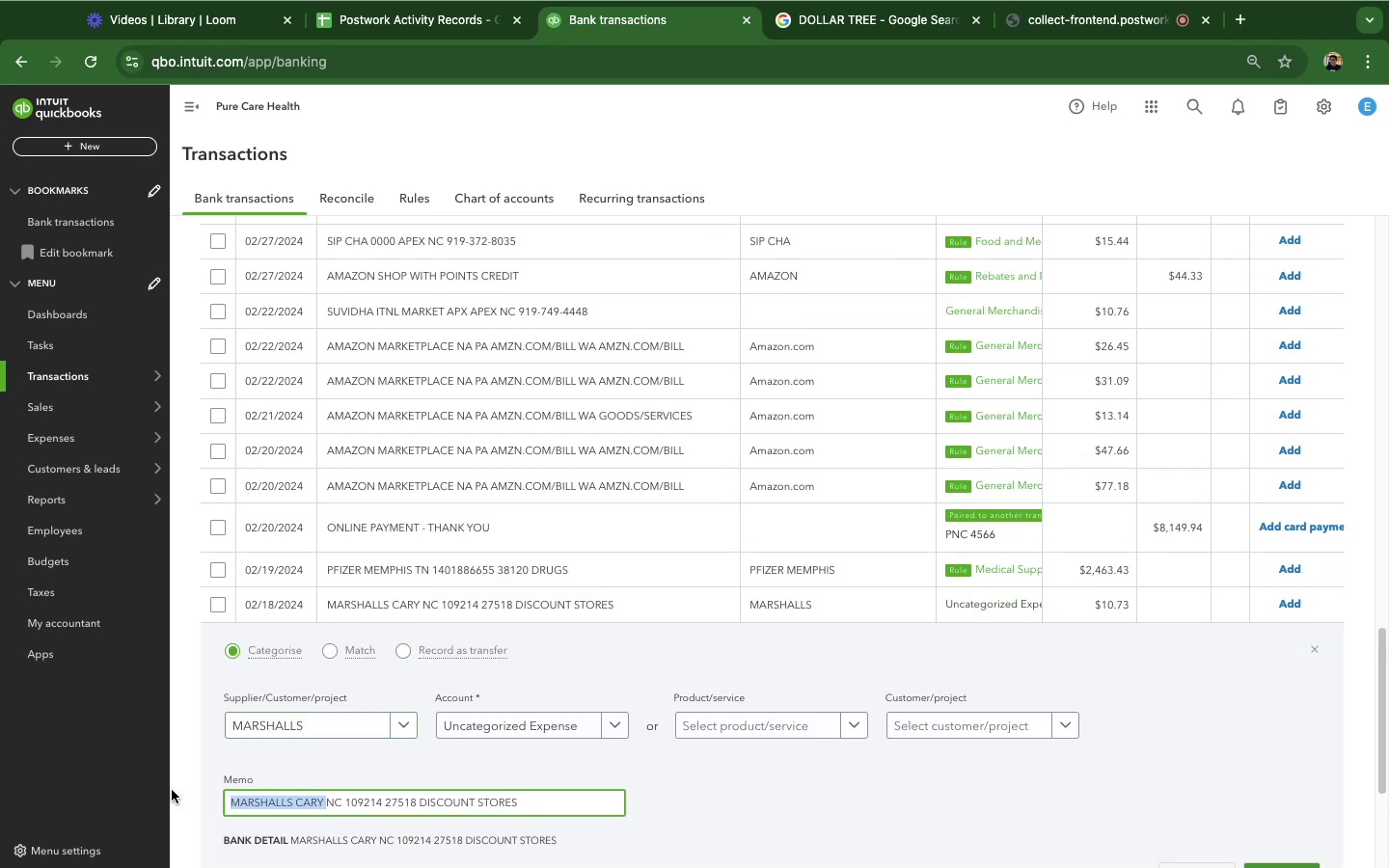 
hold_key(key=CommandLeft, duration=2.04)
 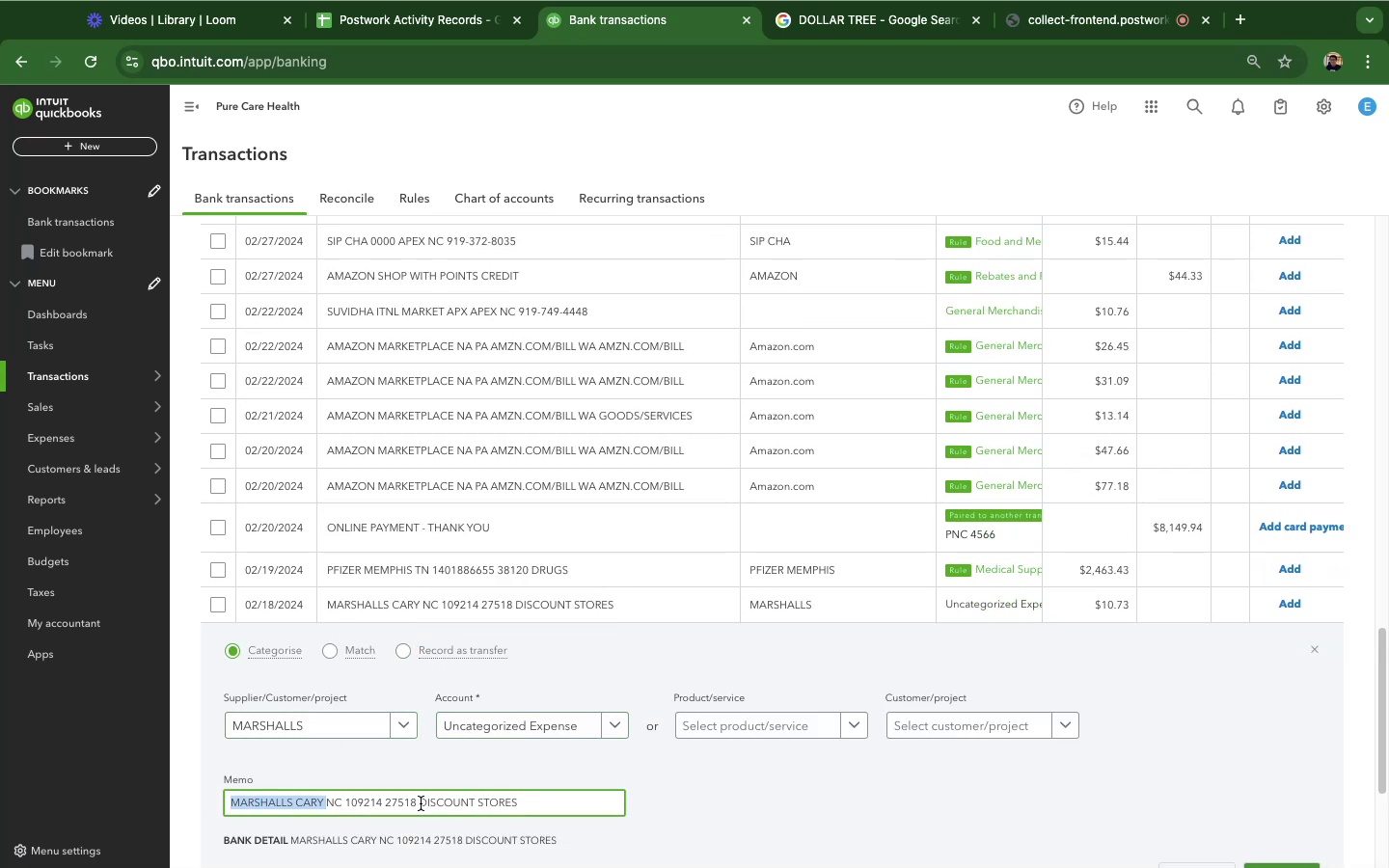 
key(Meta+C)
 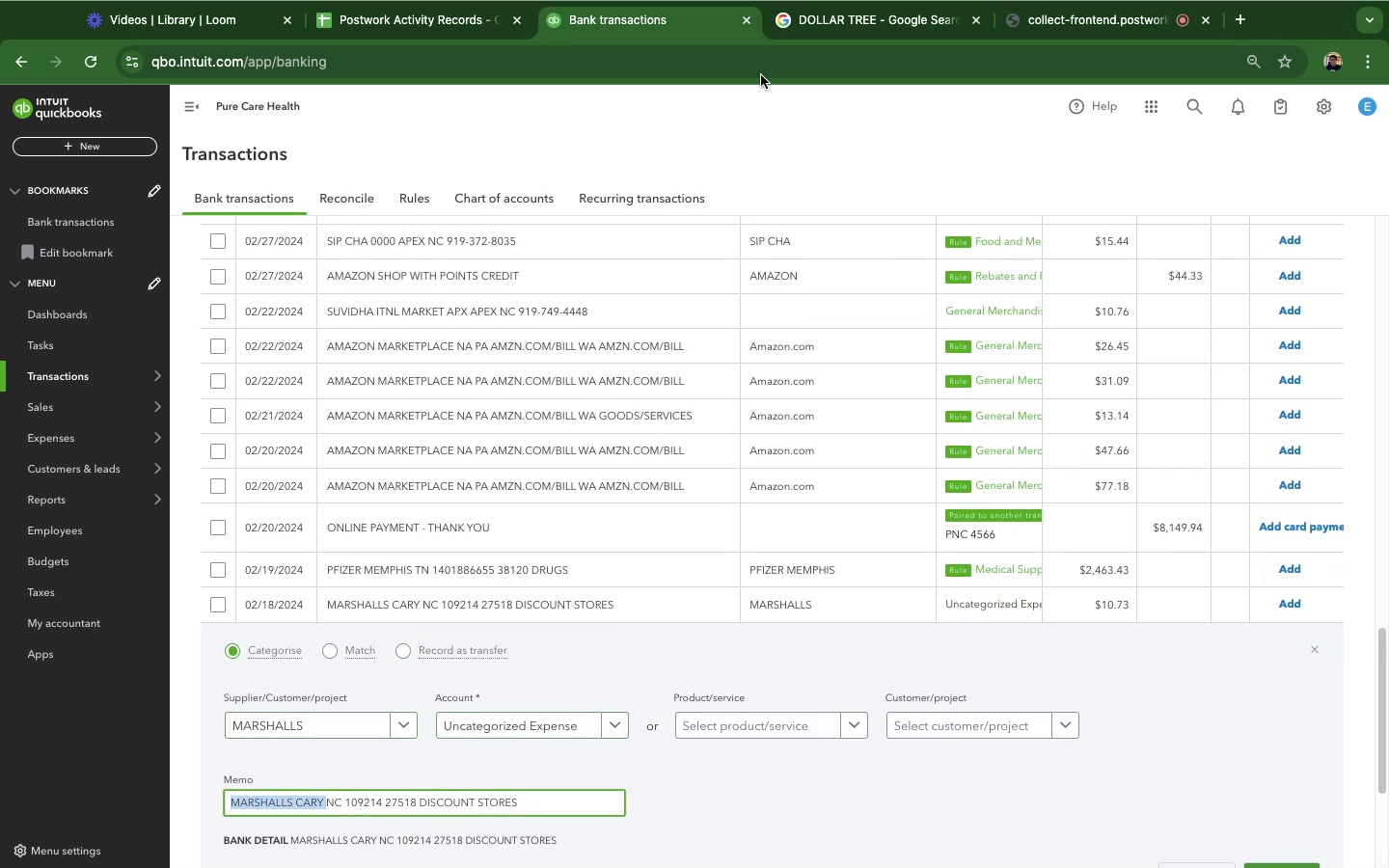 
key(Meta+C)
 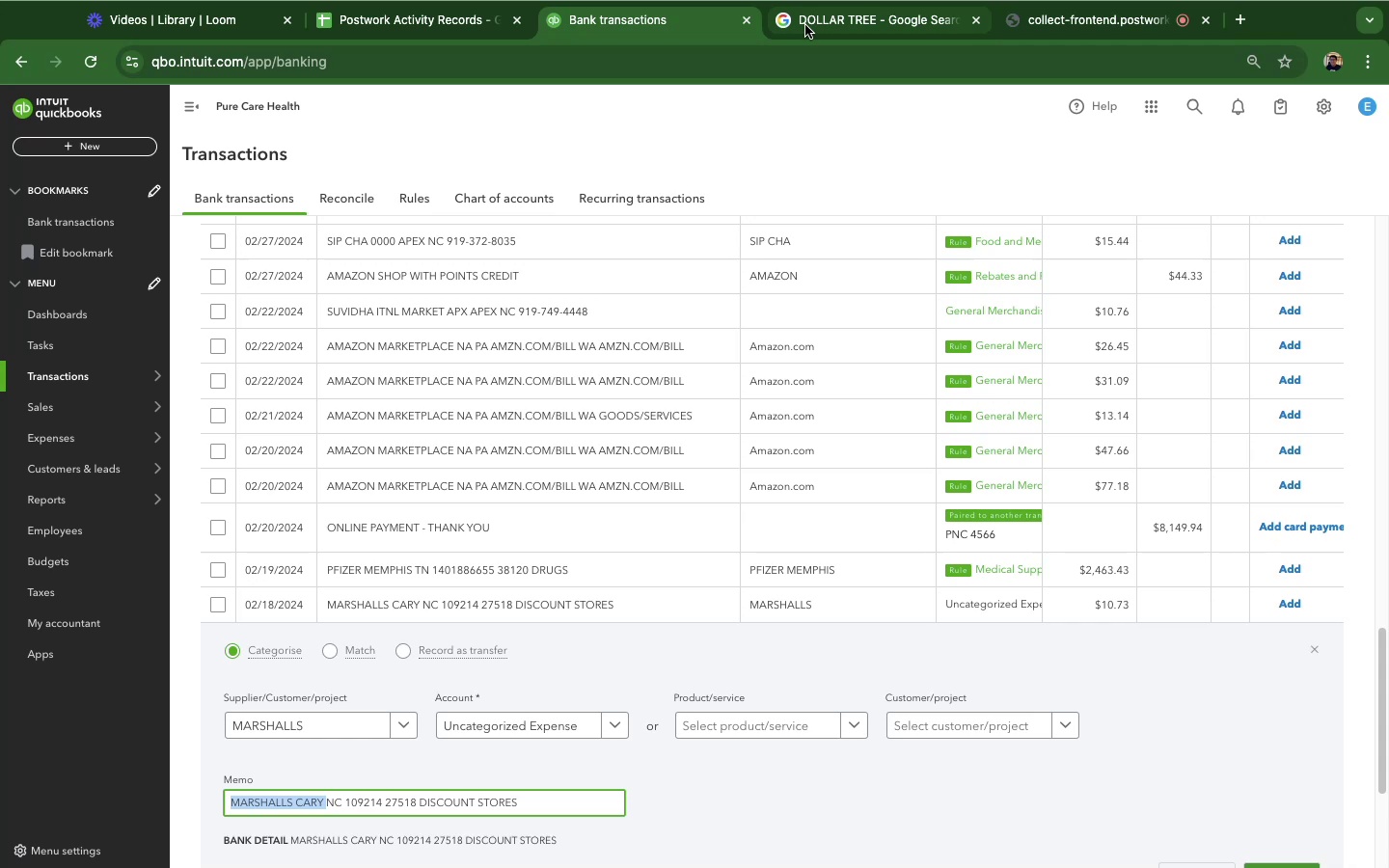 
key(Meta+C)
 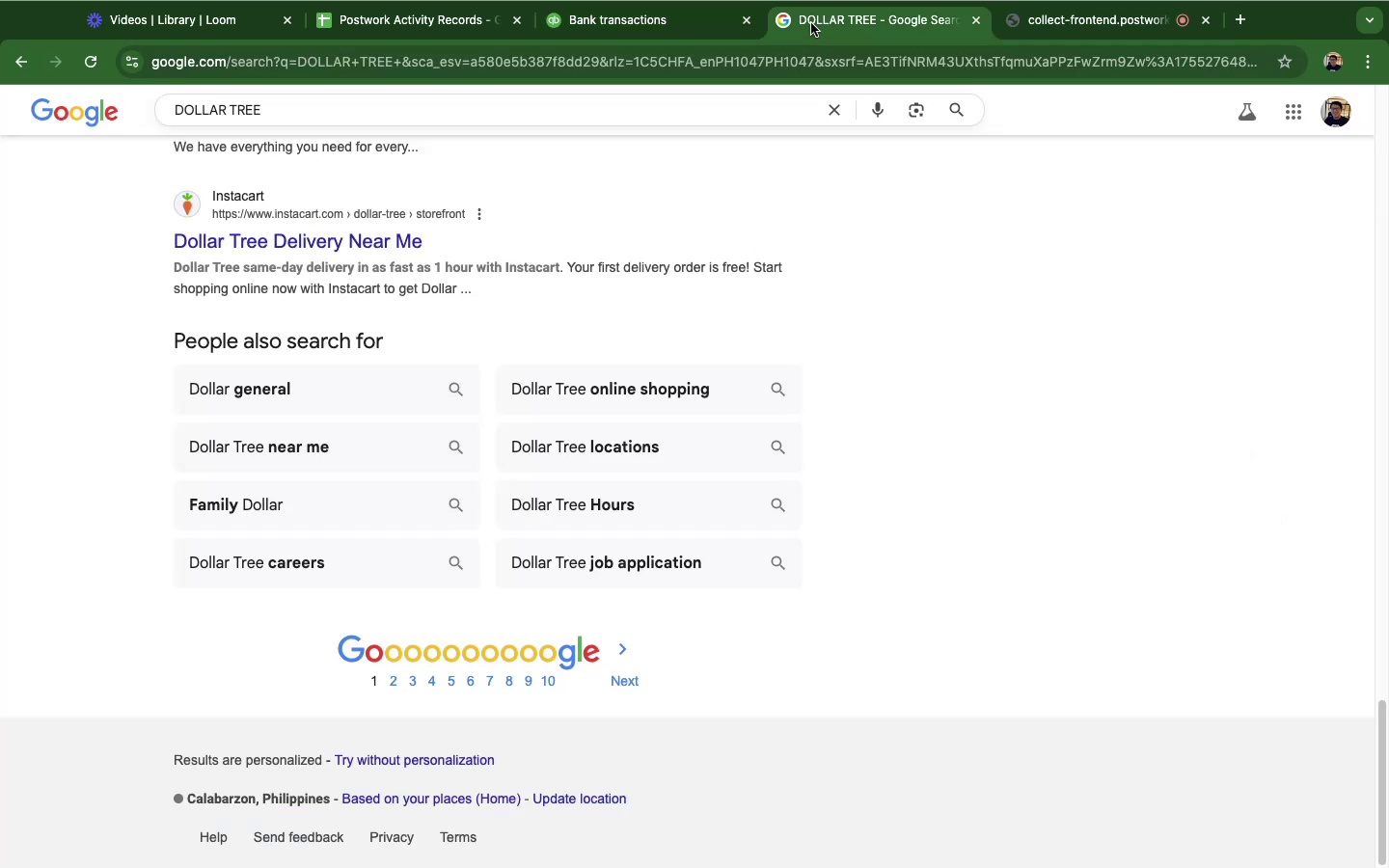 
left_click([811, 23])
 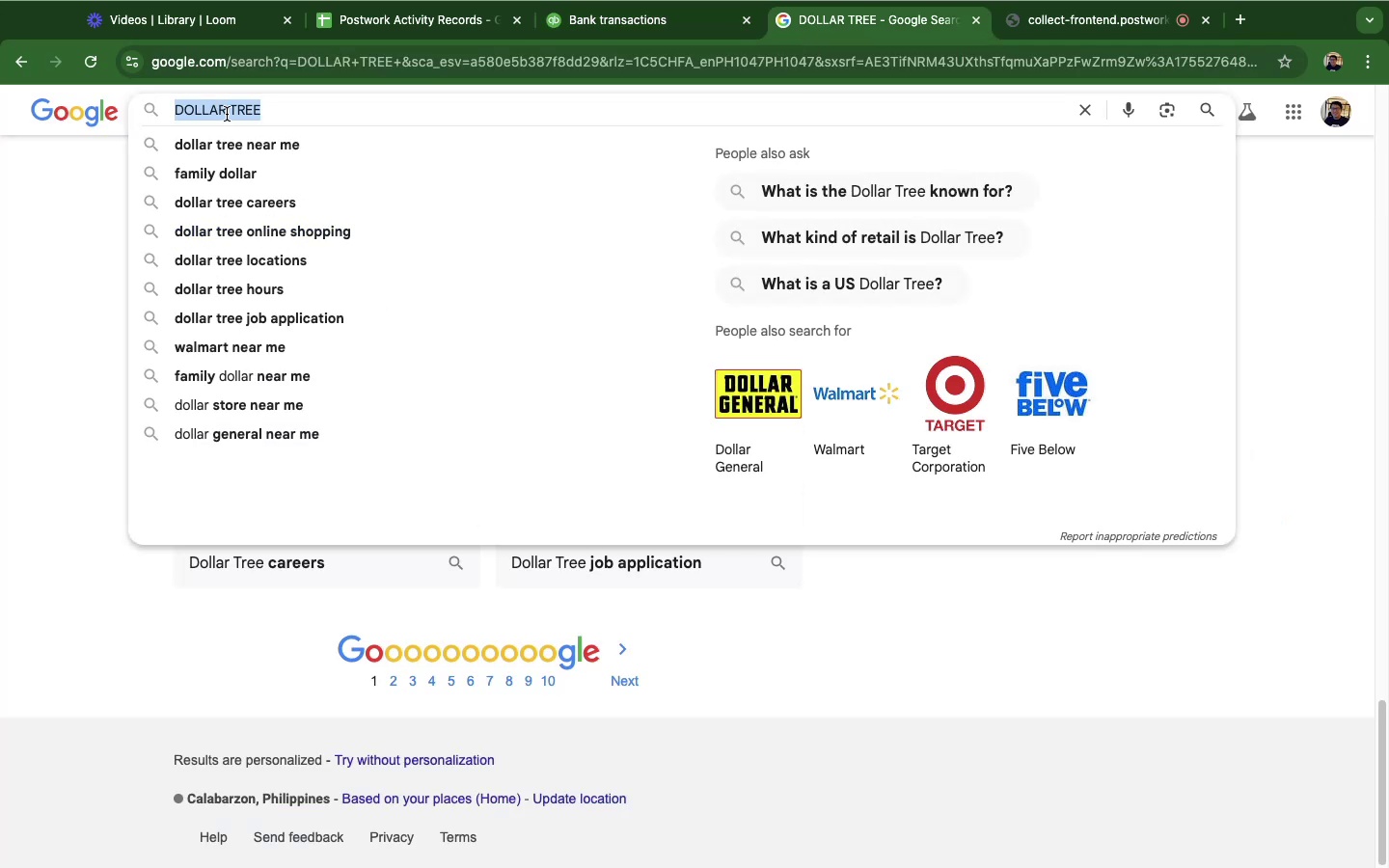 
key(Meta+V)
 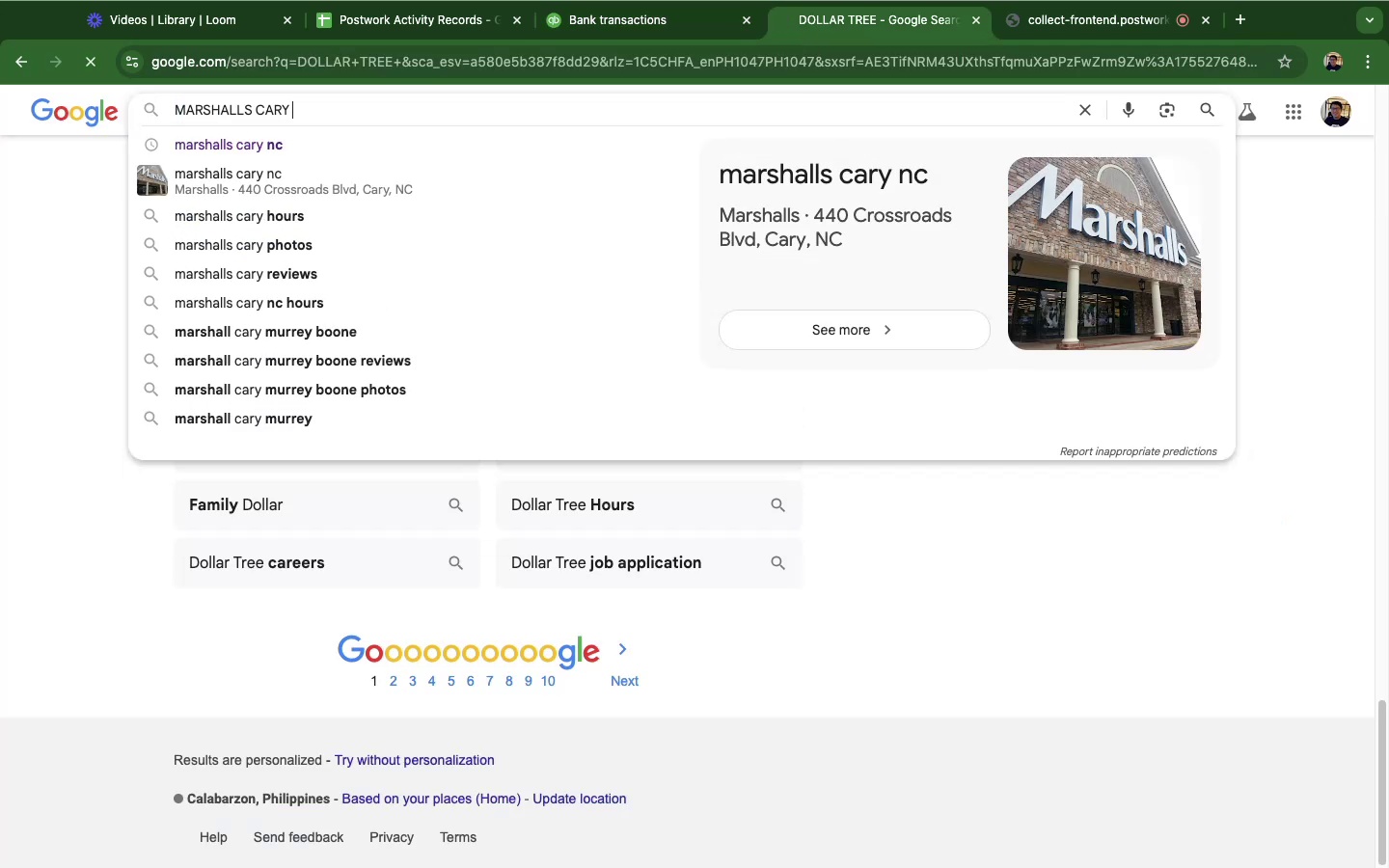 
key(Enter)
 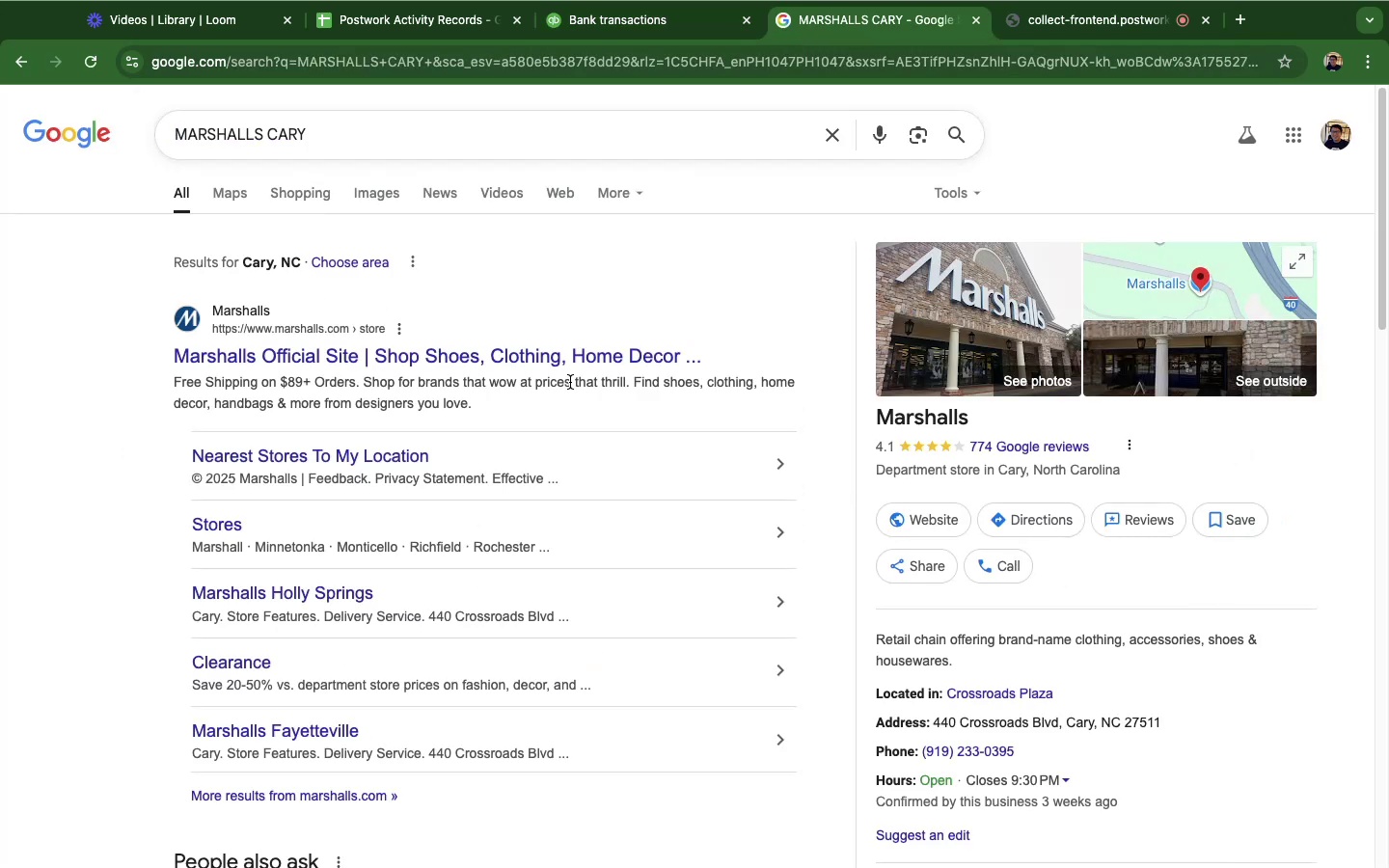 
wait(6.07)
 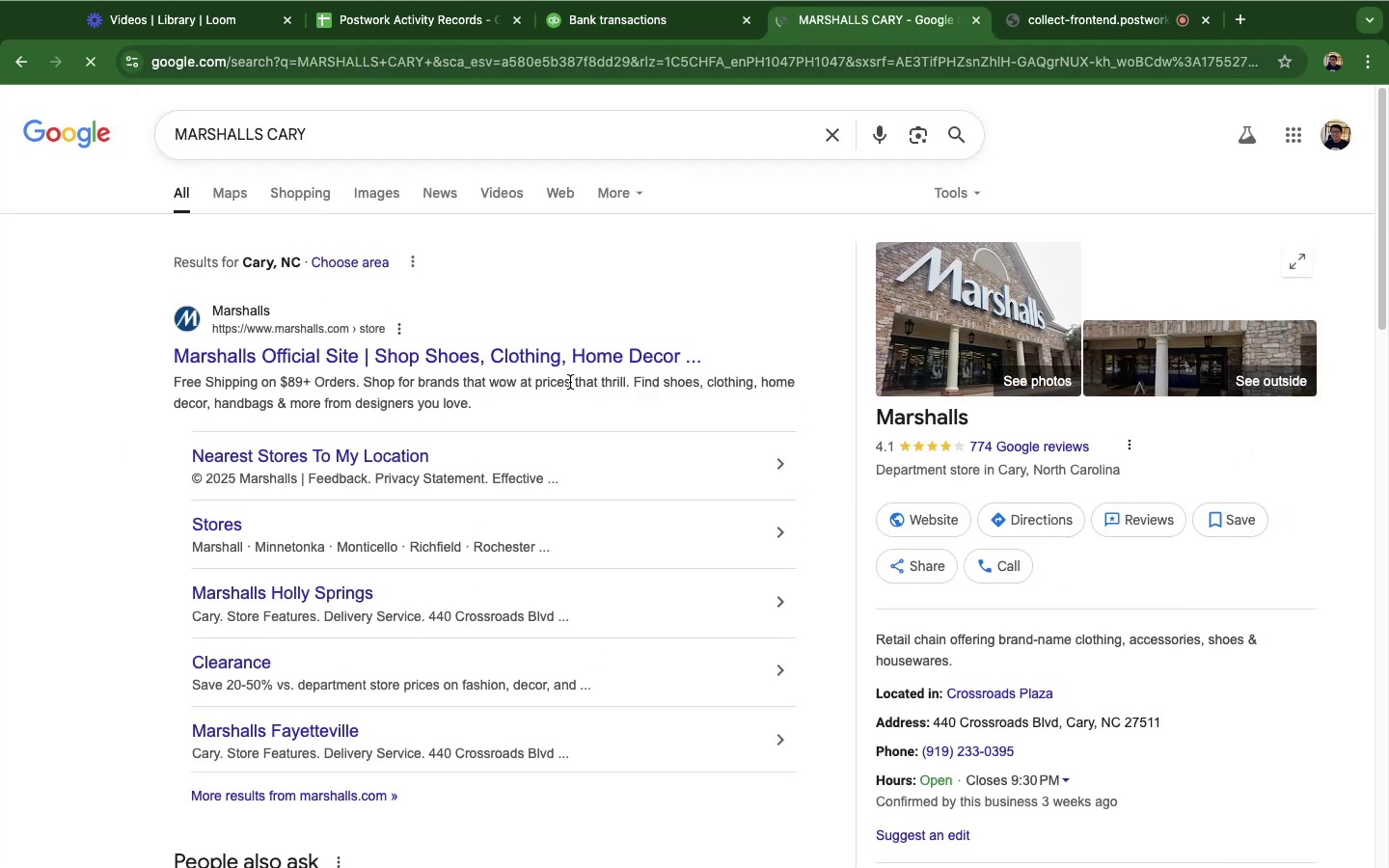 
scroll: coordinate [483, 695], scroll_direction: down, amount: 22.0
 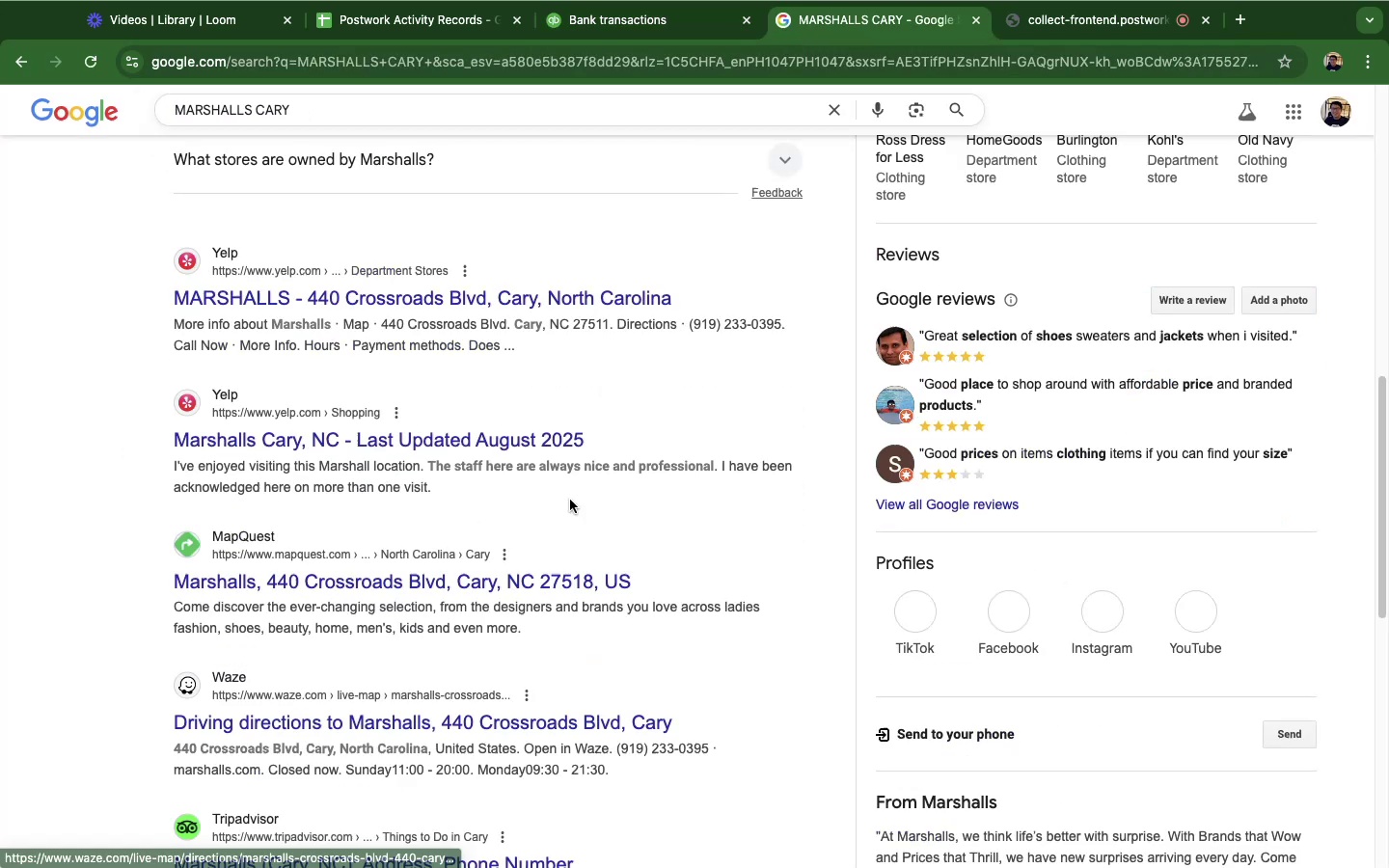 
scroll: coordinate [543, 455], scroll_direction: up, amount: 4.0
 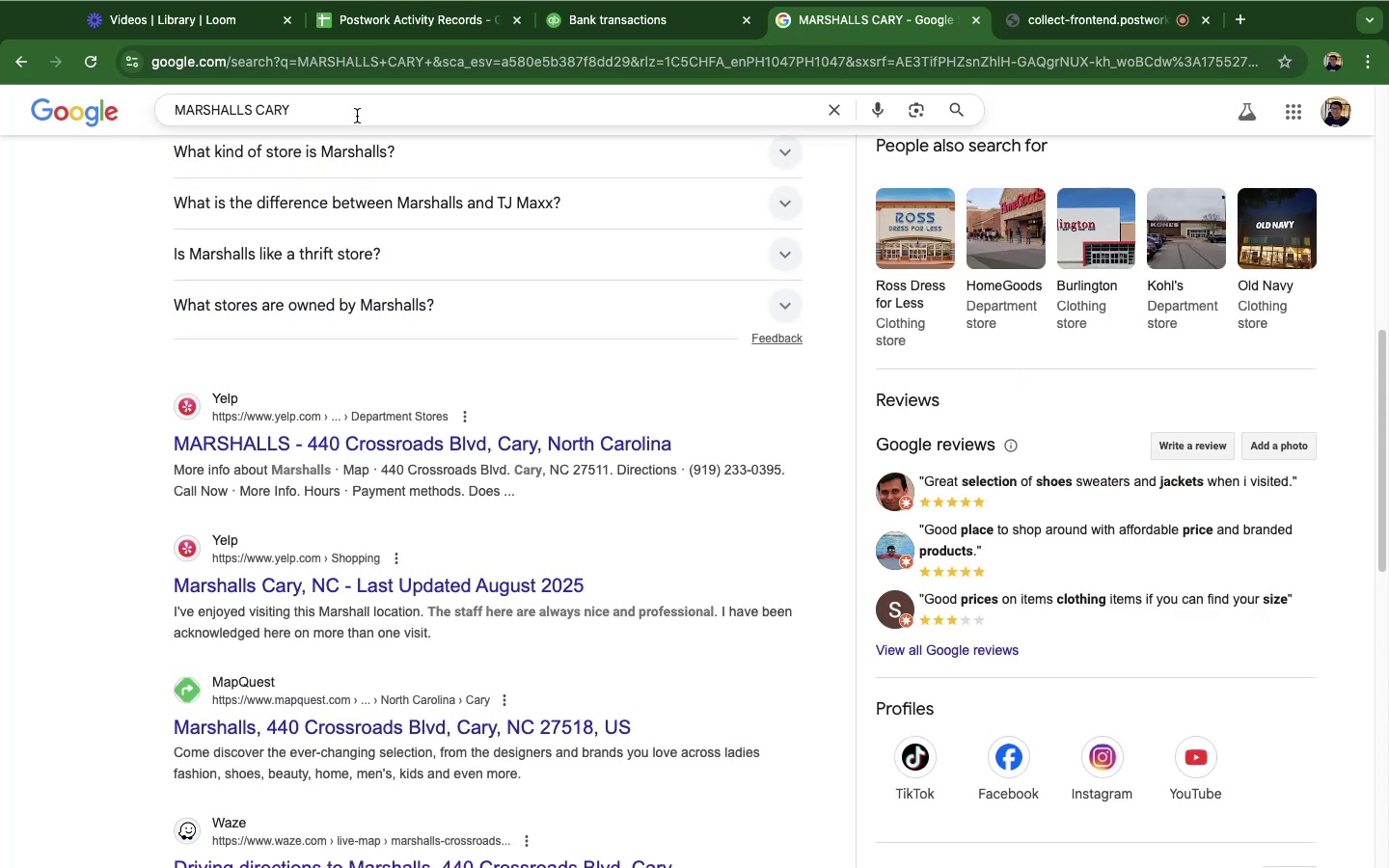 
left_click([359, 114])
 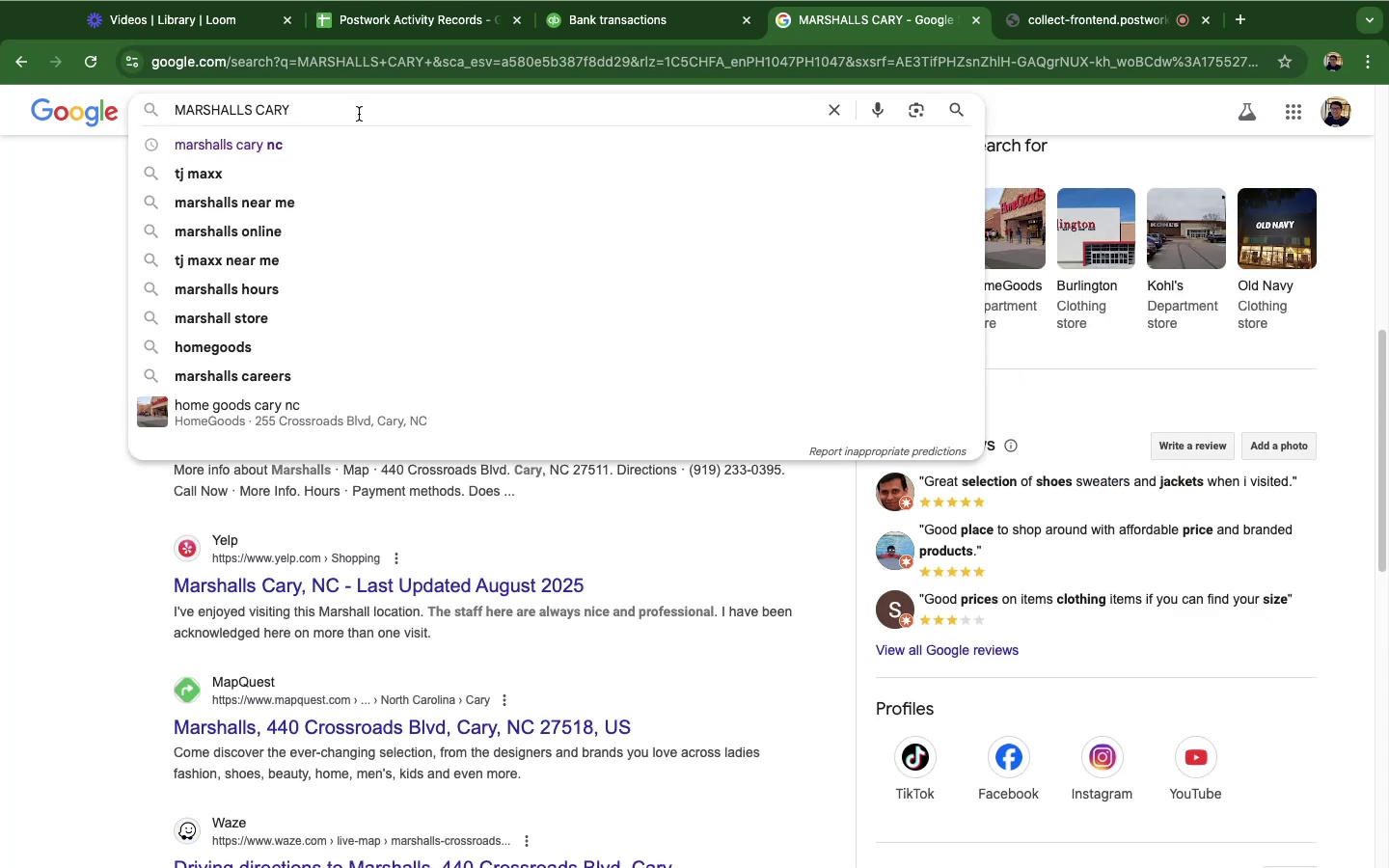 
type( discou)
 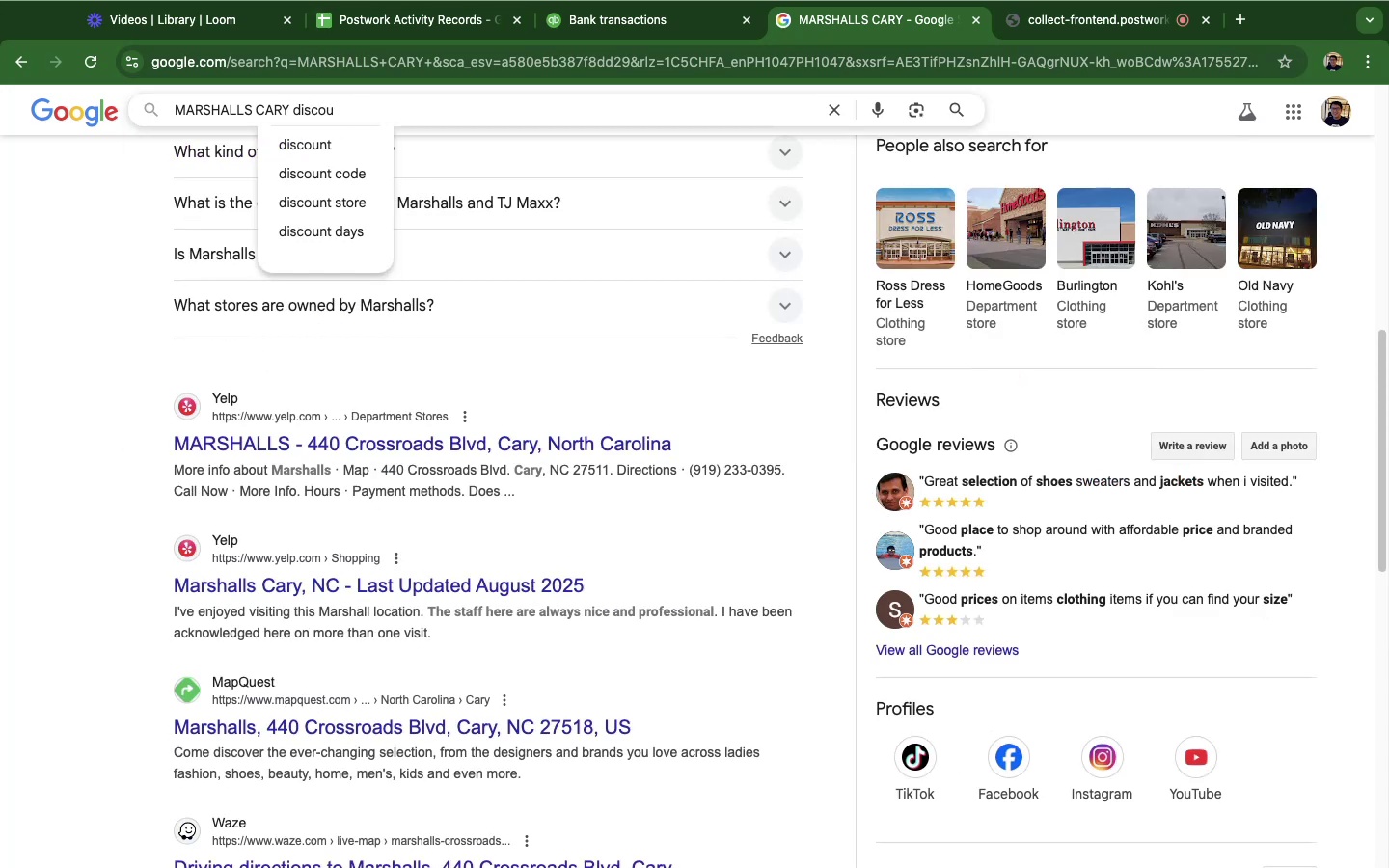 
key(ArrowDown)
 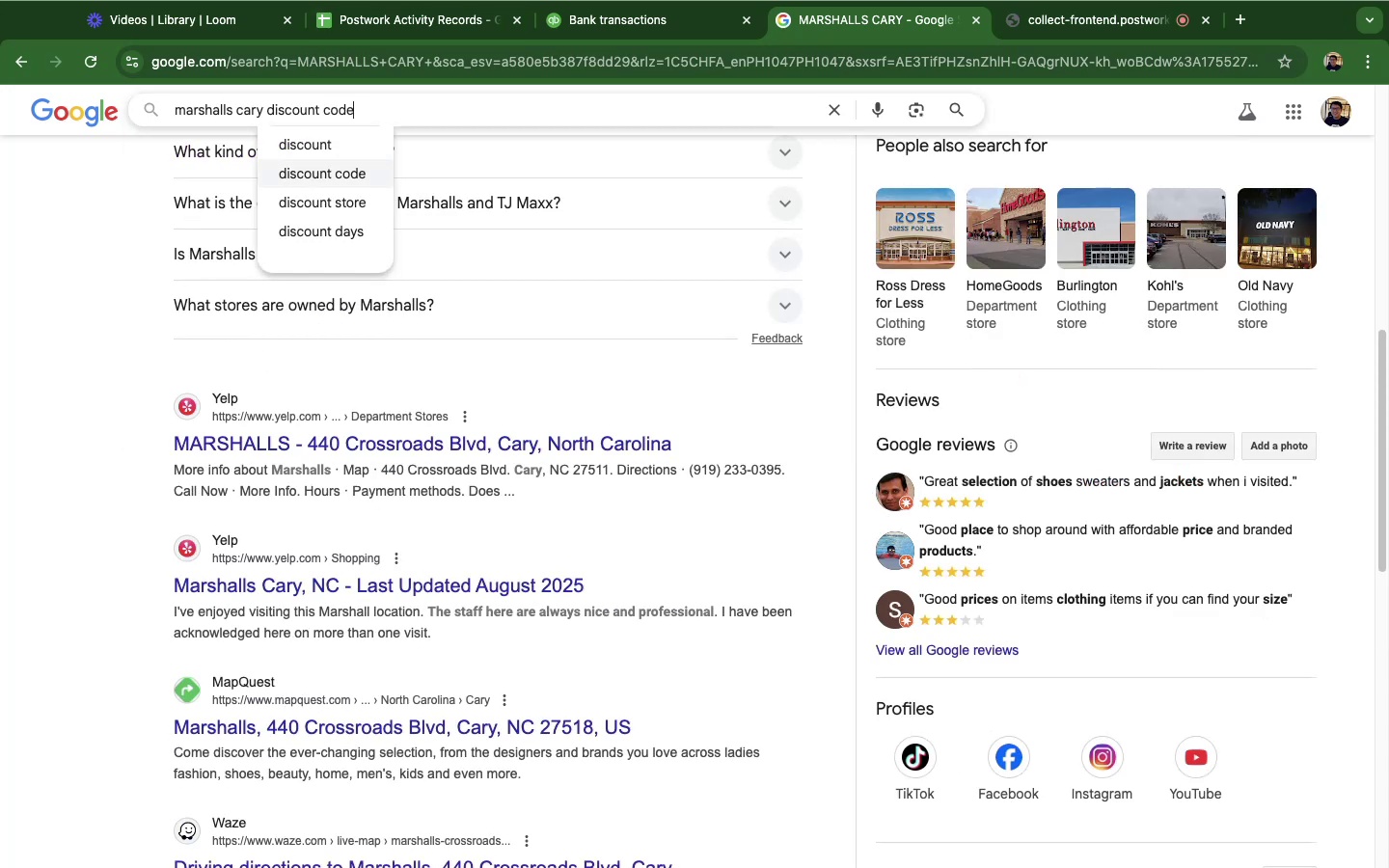 
key(ArrowDown)
 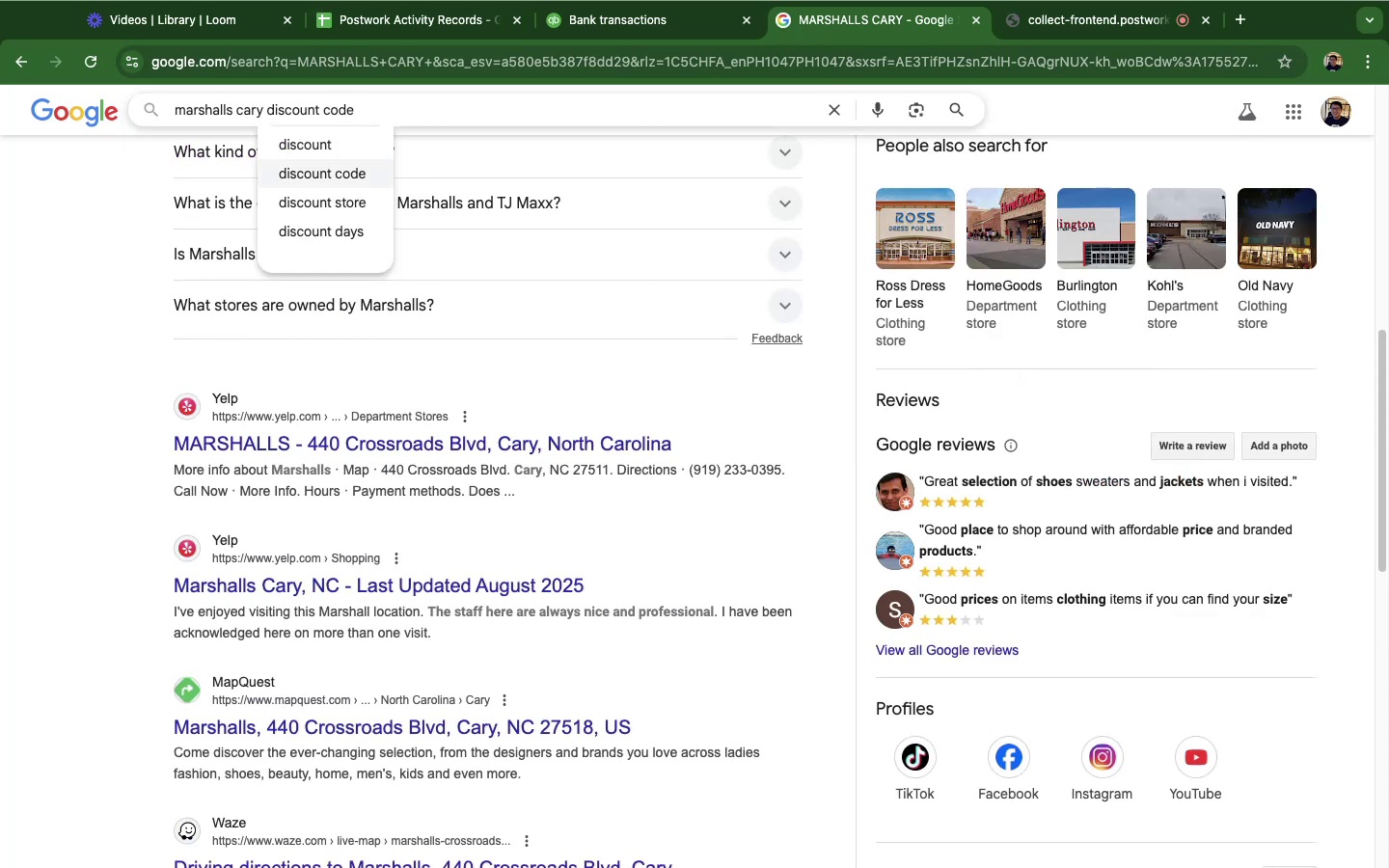 
key(ArrowDown)
 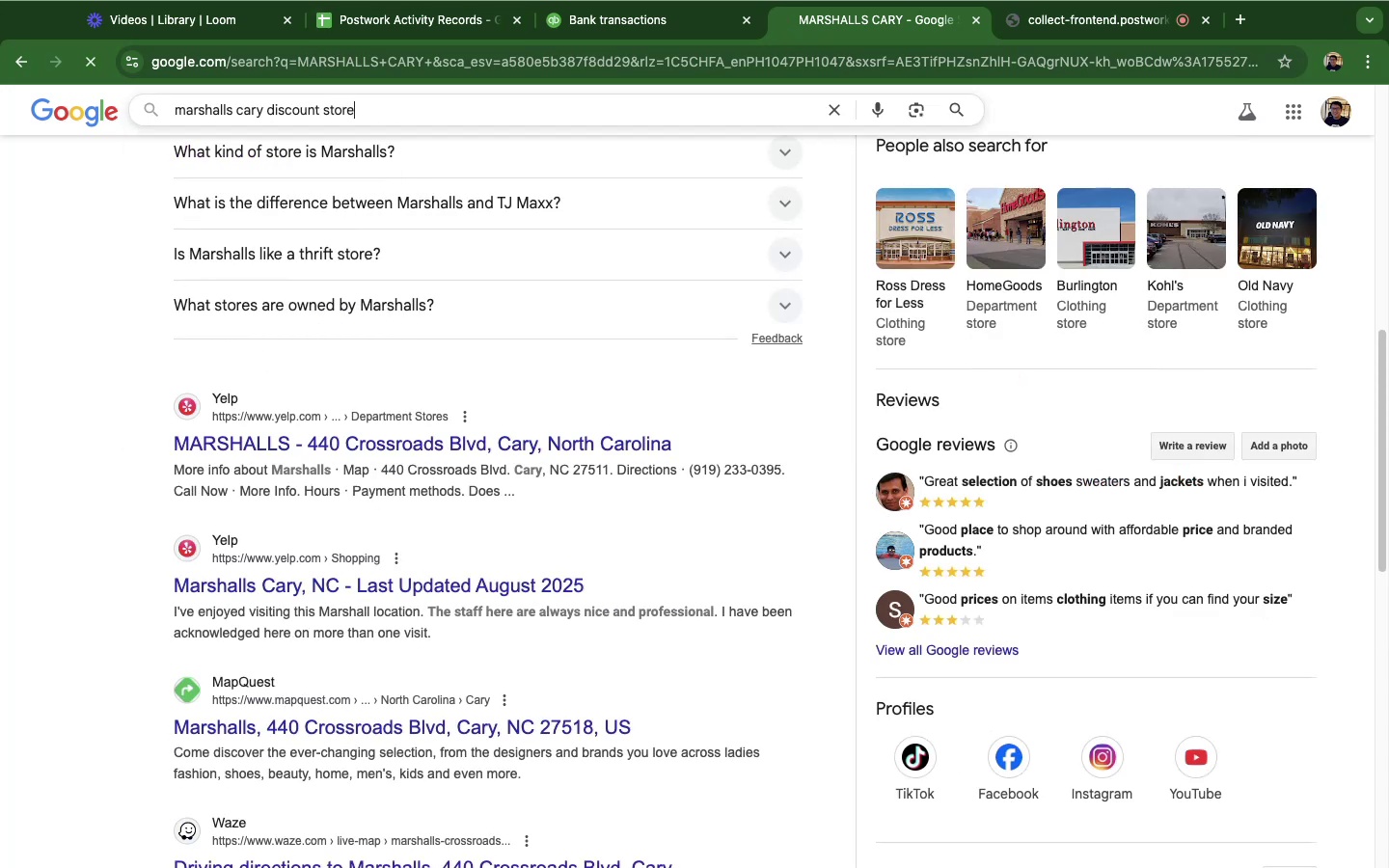 
key(Enter)
 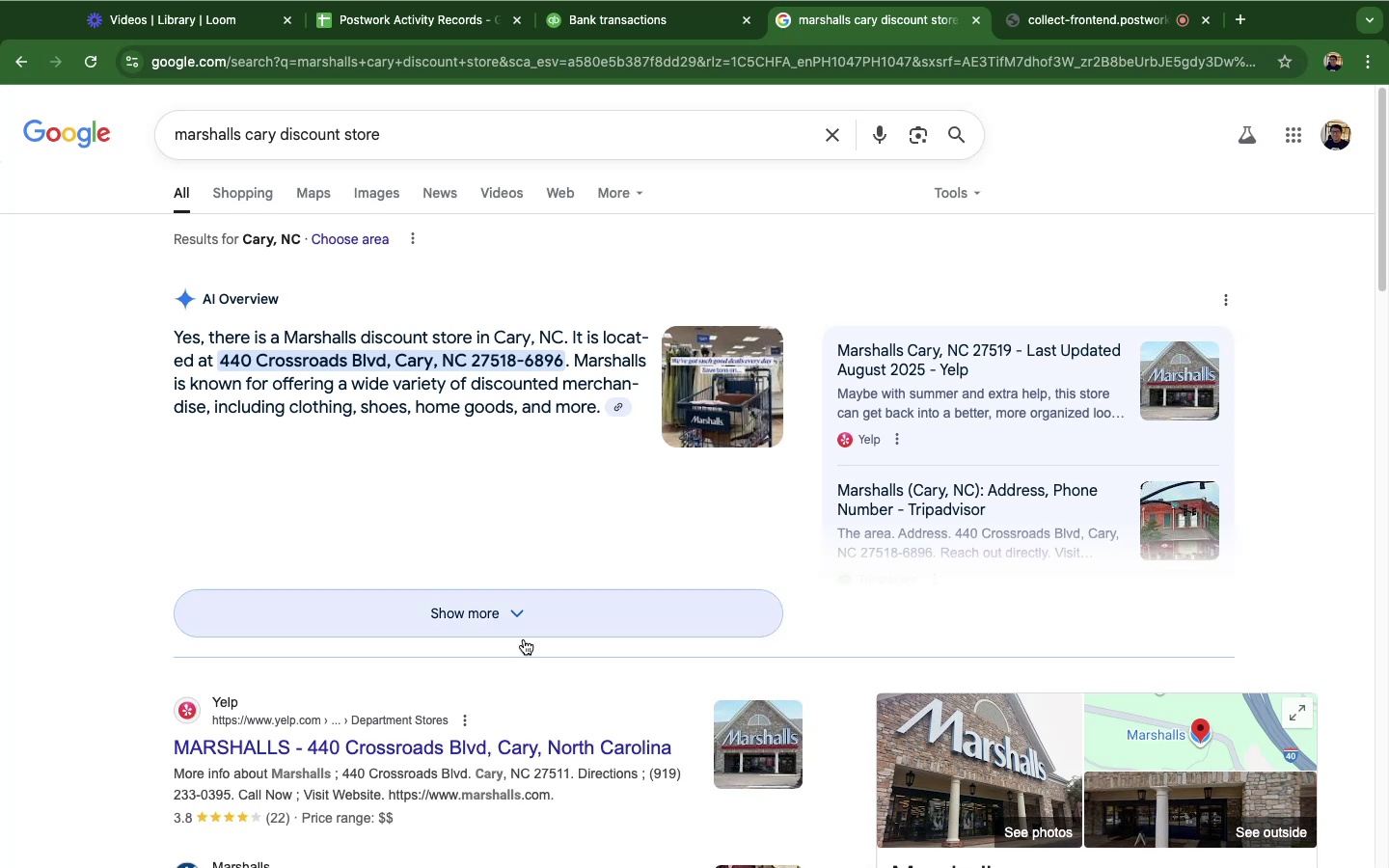 
wait(7.84)
 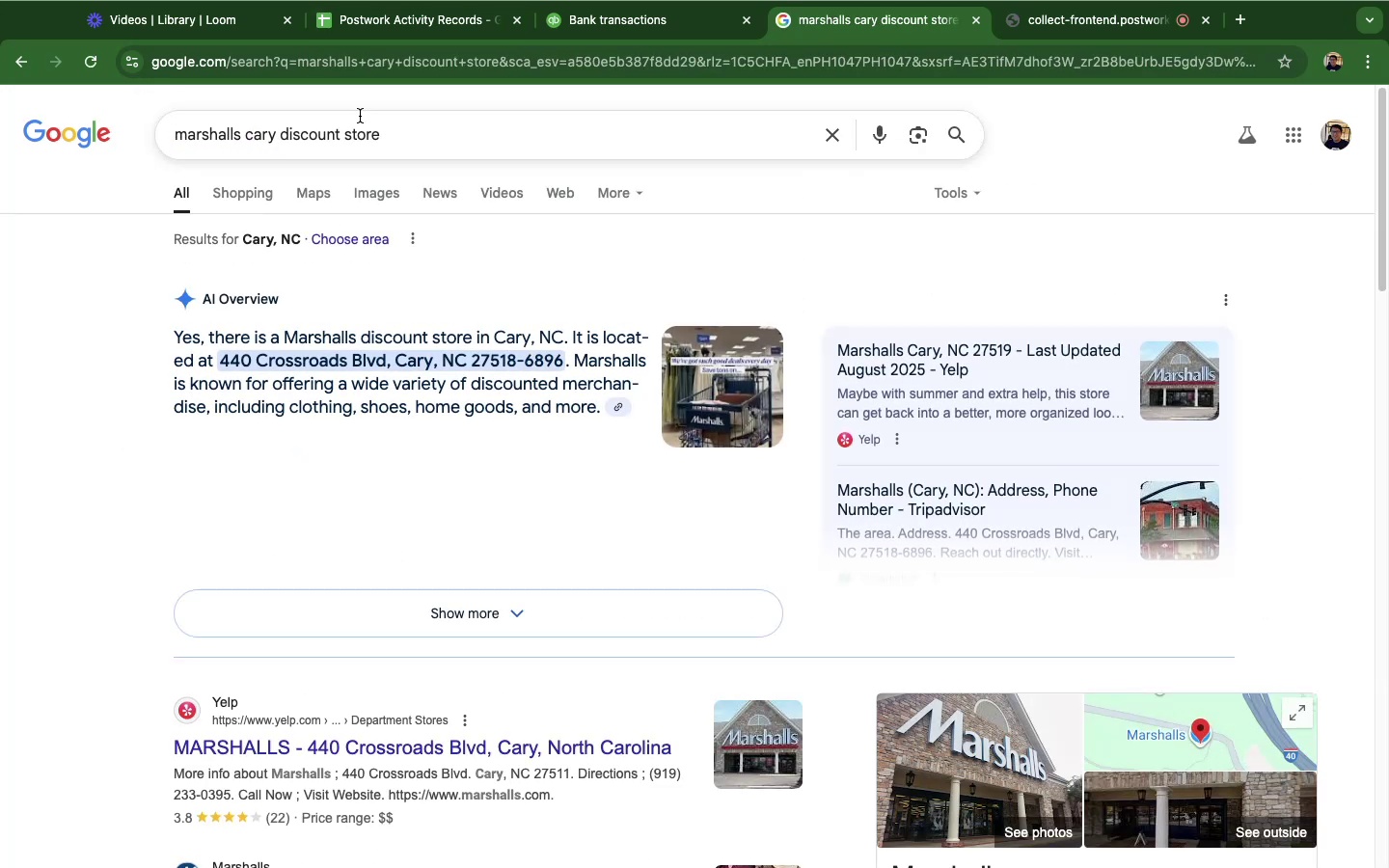 
left_click([531, 633])
 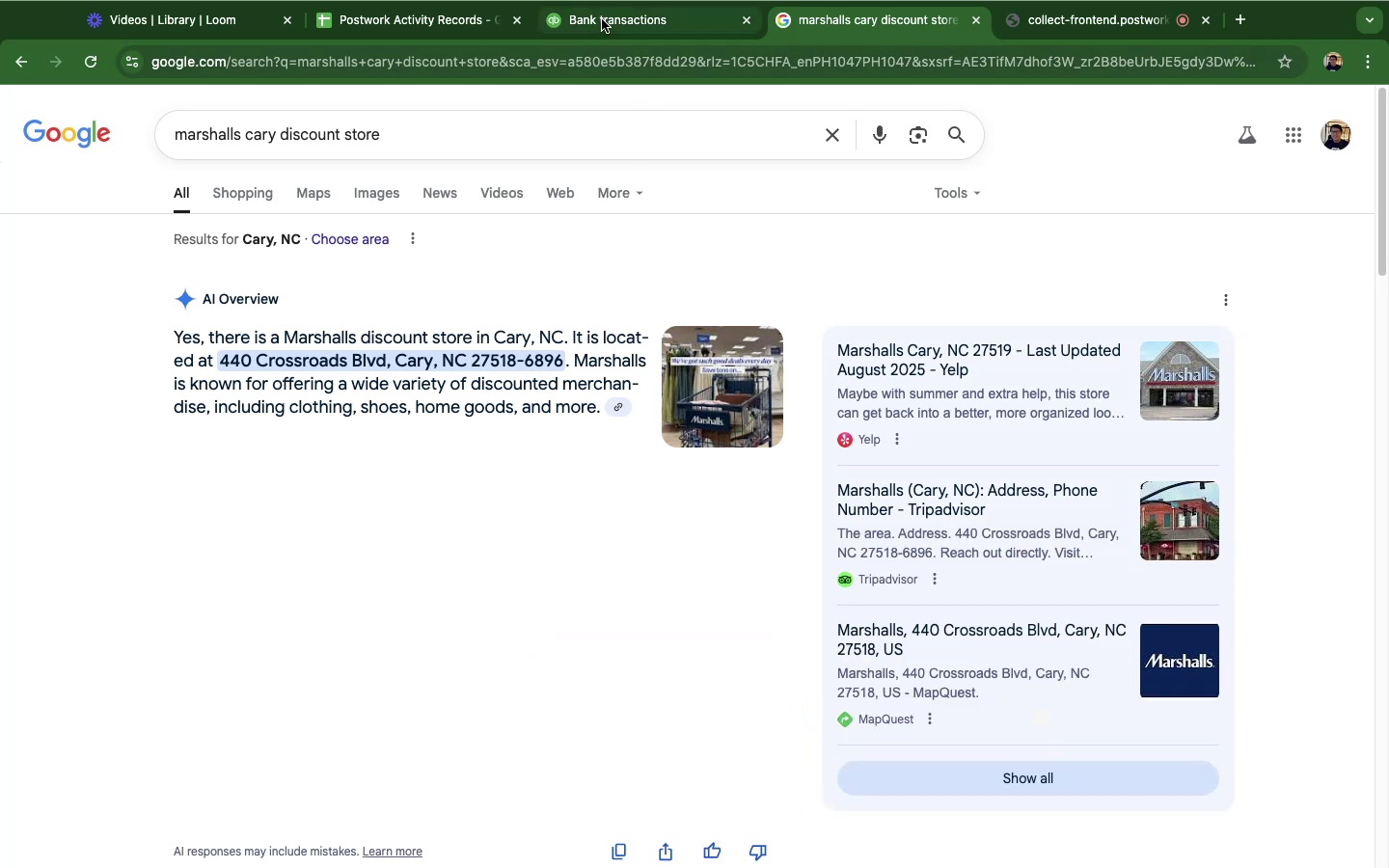 
left_click([602, 19])
 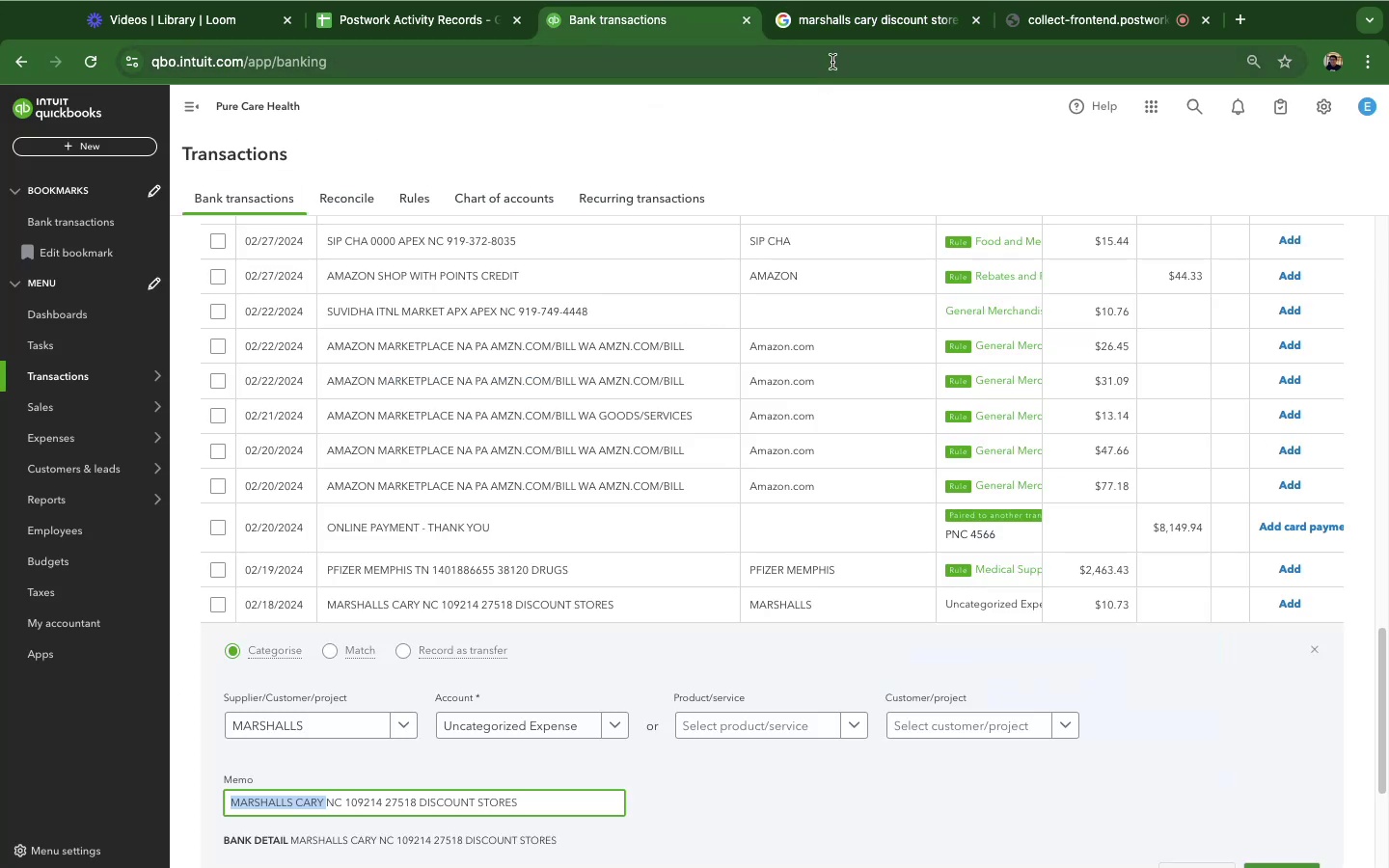 
left_click([843, 22])
 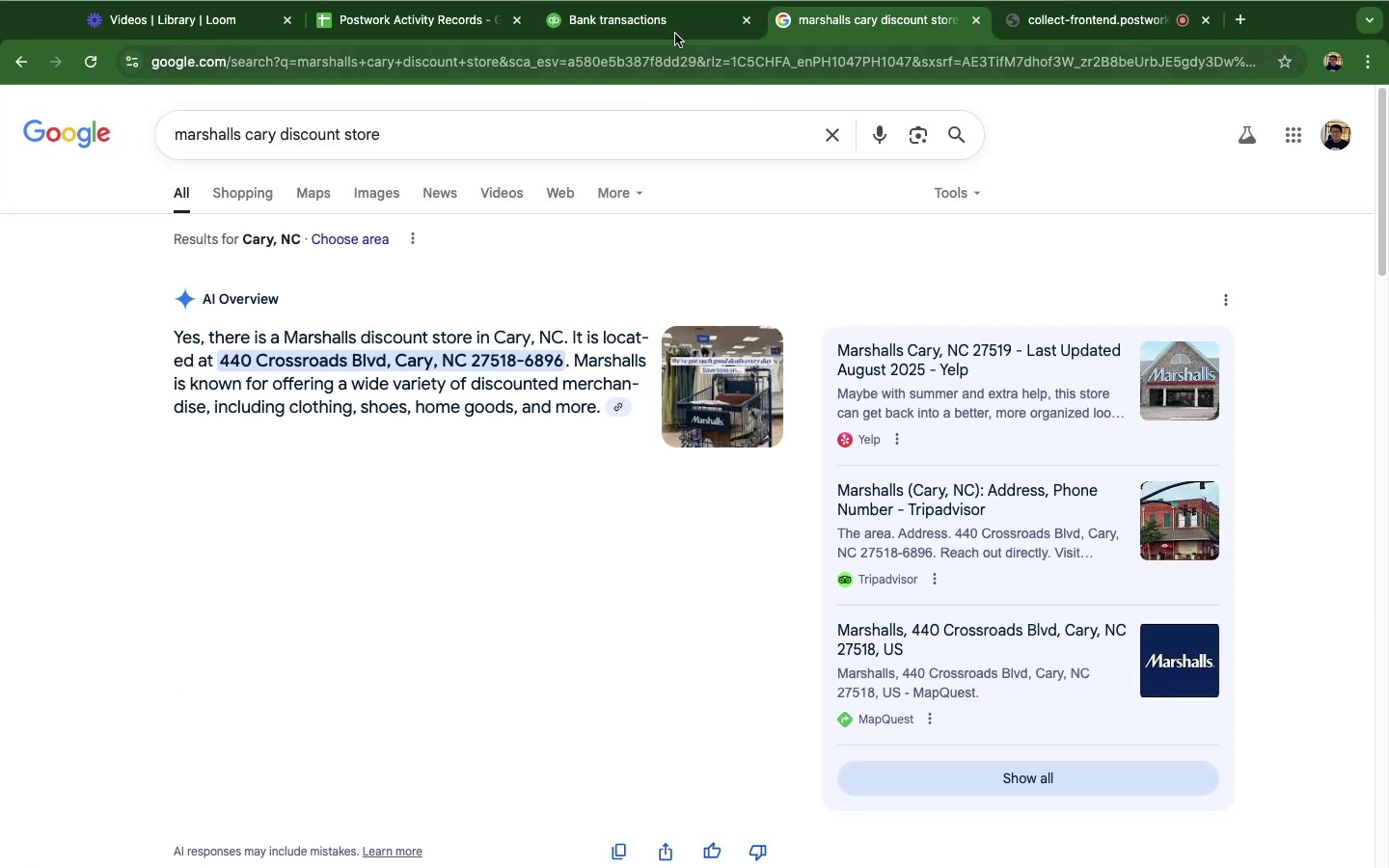 
left_click([674, 33])
 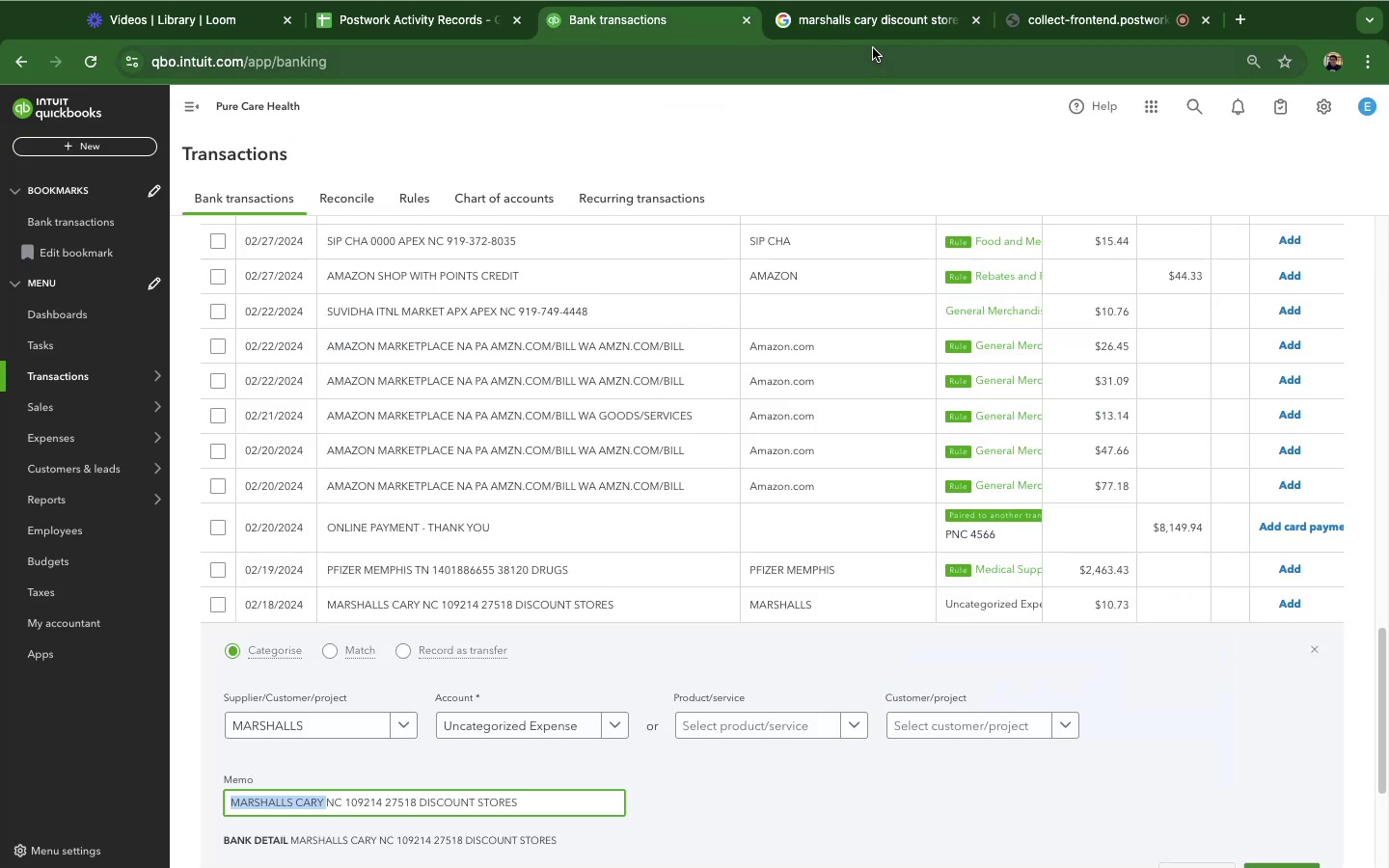 
left_click([869, 14])
 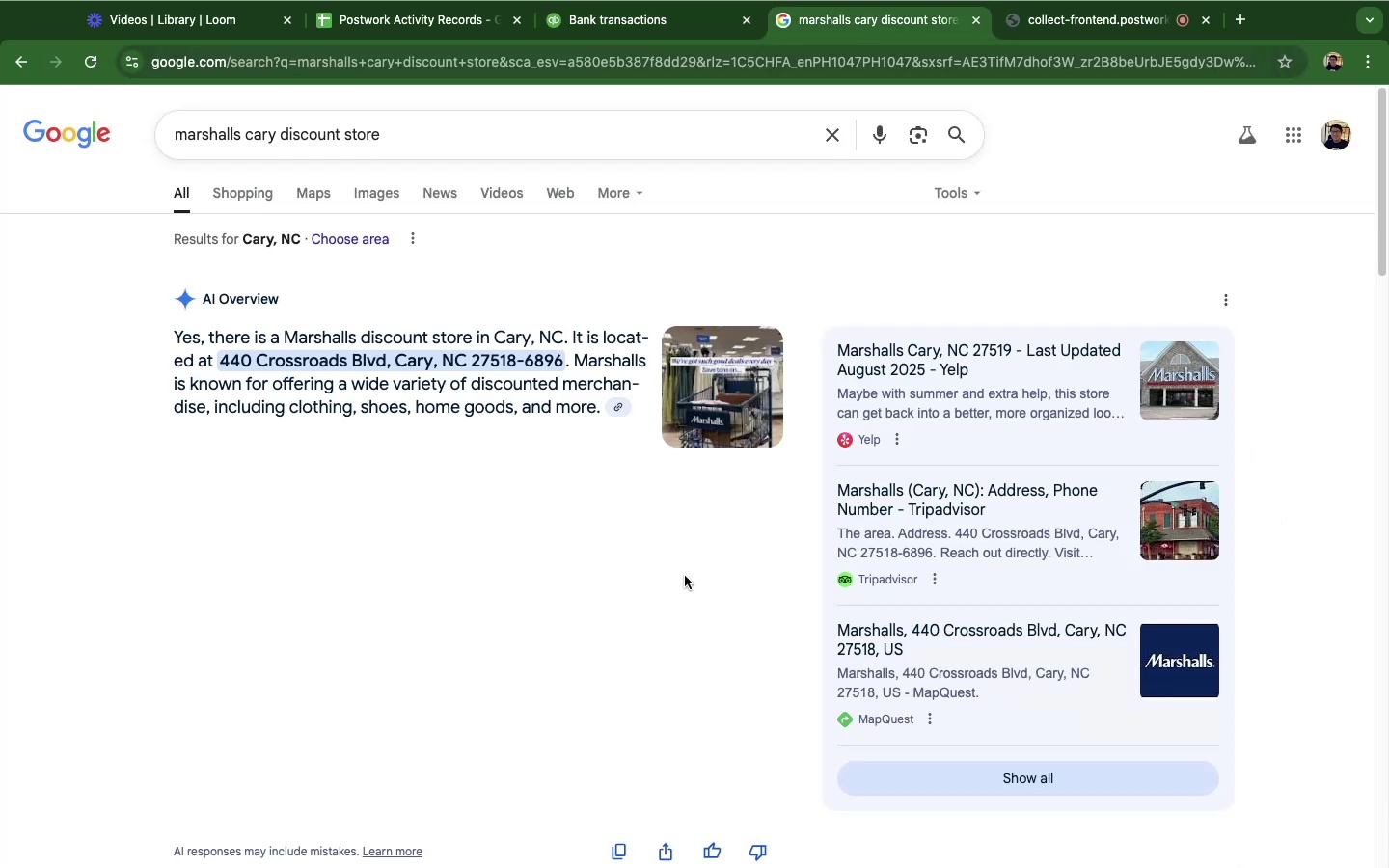 
scroll: coordinate [688, 561], scroll_direction: down, amount: 14.0
 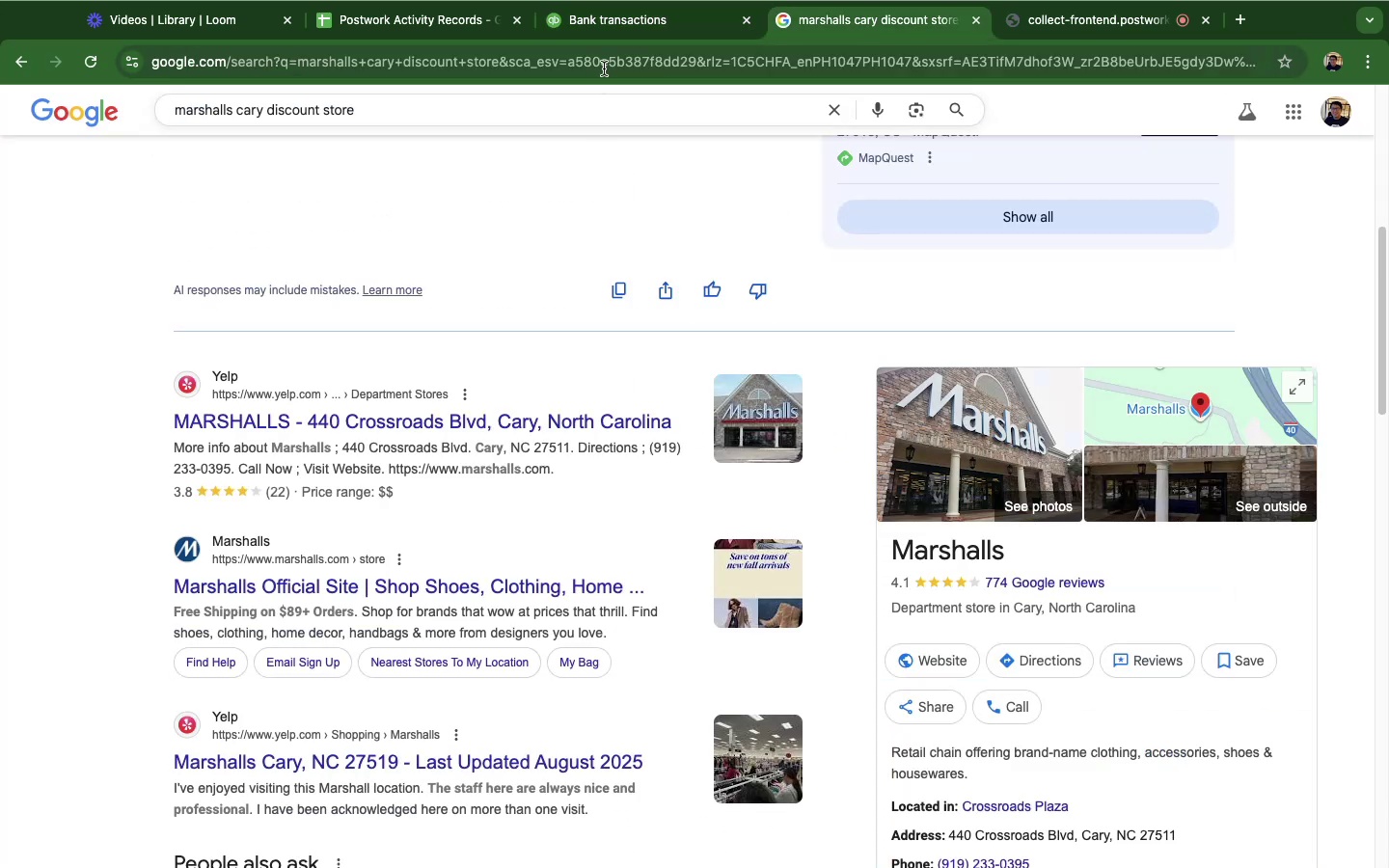 
left_click([617, 28])
 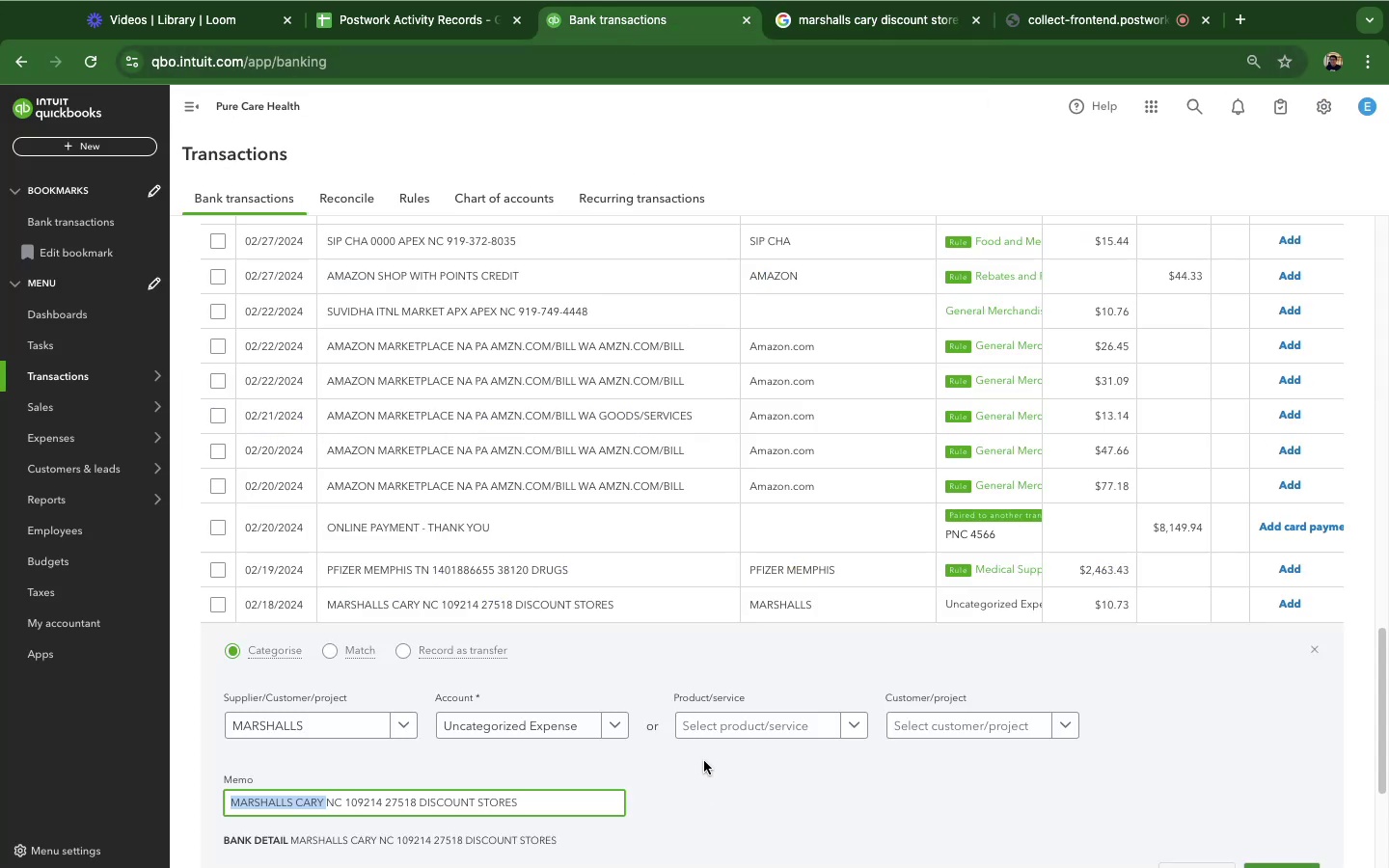 
scroll: coordinate [519, 468], scroll_direction: down, amount: 9.0
 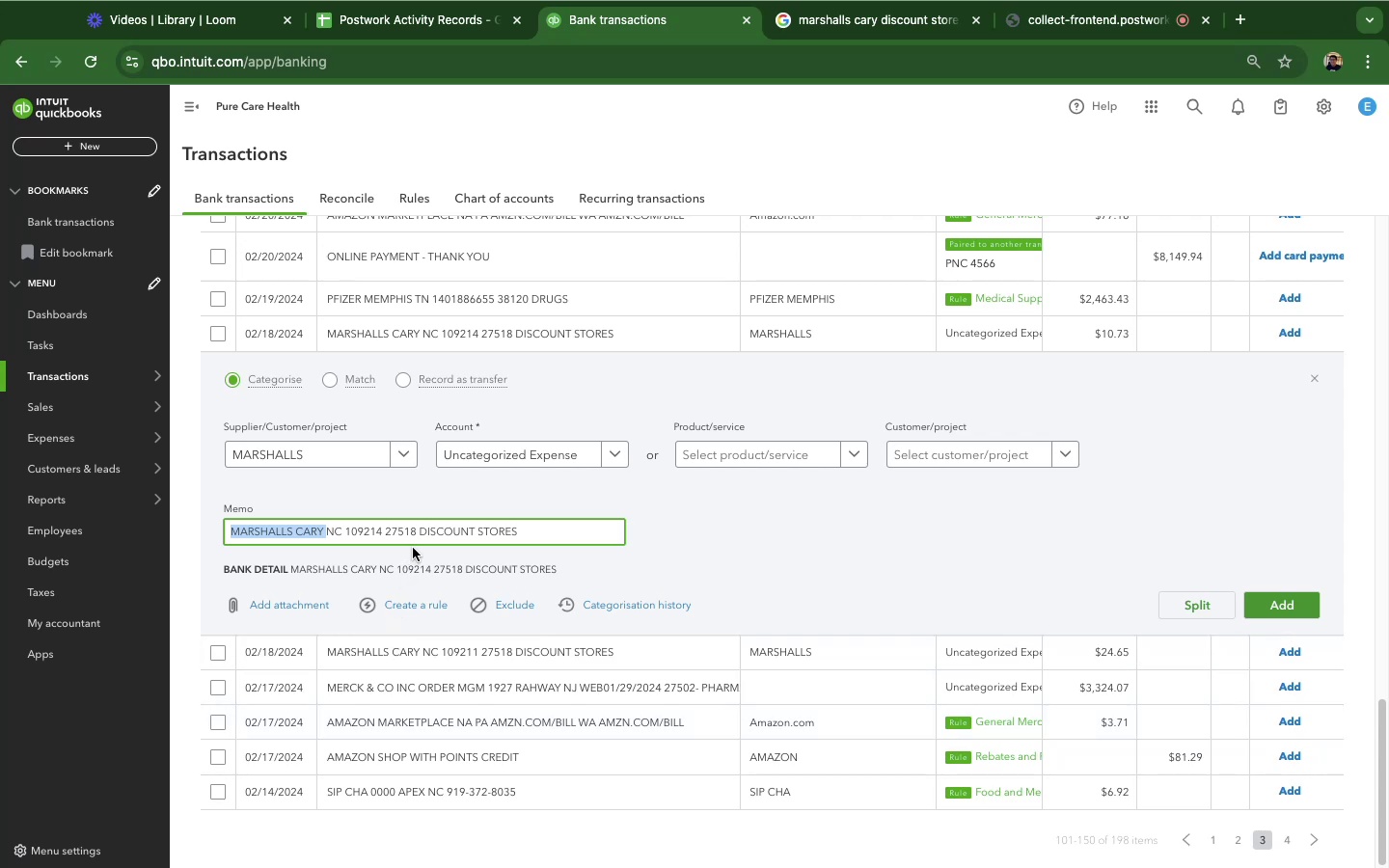 
left_click([414, 608])
 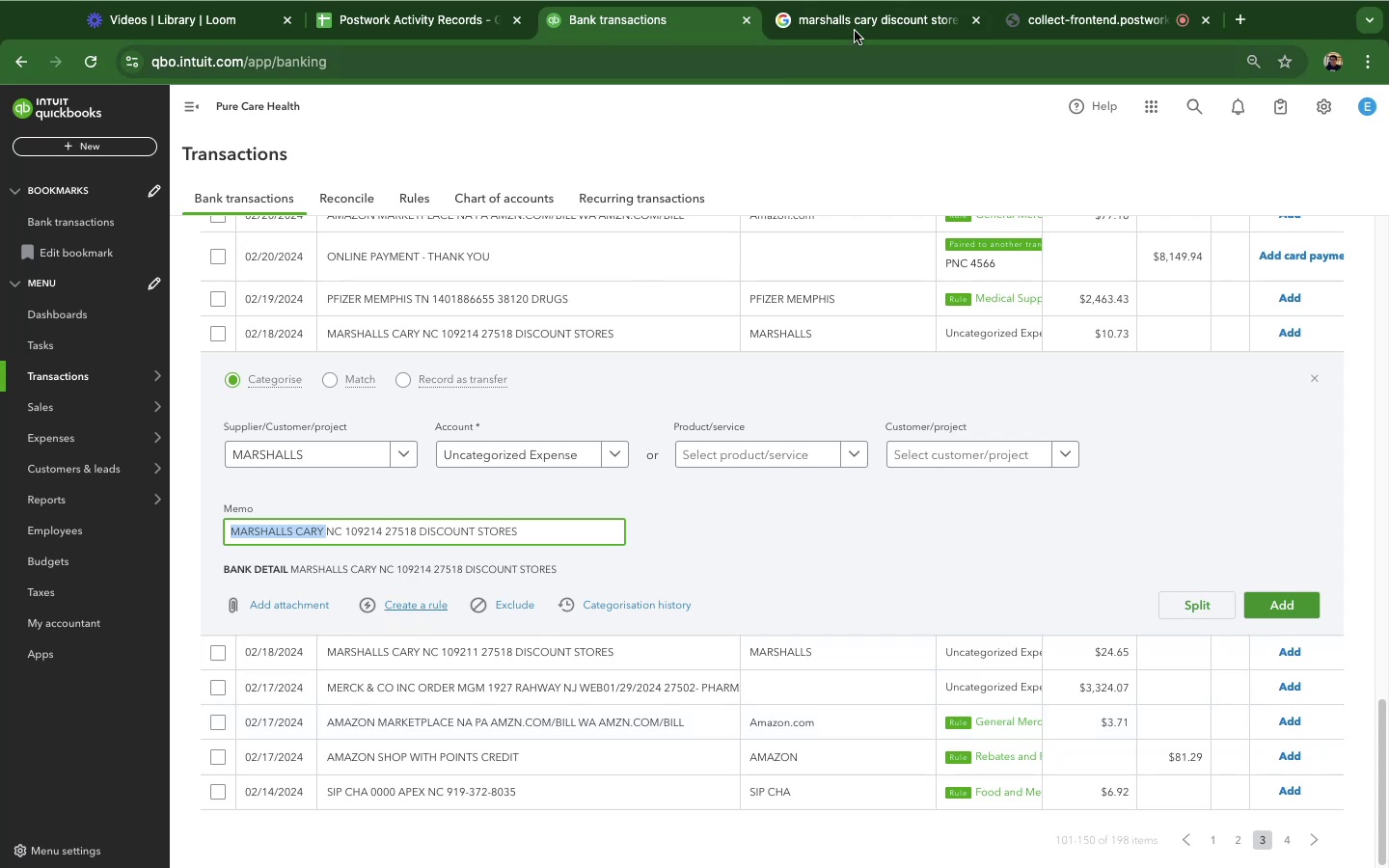 
left_click([855, 31])
 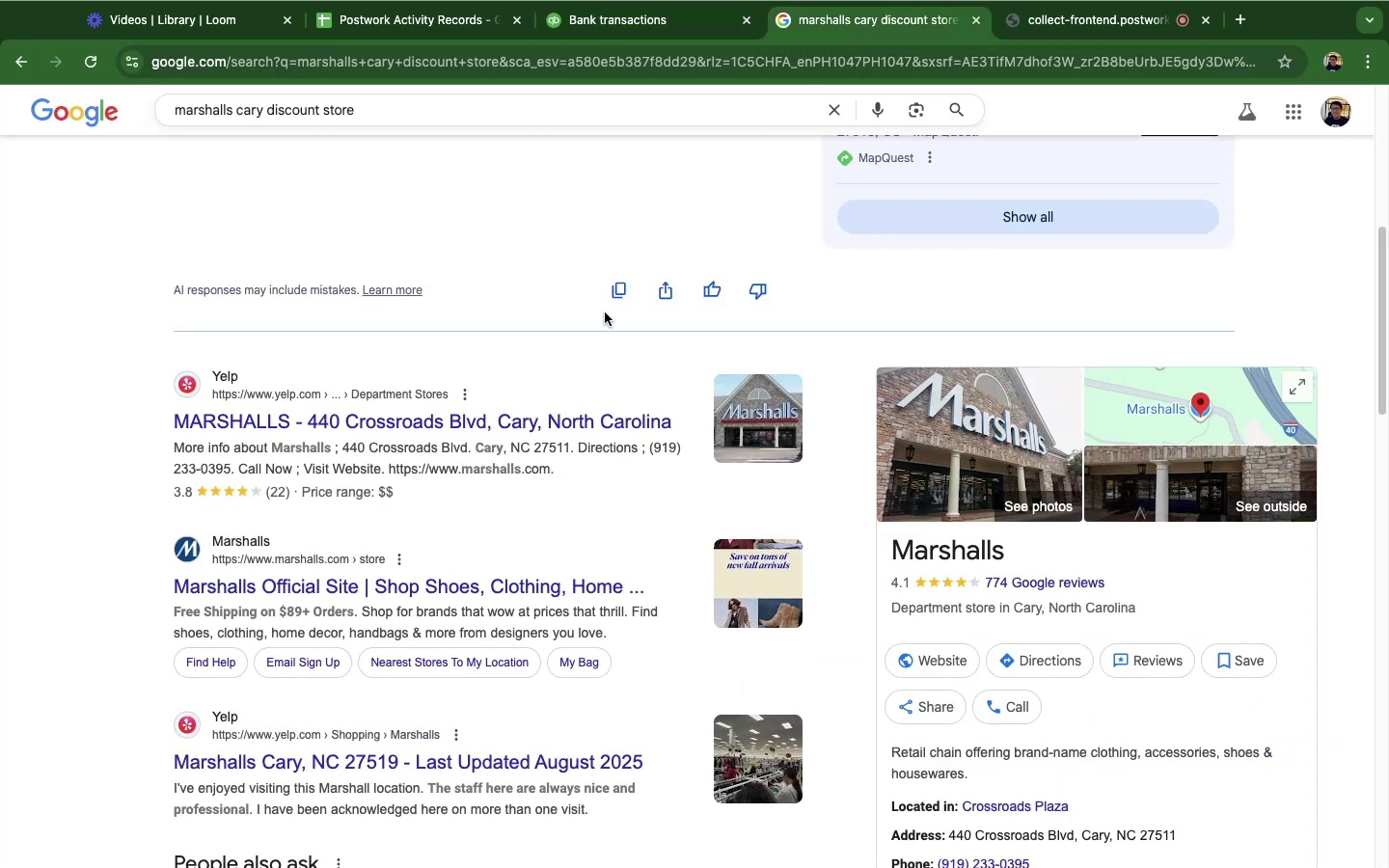 
scroll: coordinate [436, 637], scroll_direction: up, amount: 25.0
 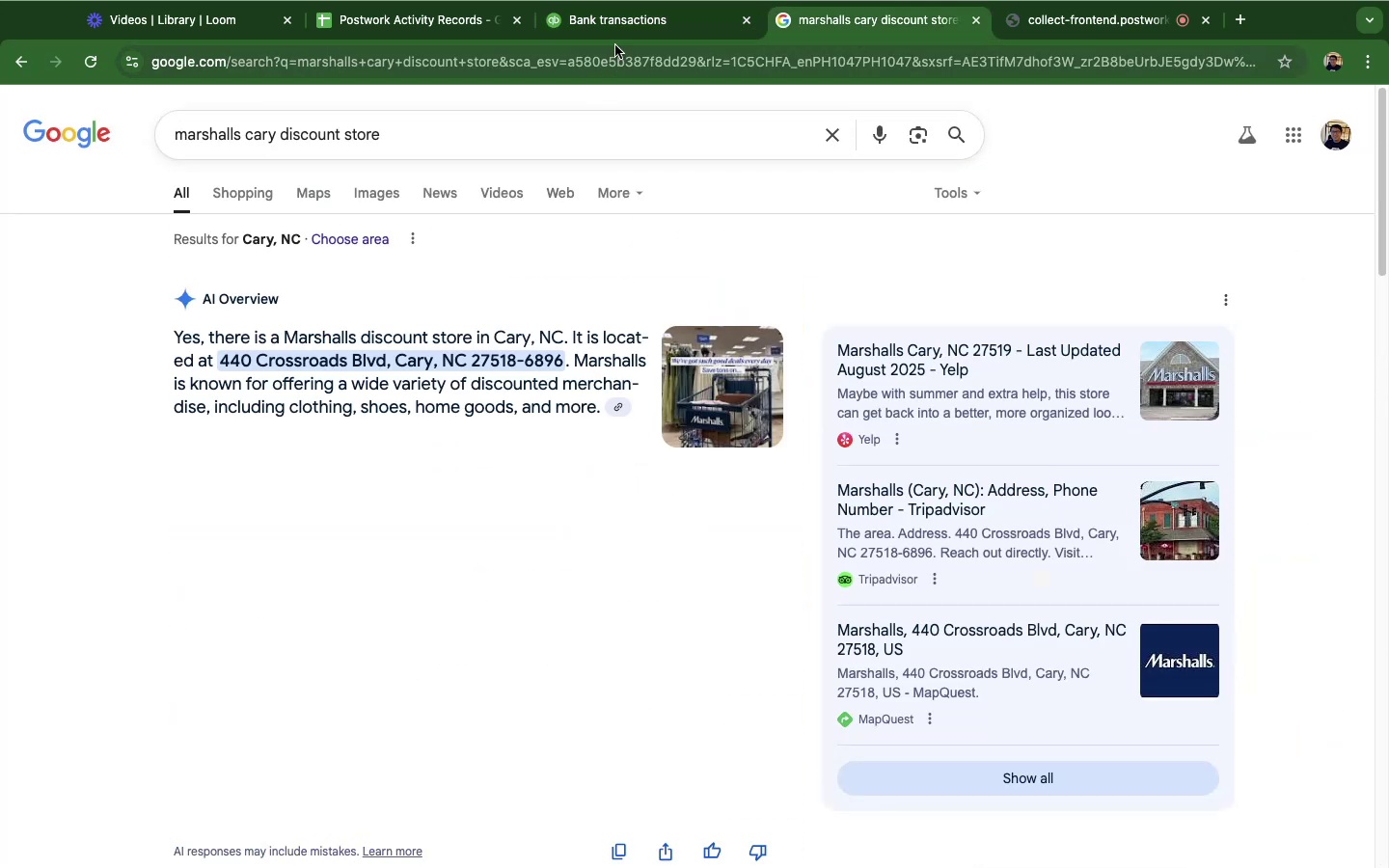 
left_click([615, 45])
 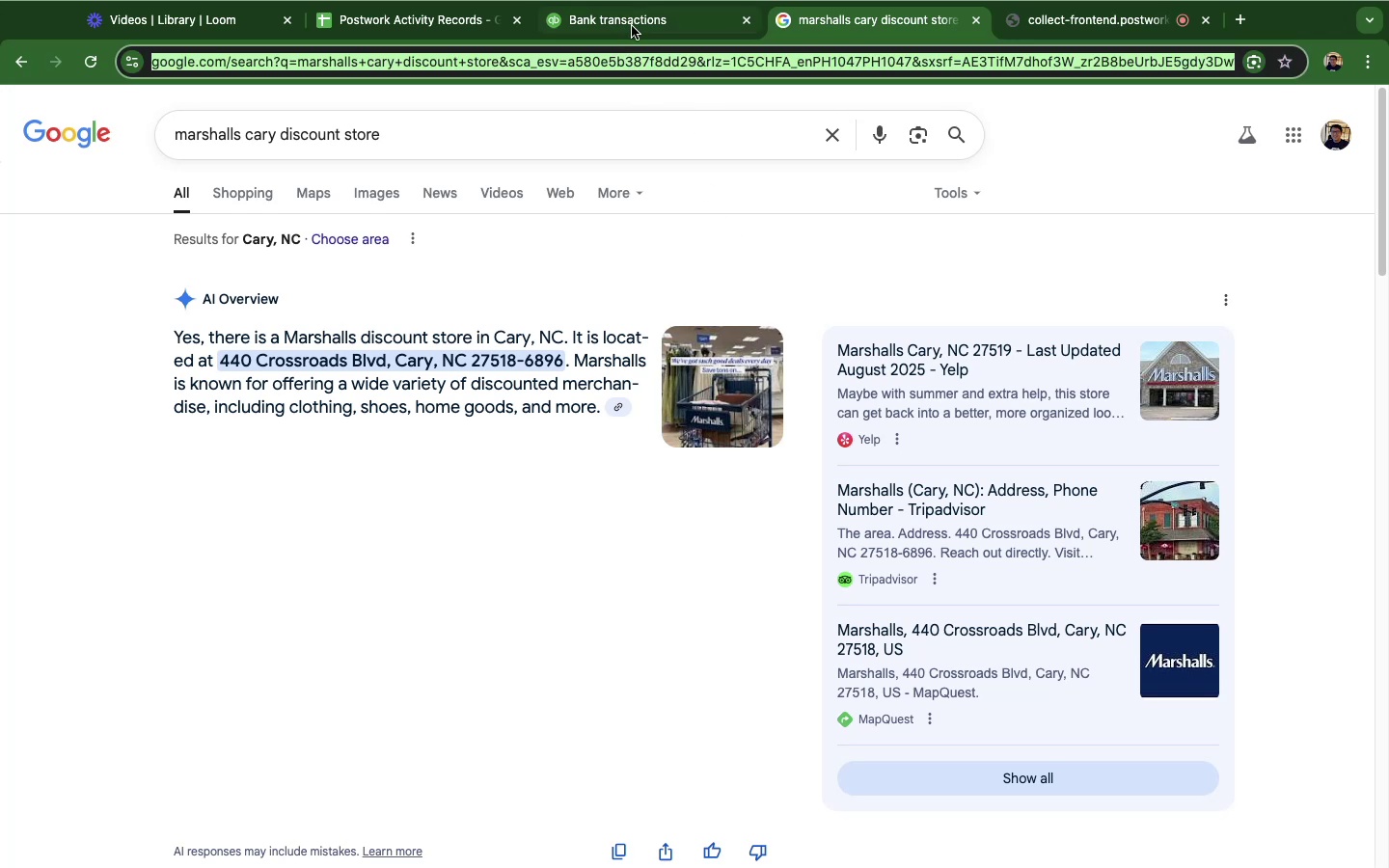 
left_click([632, 26])
 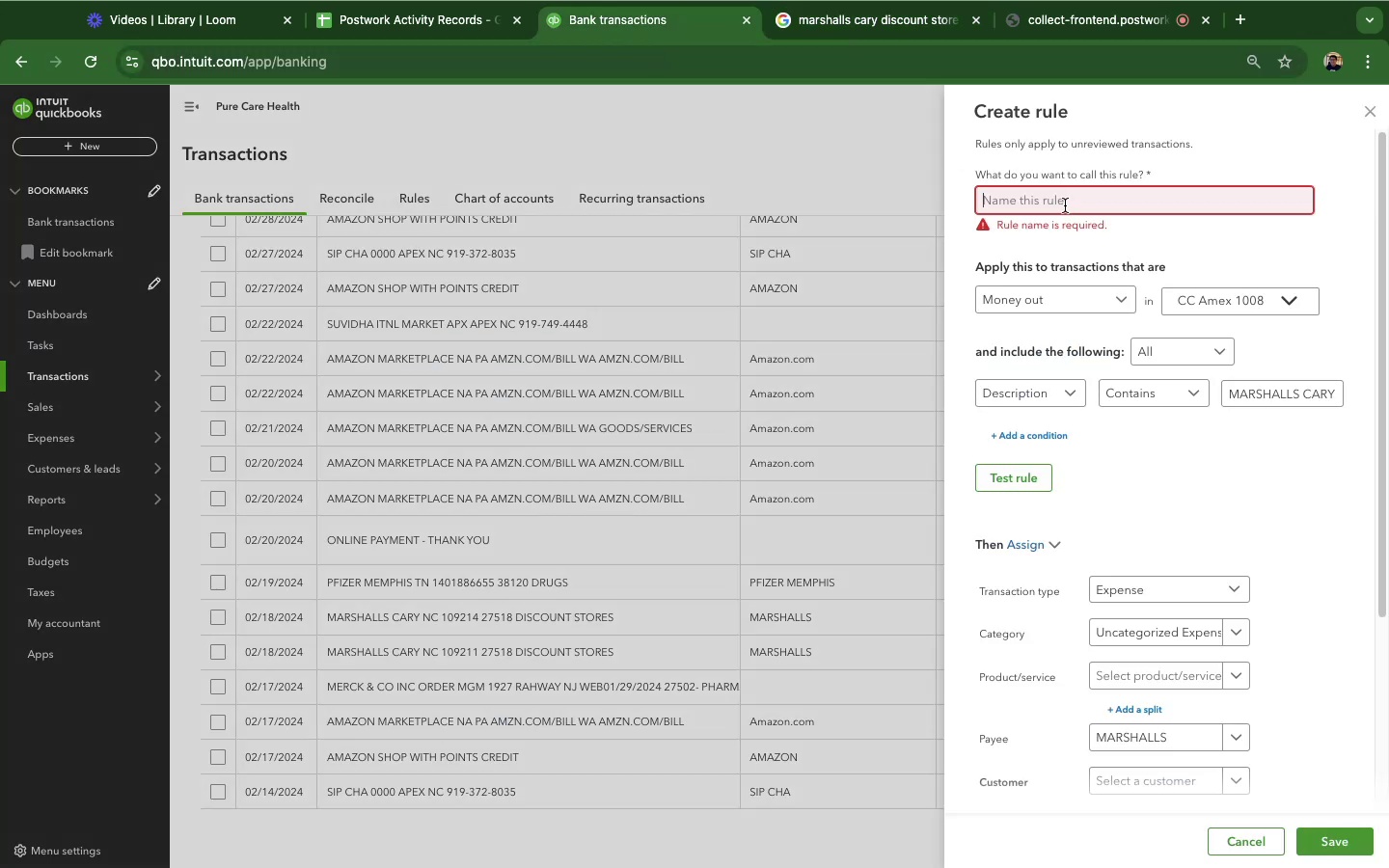 
left_click([1065, 203])
 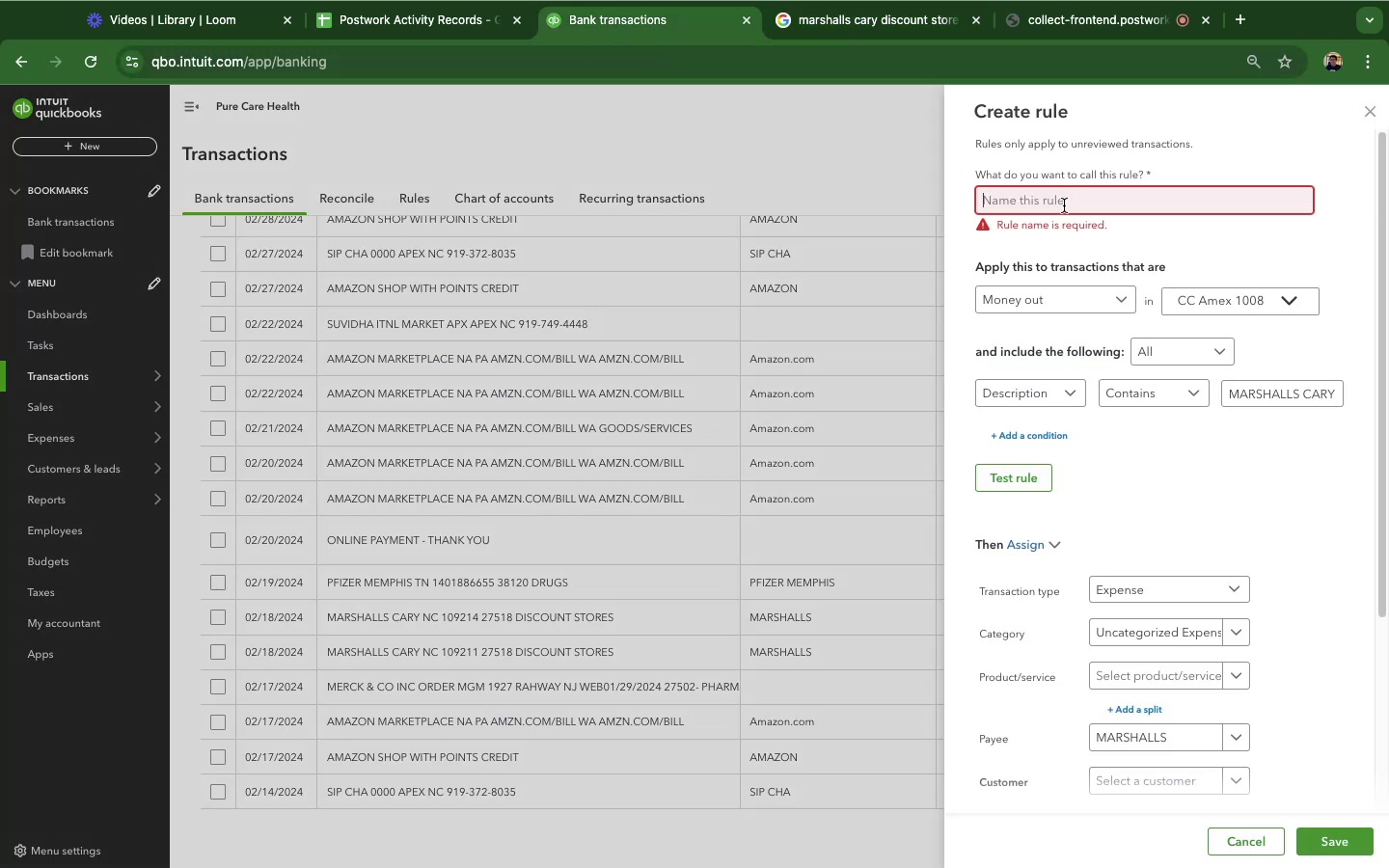 
type(Marshalls)
 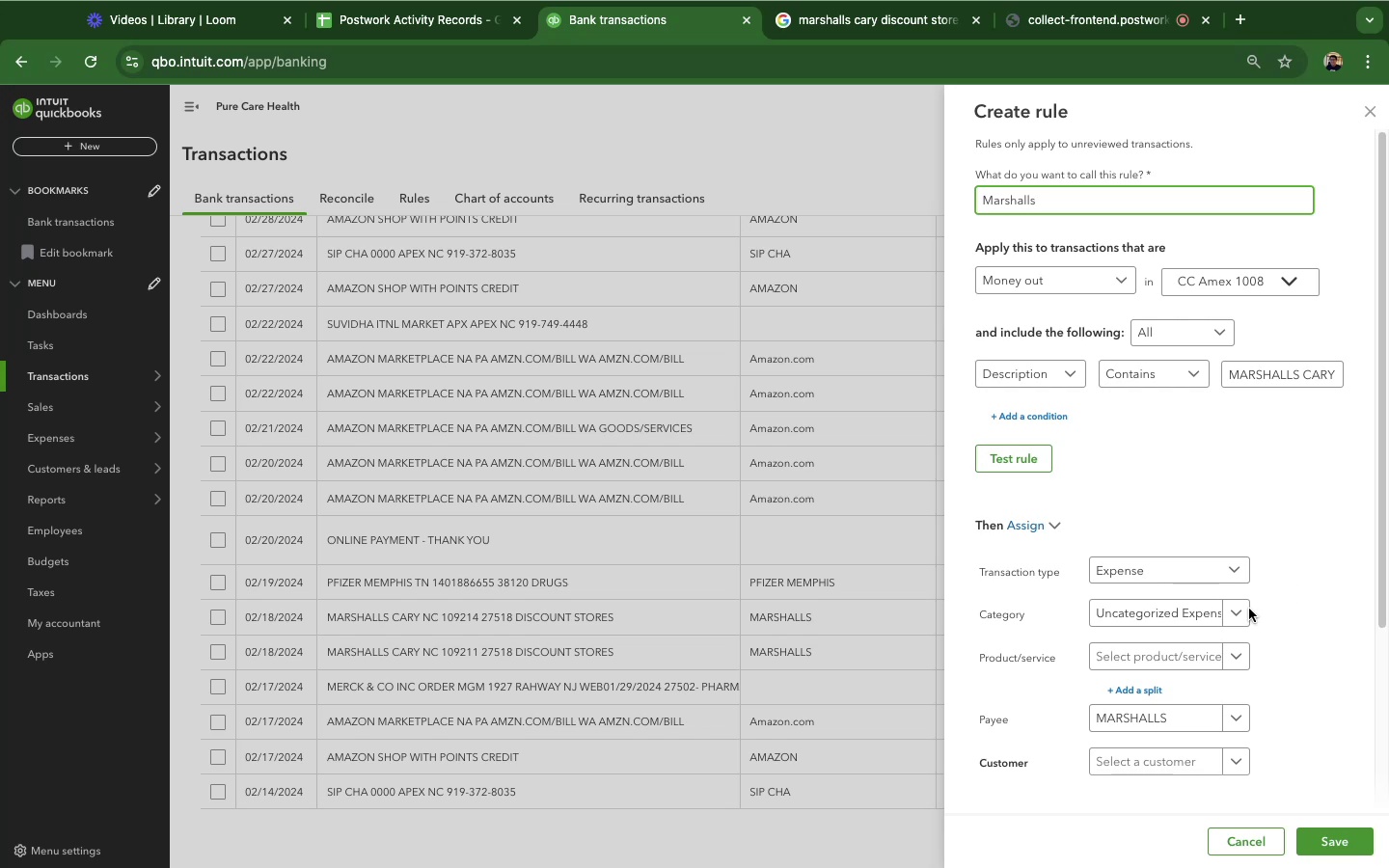 
left_click([1246, 611])
 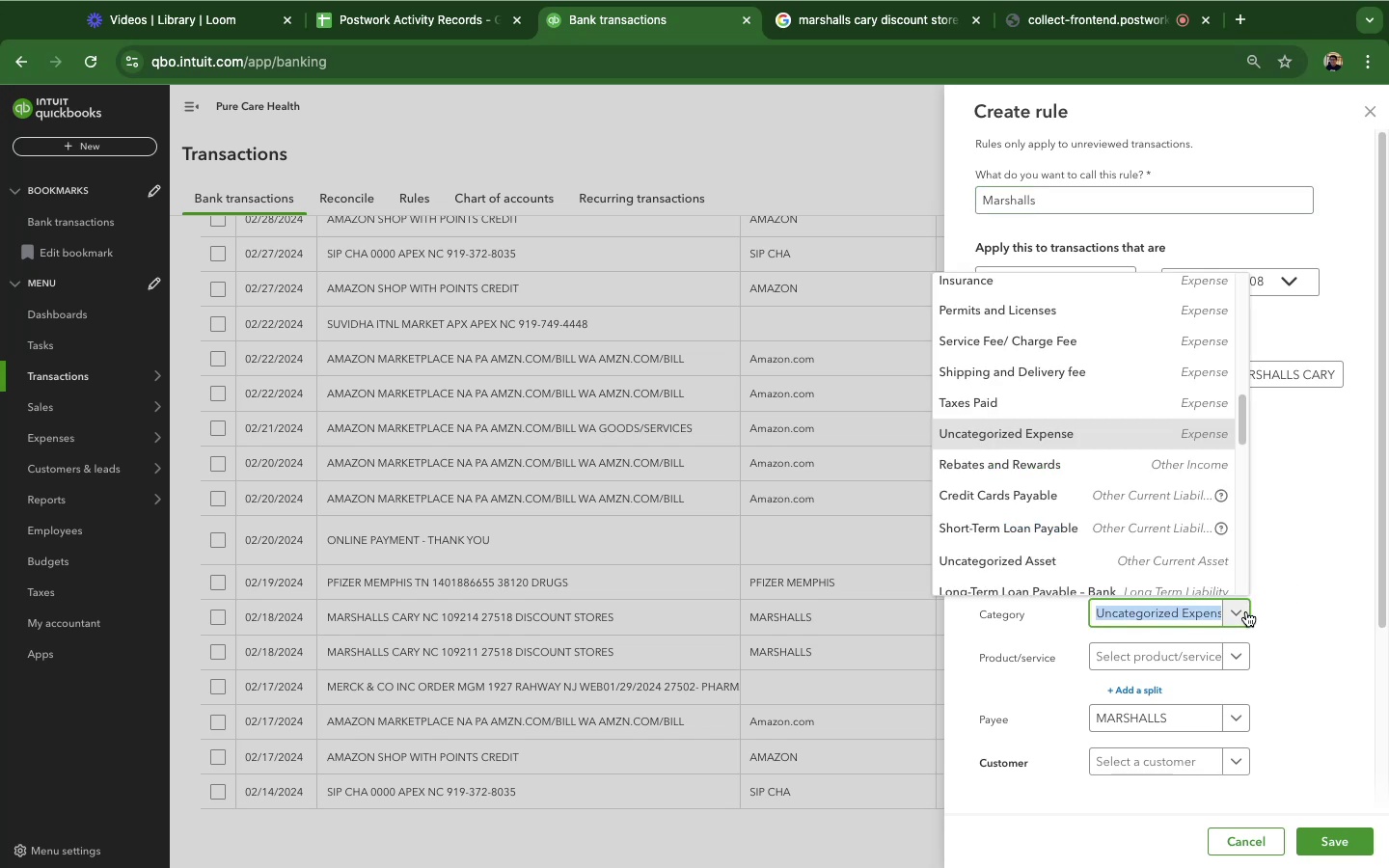 
type(gene)
 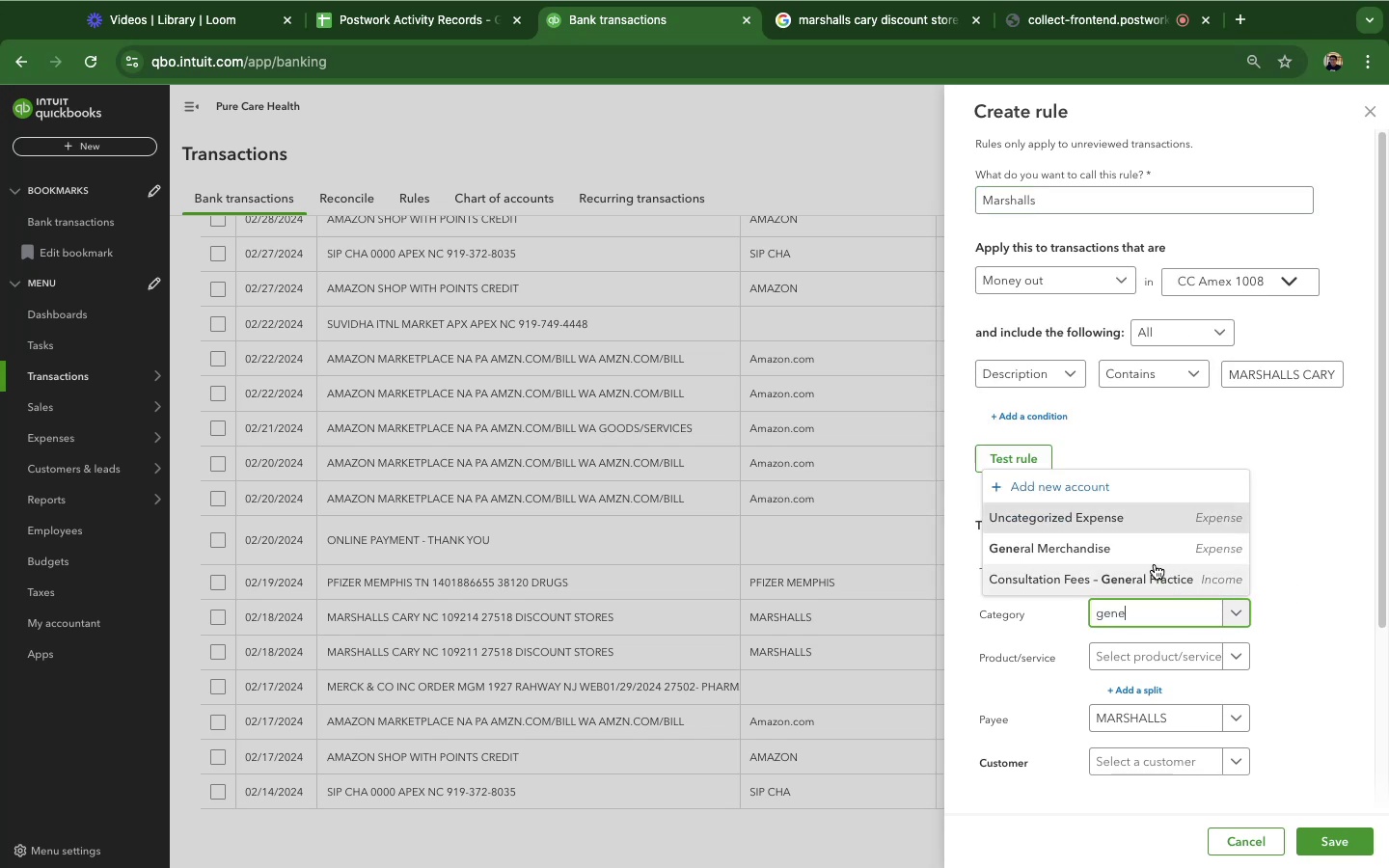 
left_click([1144, 560])
 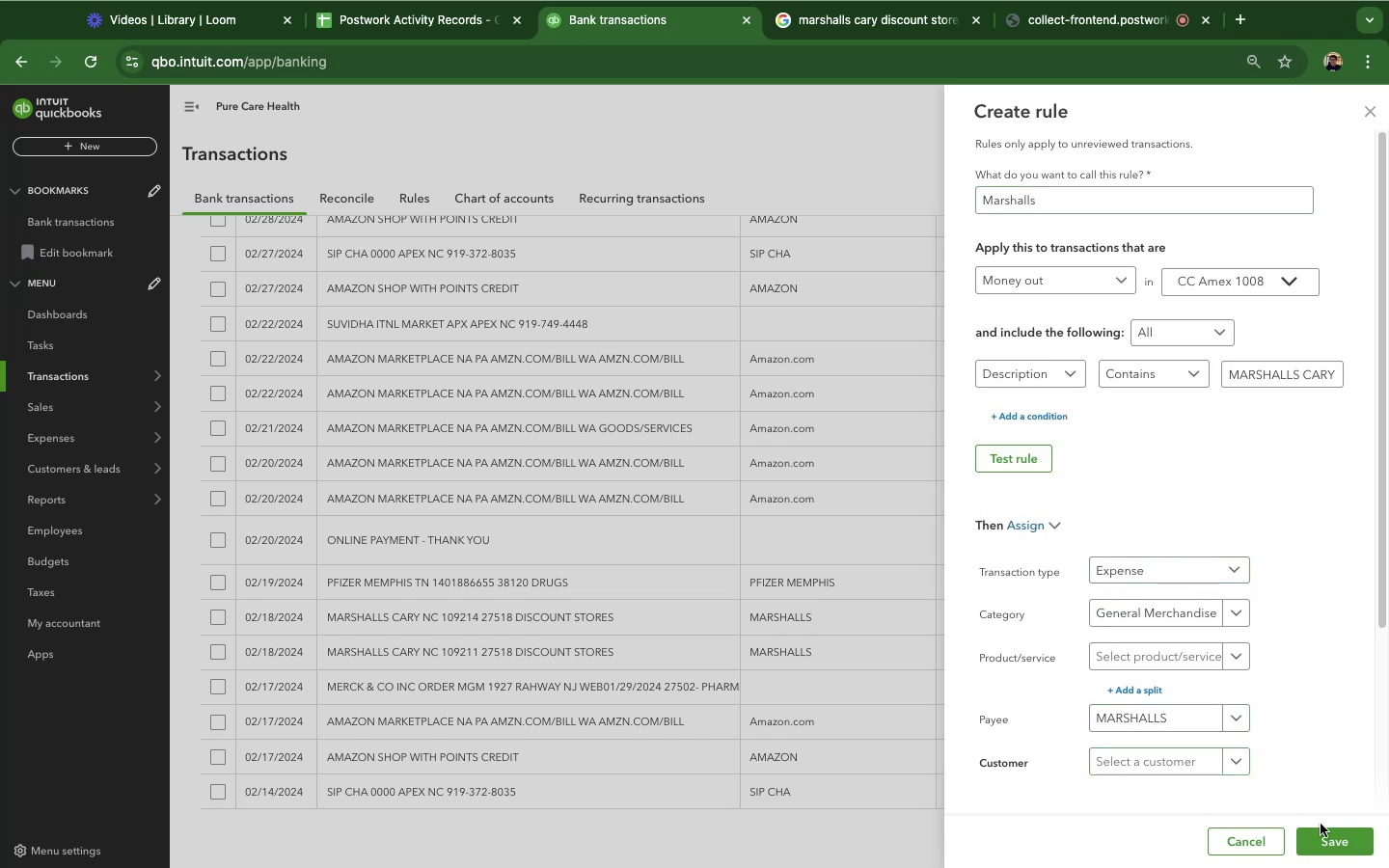 
left_click([1329, 843])
 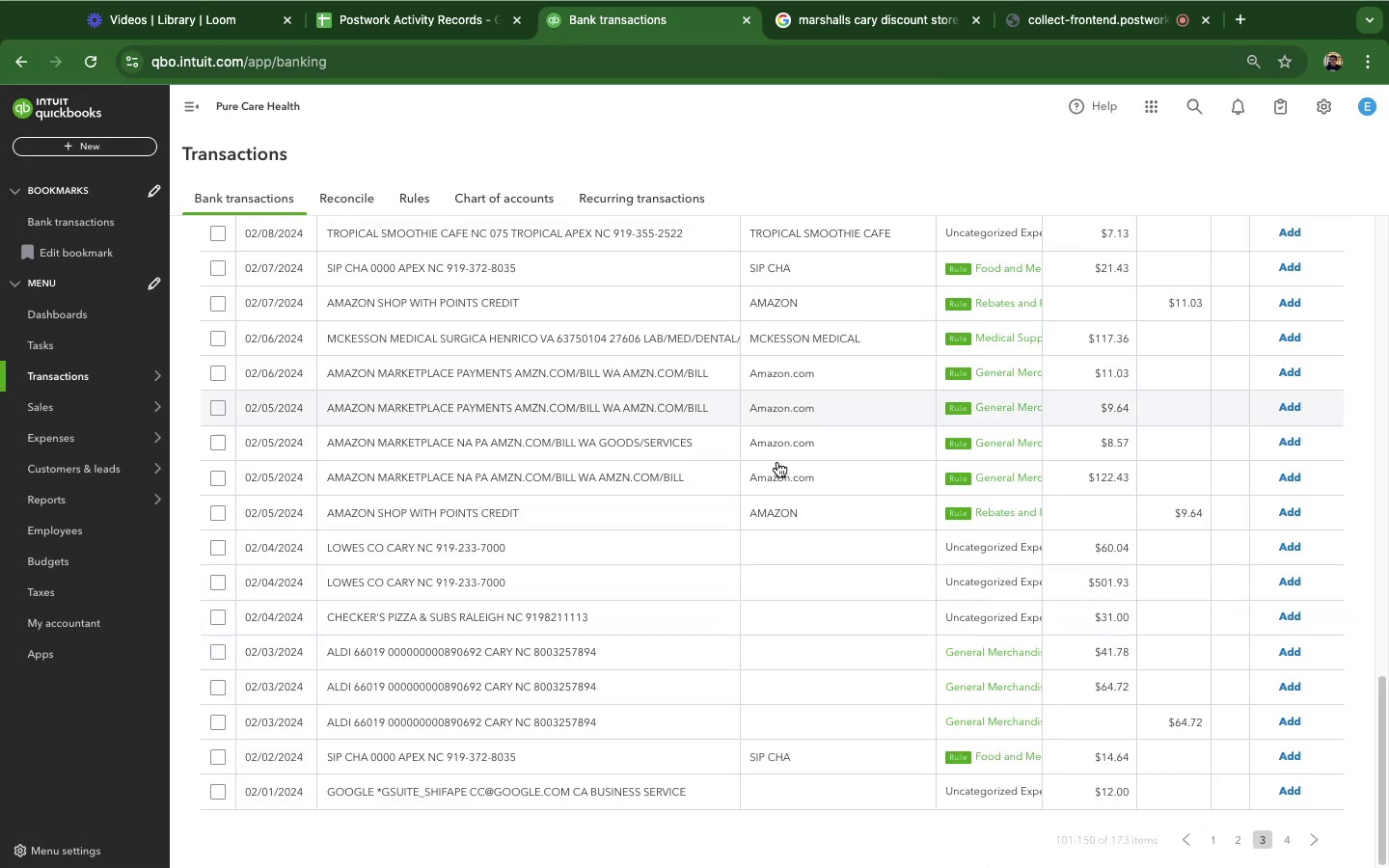 
wait(6.82)
 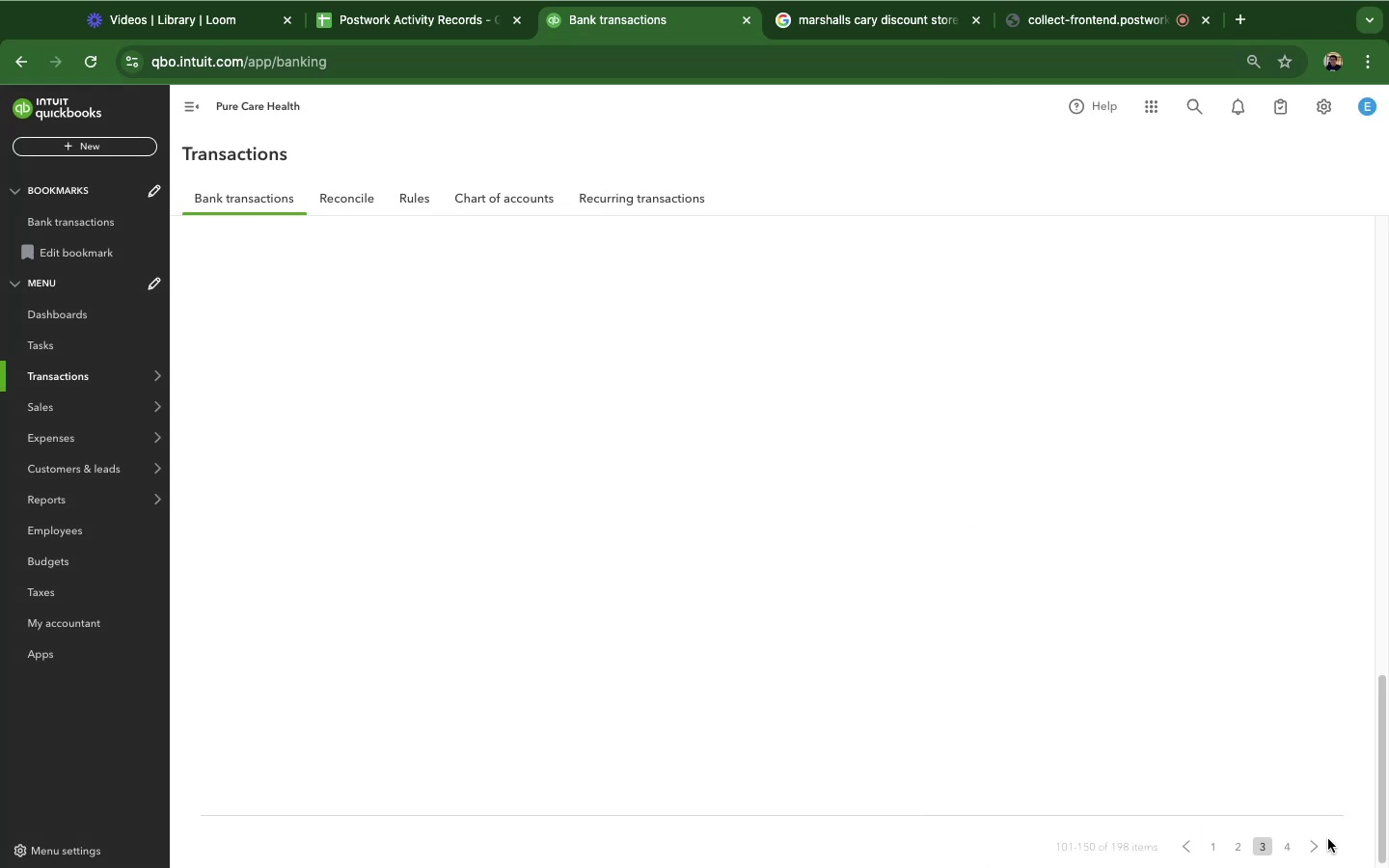 
left_click([463, 556])
 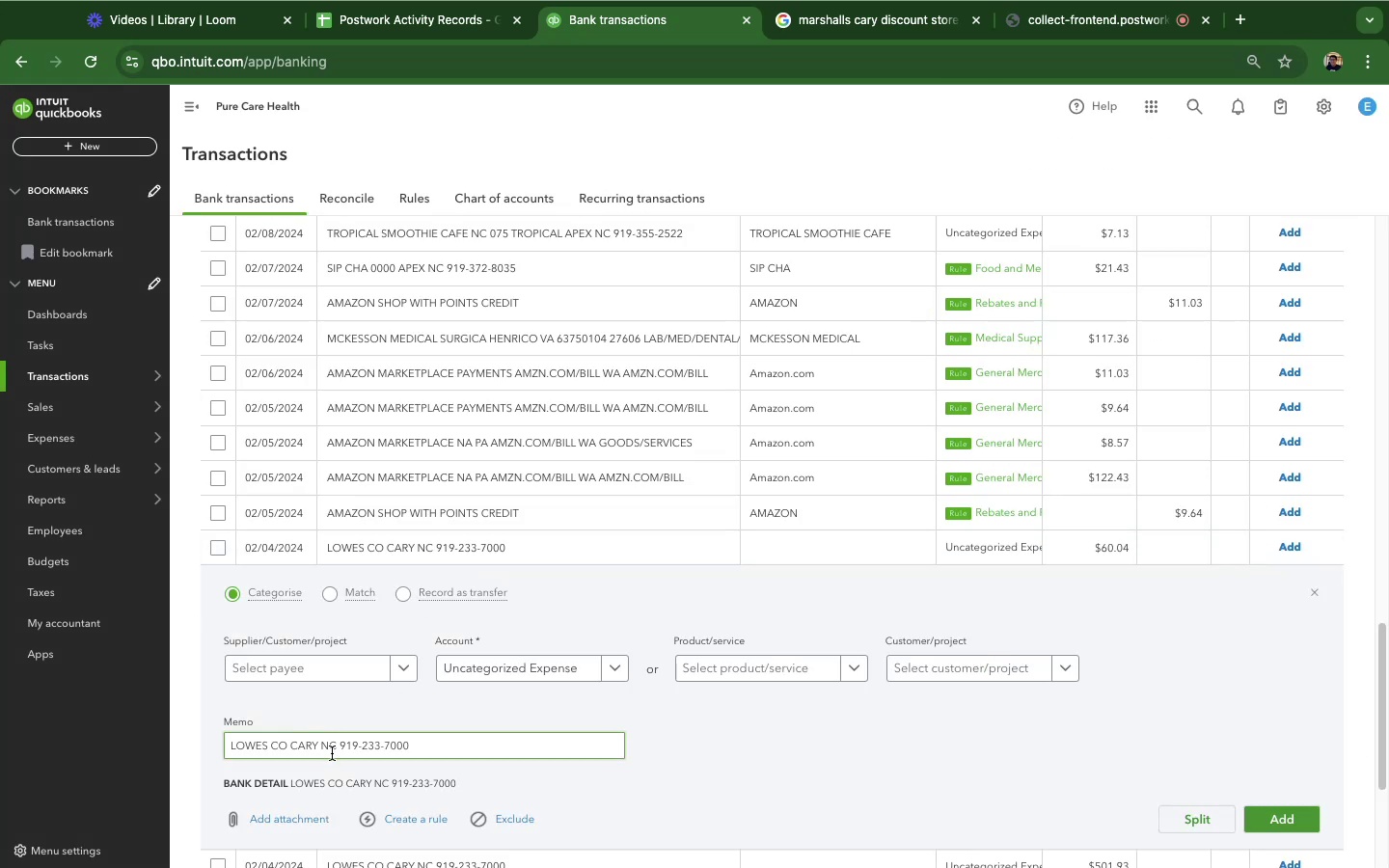 
left_click_drag(start_coordinate=[337, 753], to_coordinate=[174, 739])
 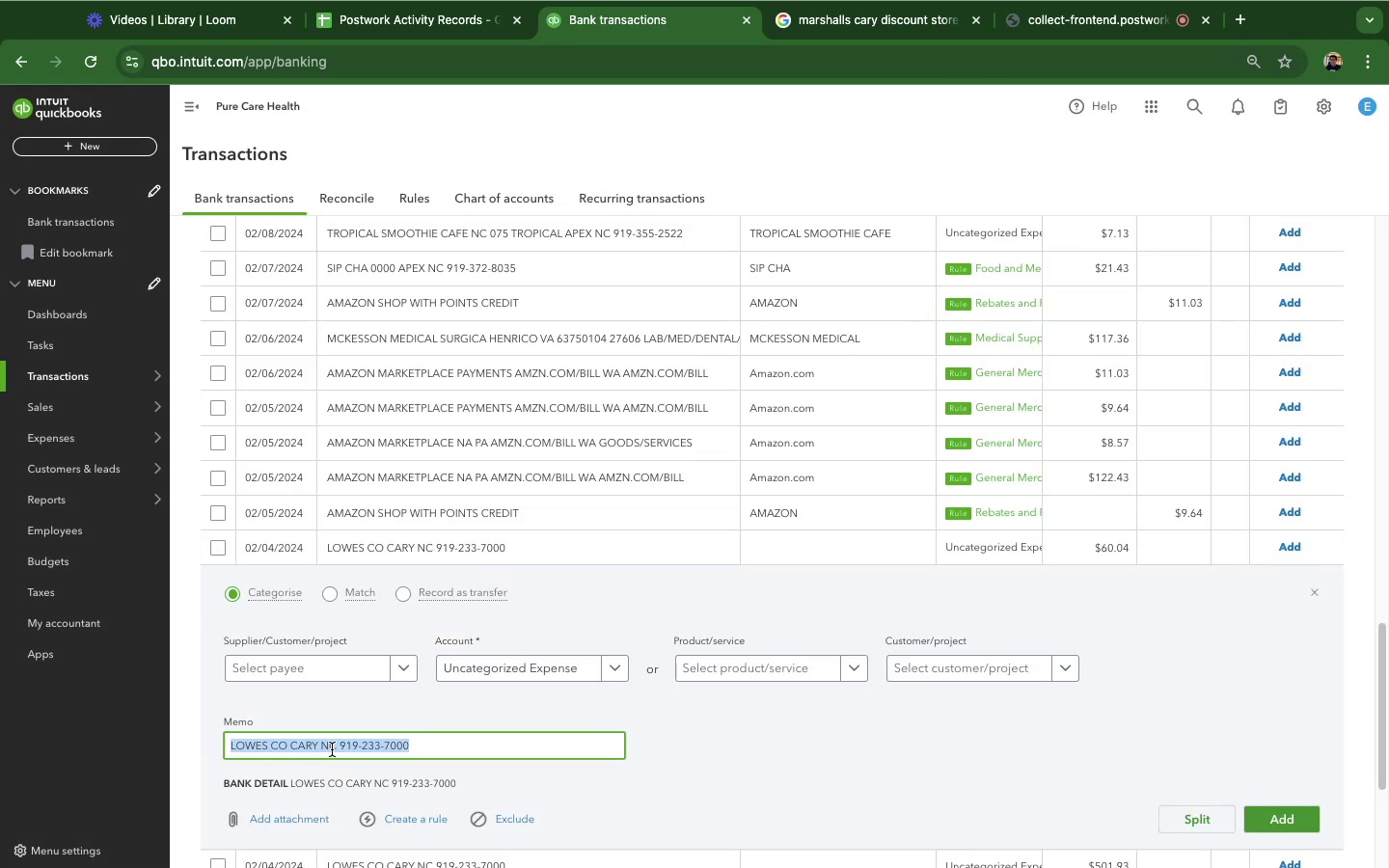 
left_click([331, 749])
 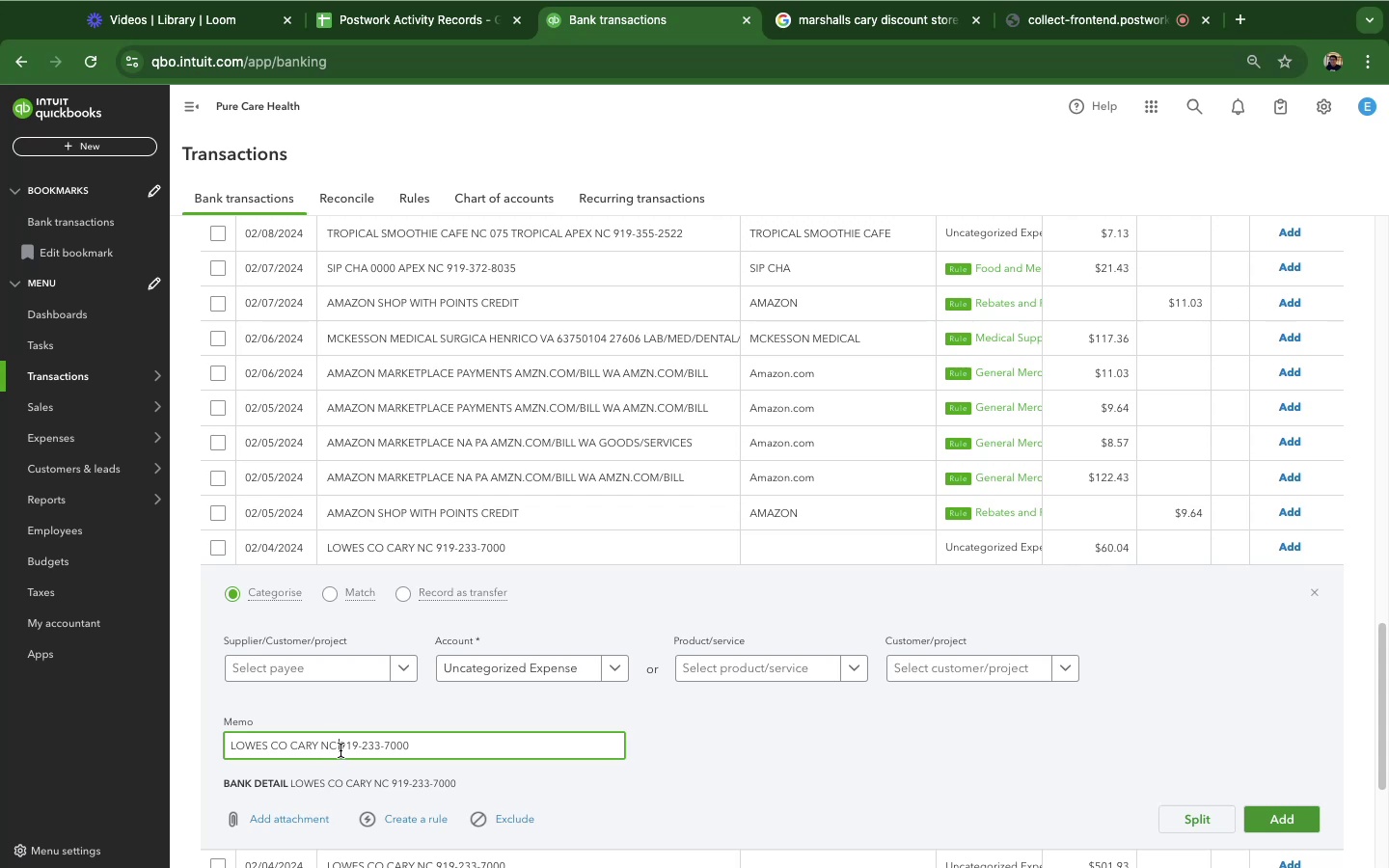 
left_click_drag(start_coordinate=[340, 750], to_coordinate=[221, 746])
 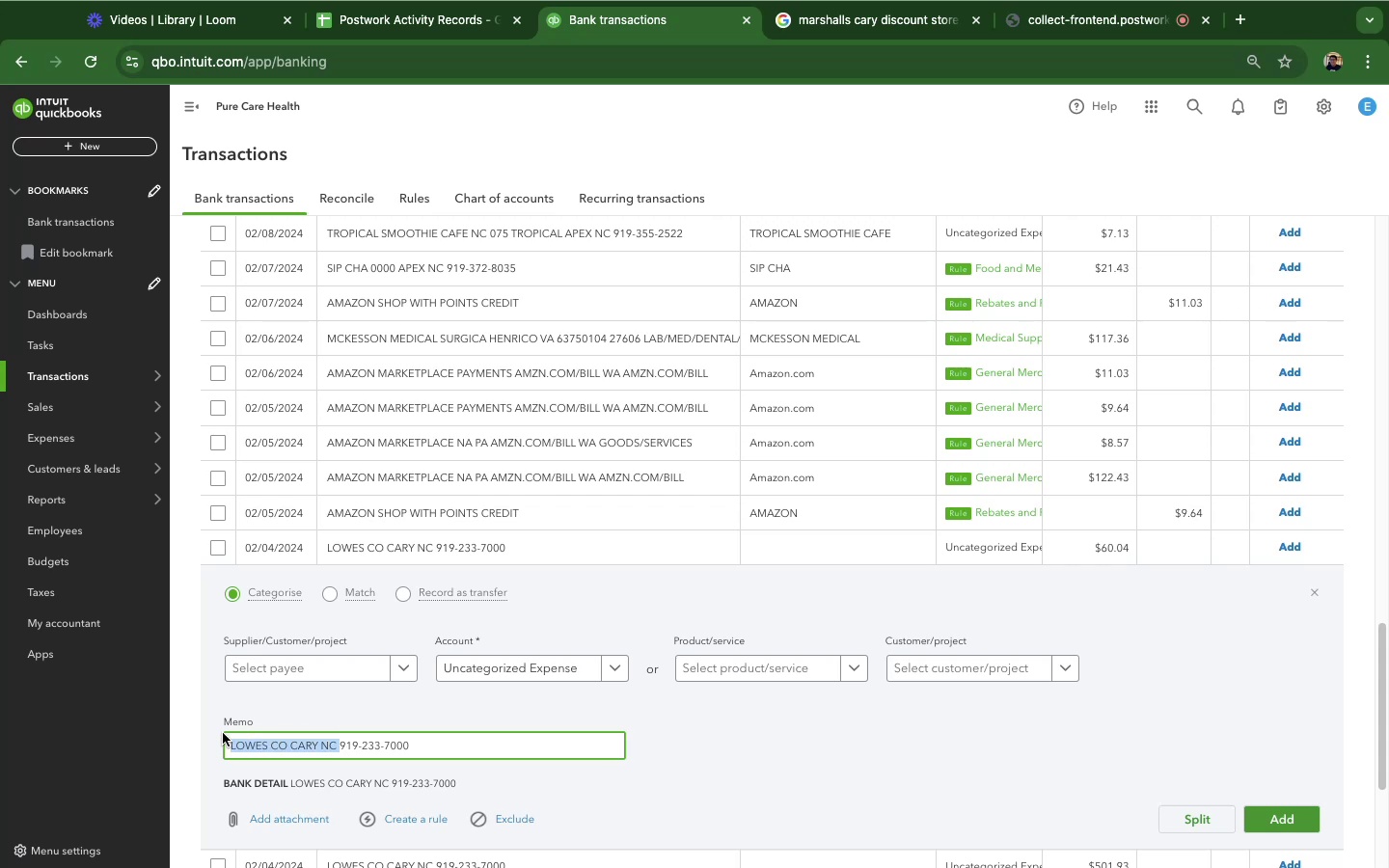 
hold_key(key=CommandLeft, duration=0.74)
 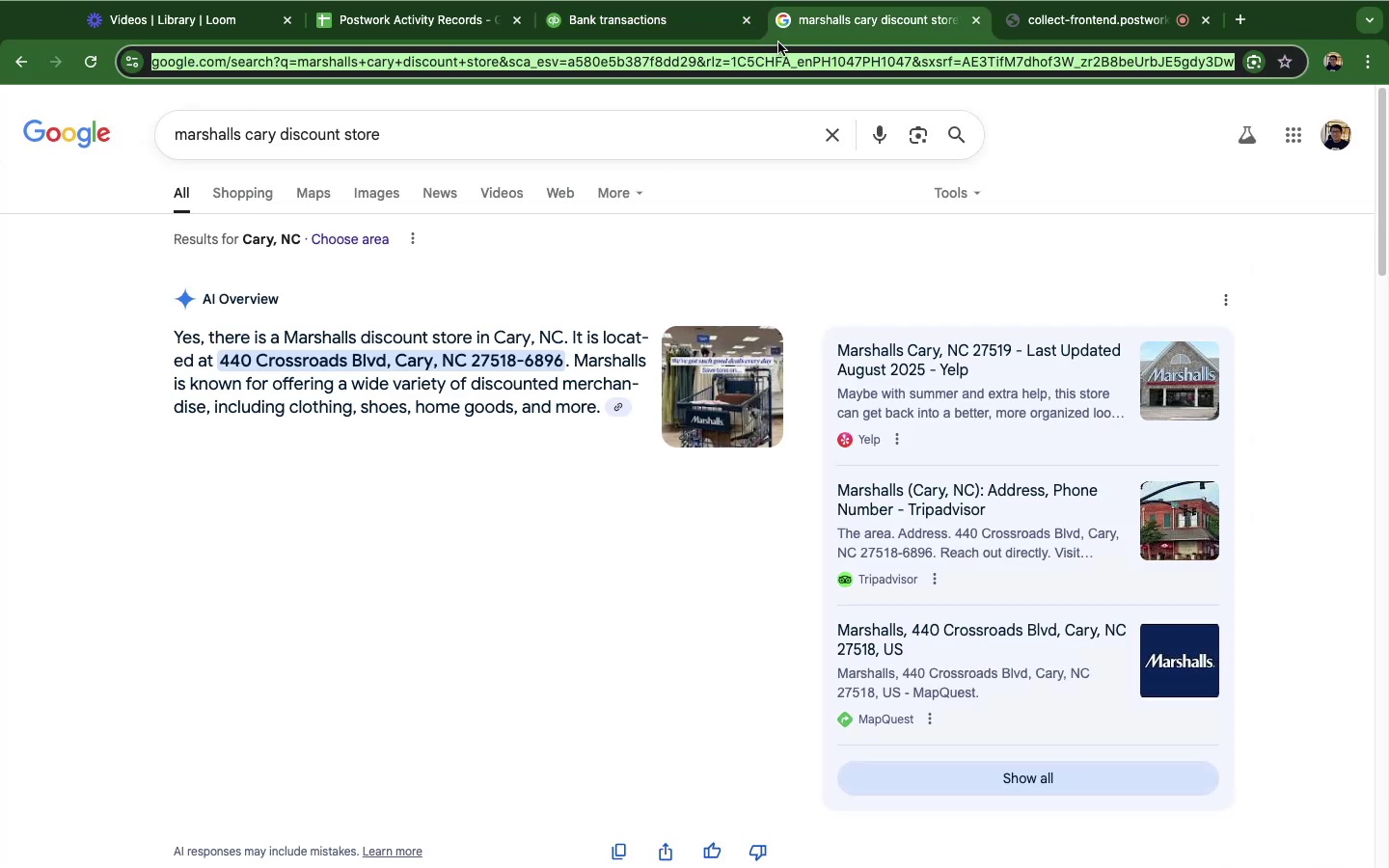 
hold_key(key=C, duration=0.38)
 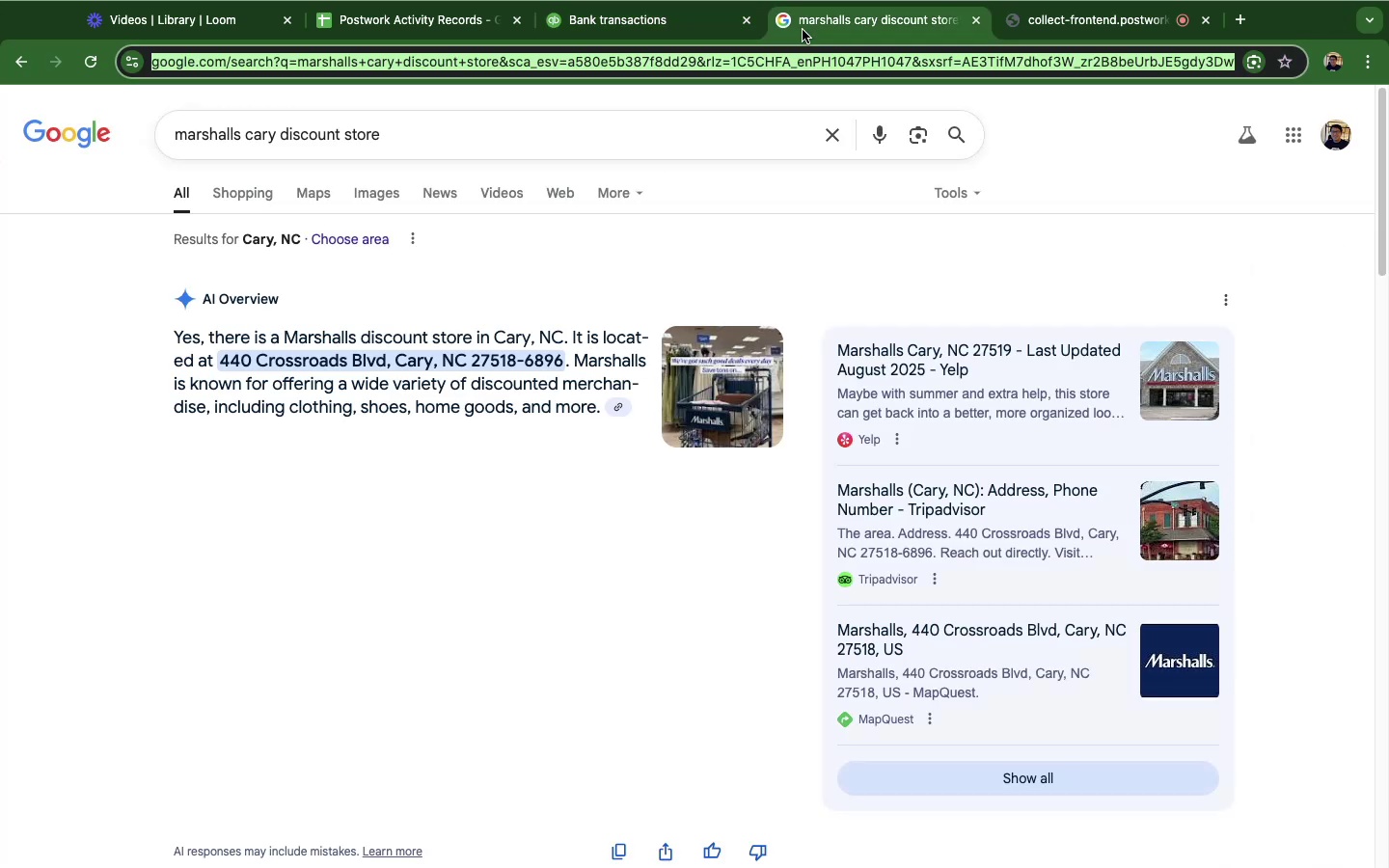 
left_click([803, 30])
 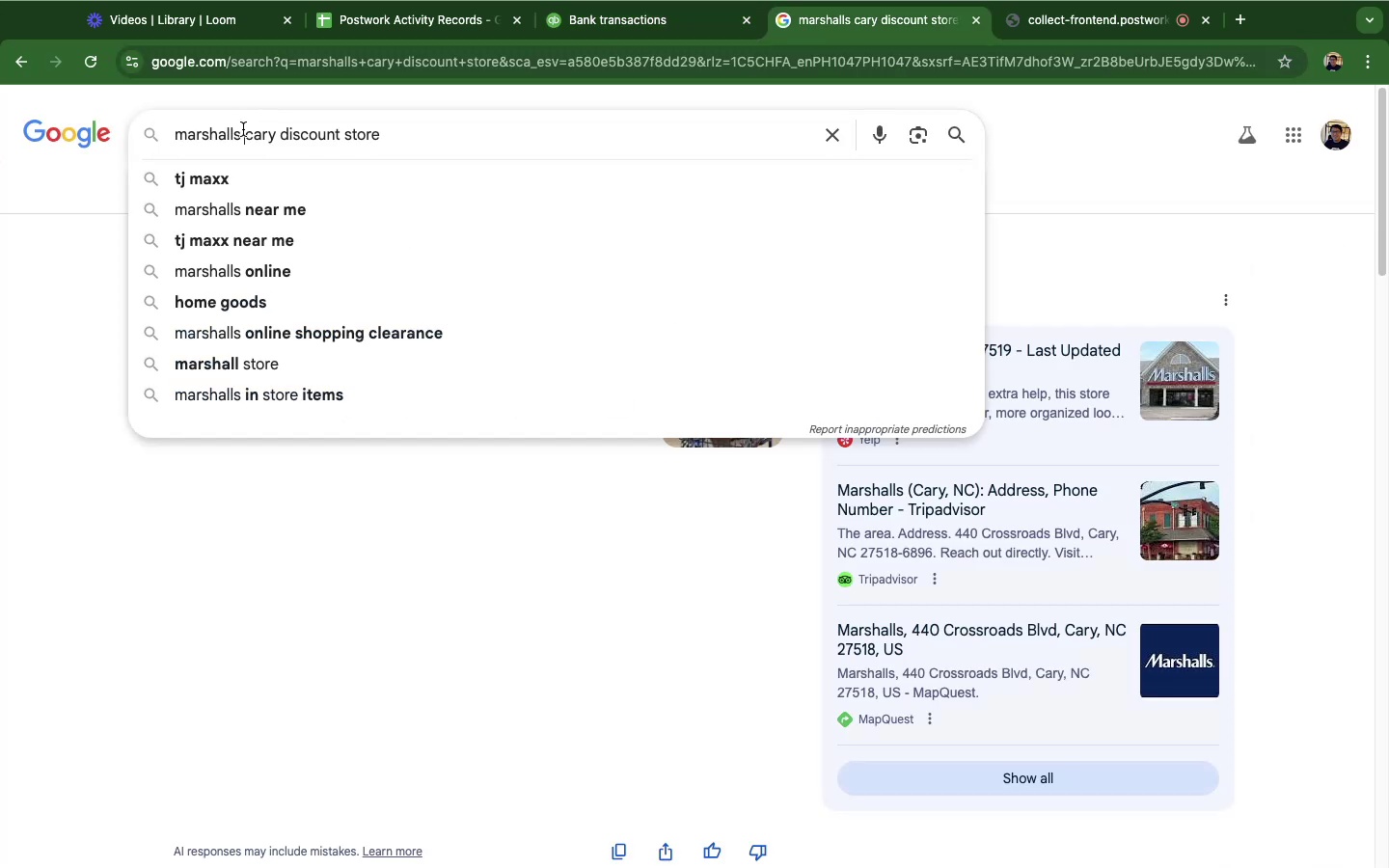 
double_click([240, 143])
 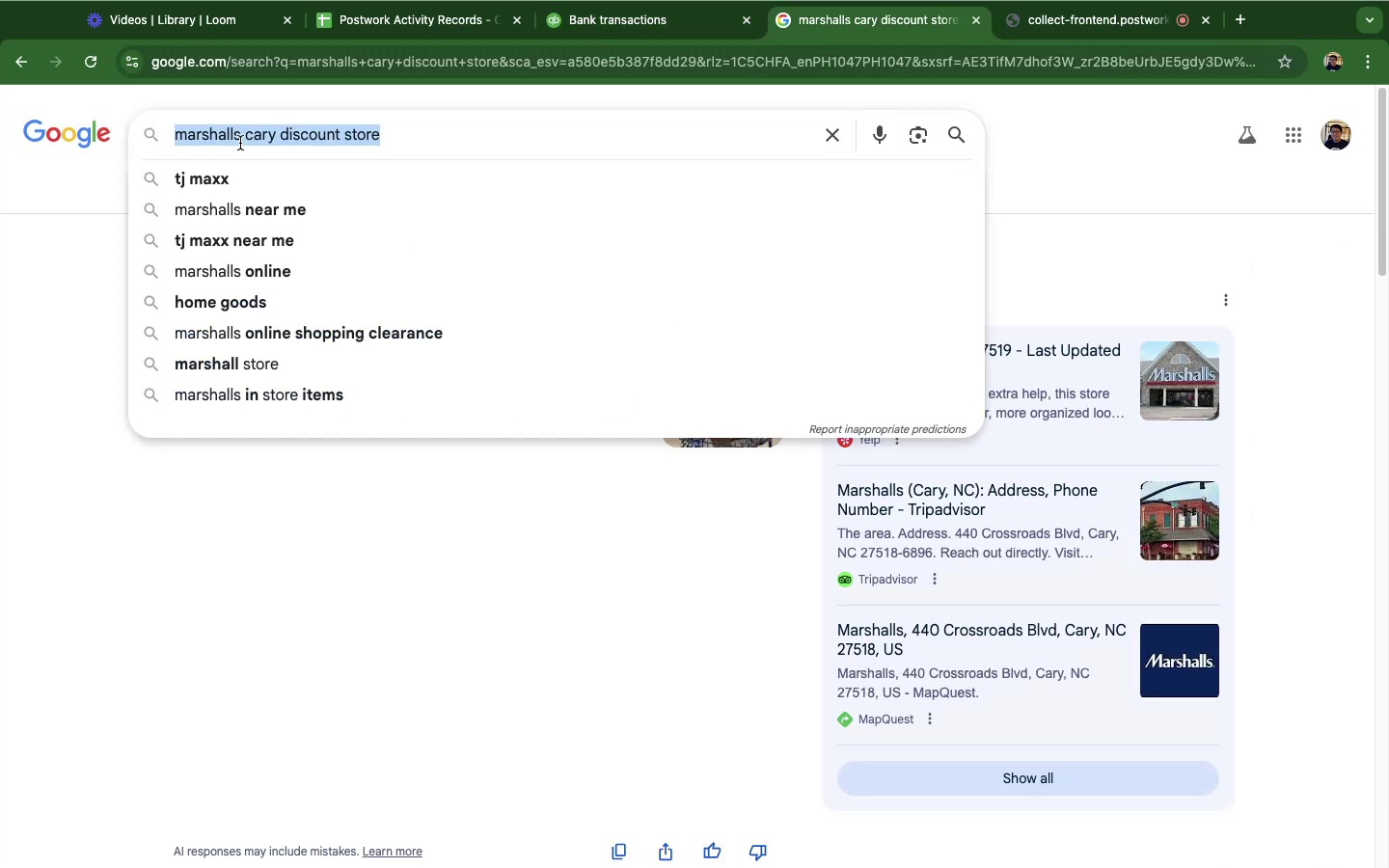 
triple_click([240, 143])
 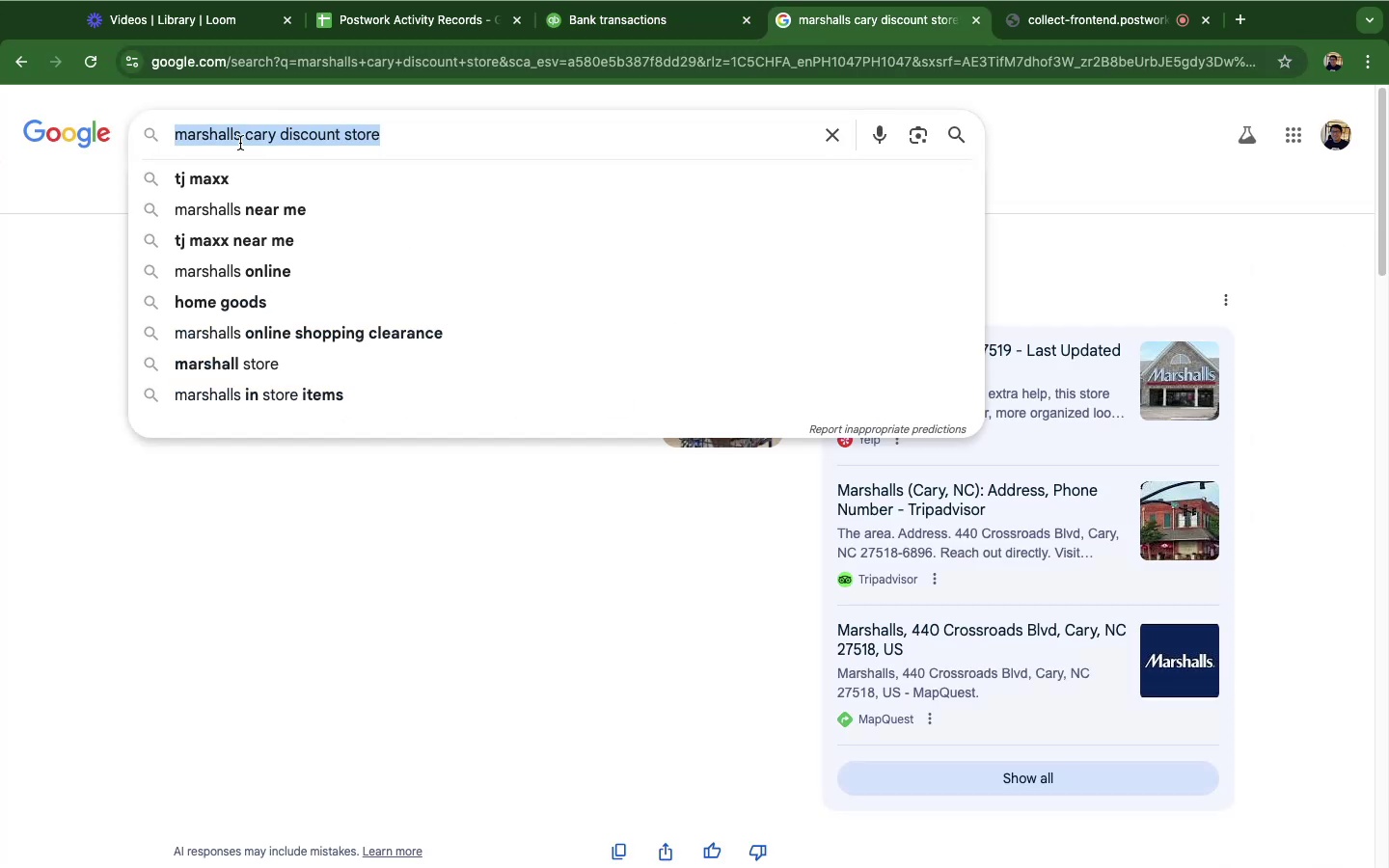 
triple_click([240, 143])
 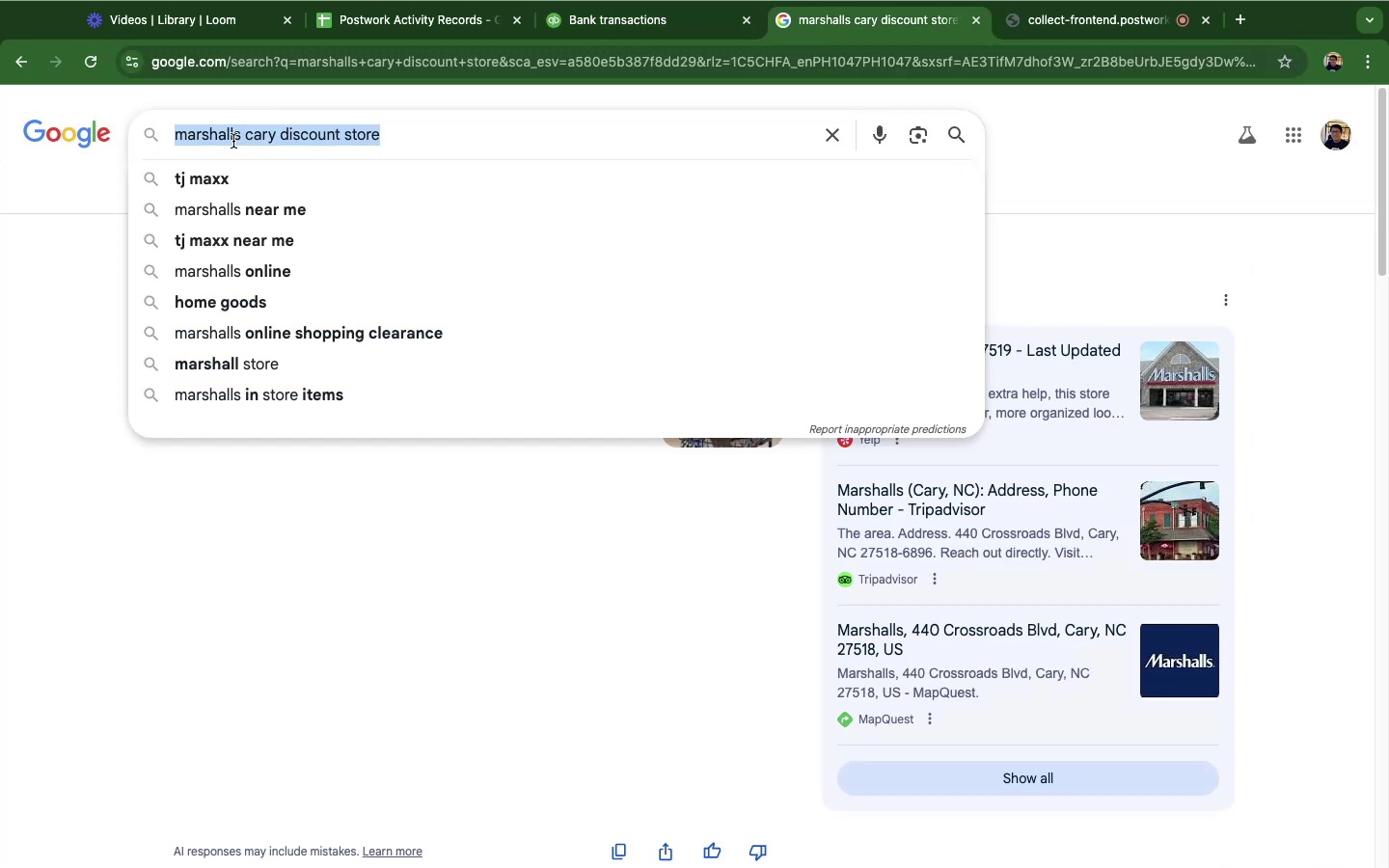 
triple_click([240, 143])
 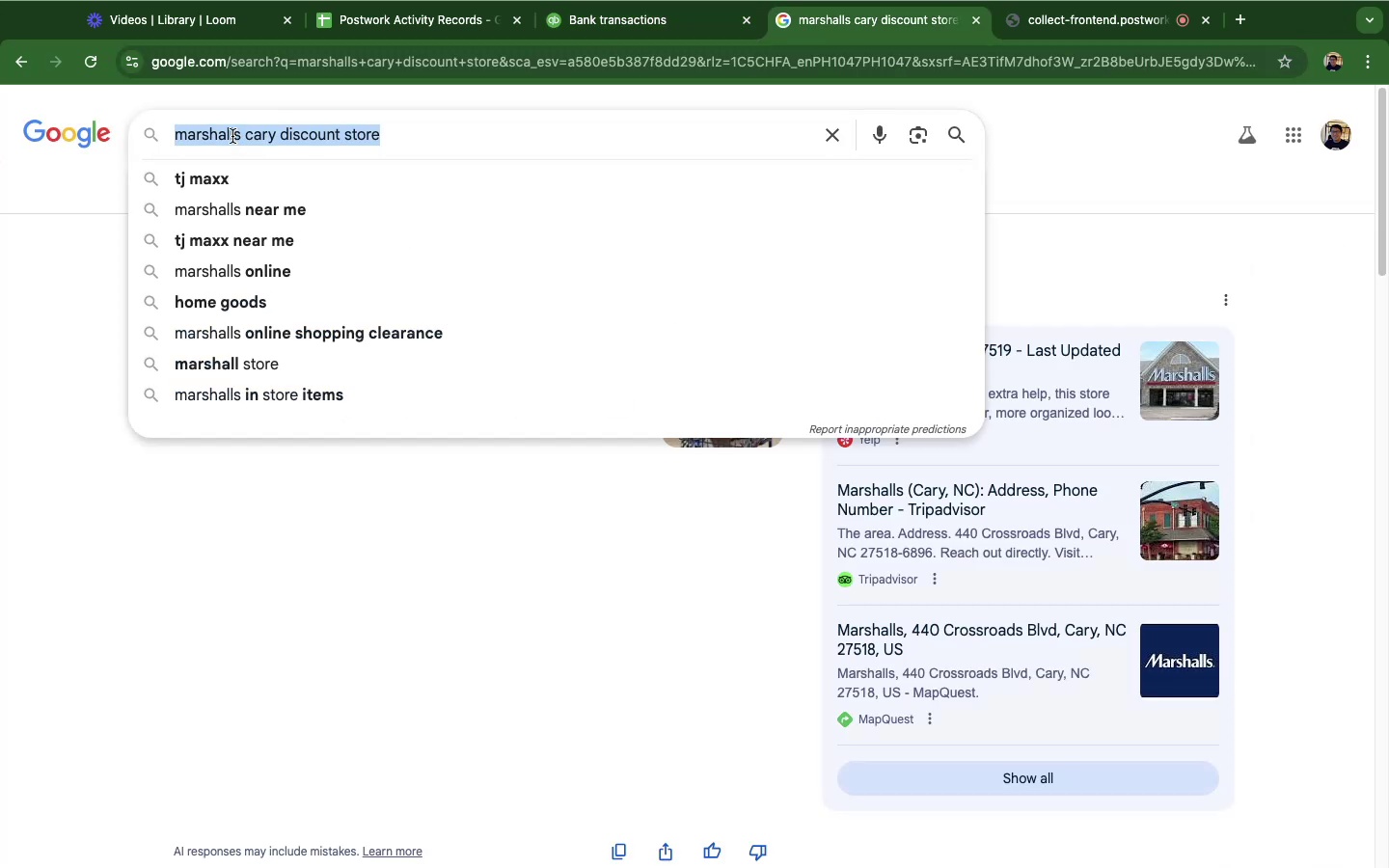 
key(Meta+CommandLeft)
 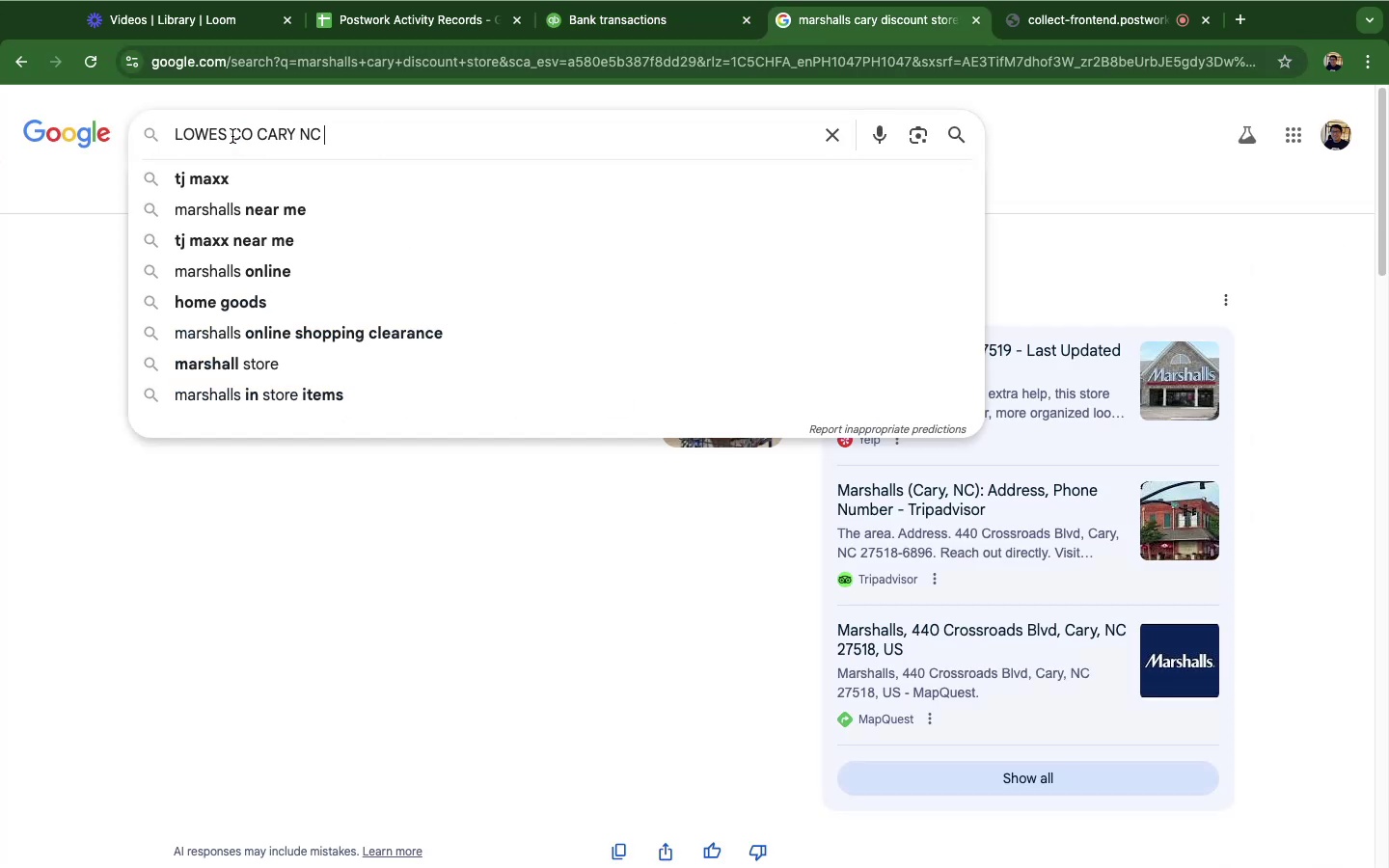 
key(Meta+V)
 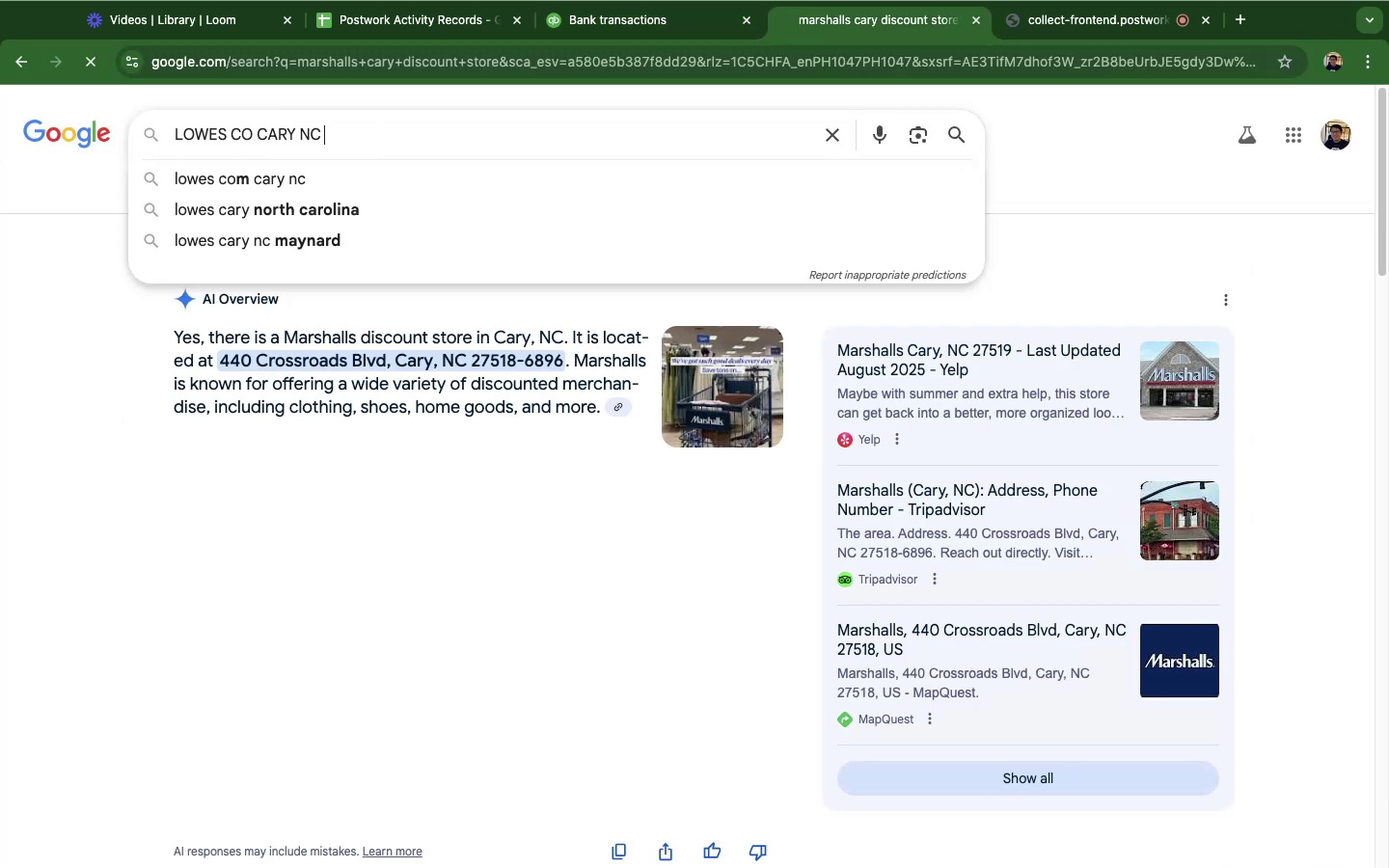 
key(Enter)
 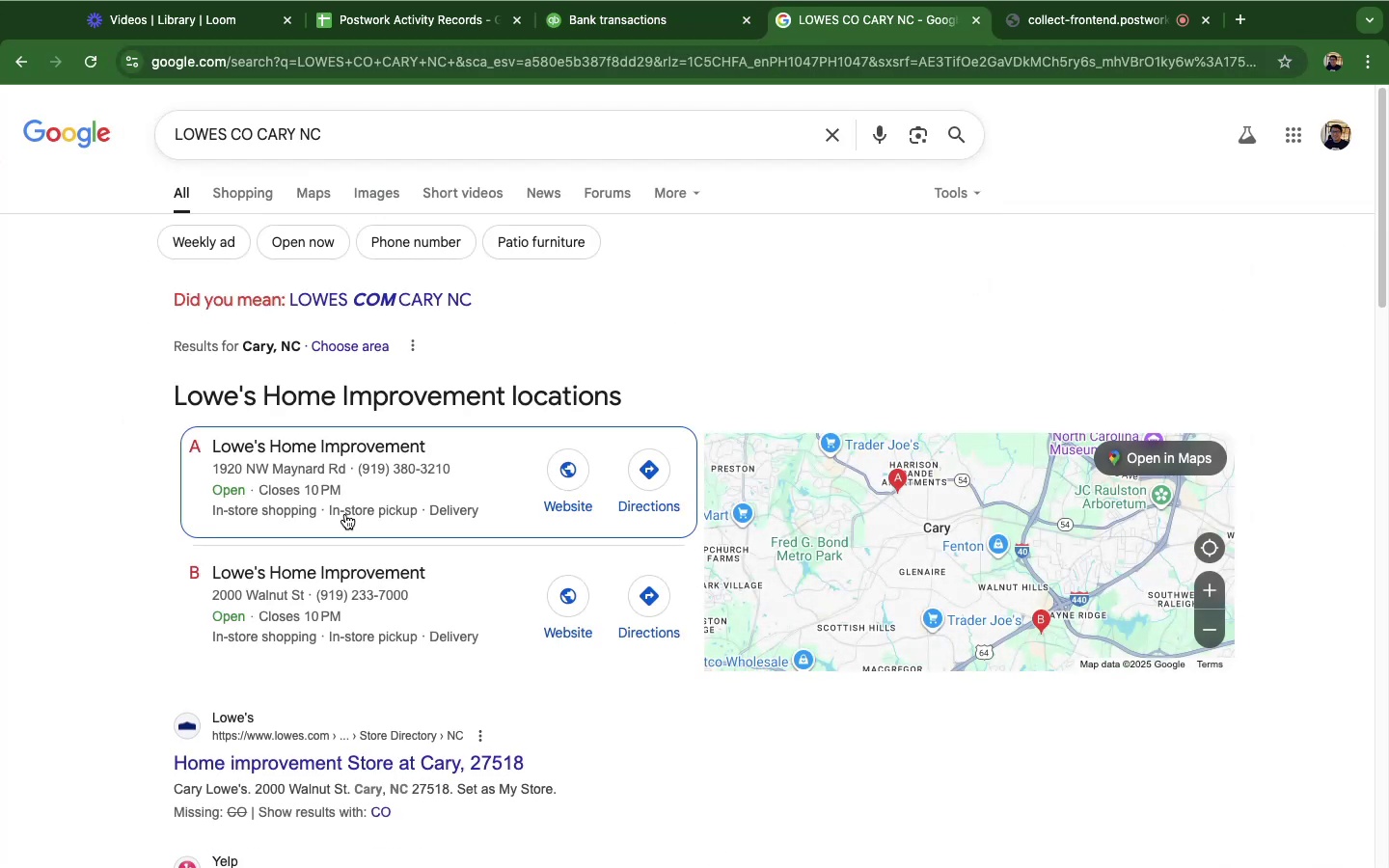 
scroll: coordinate [345, 514], scroll_direction: down, amount: 2.0
 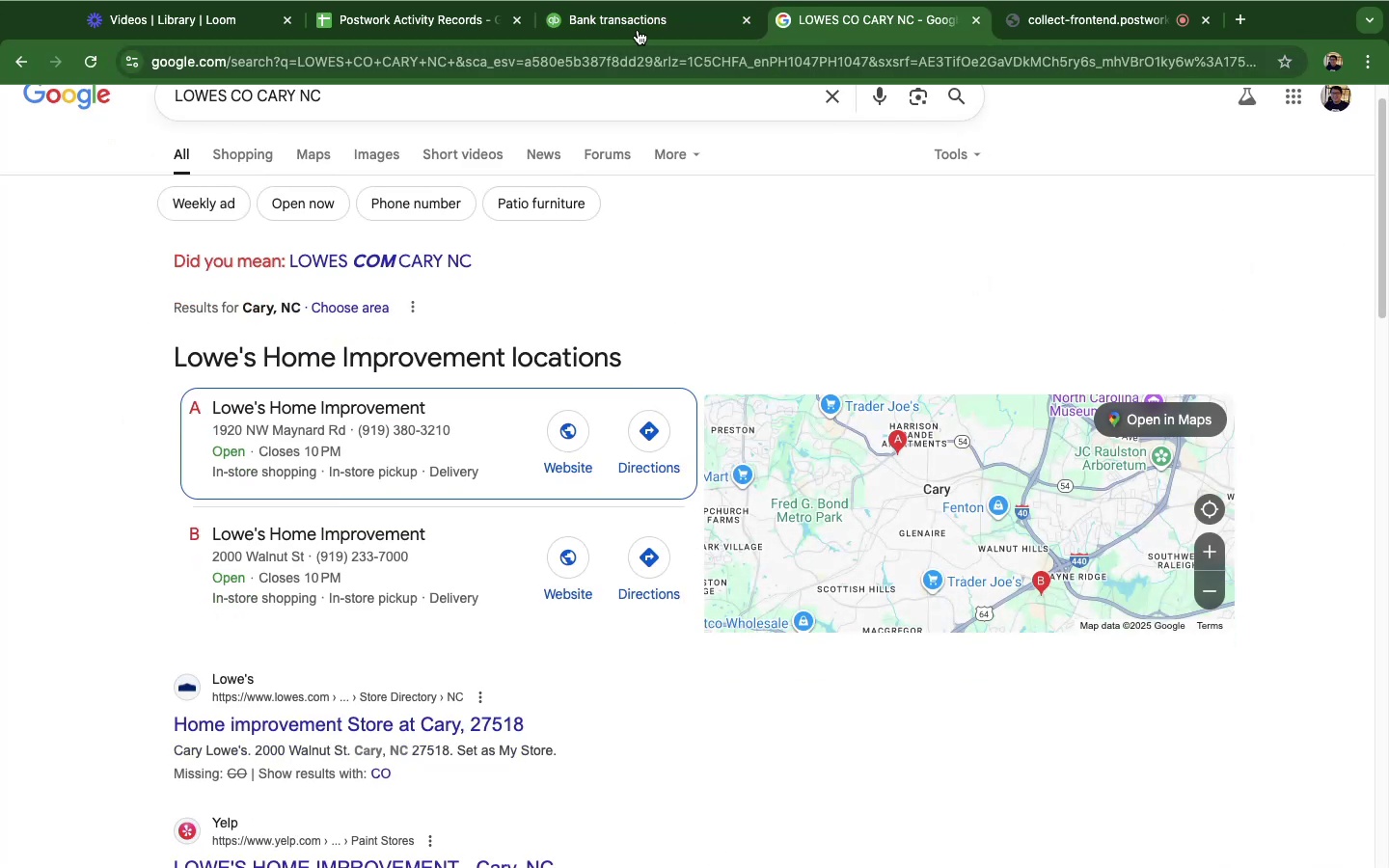 
left_click([638, 30])
 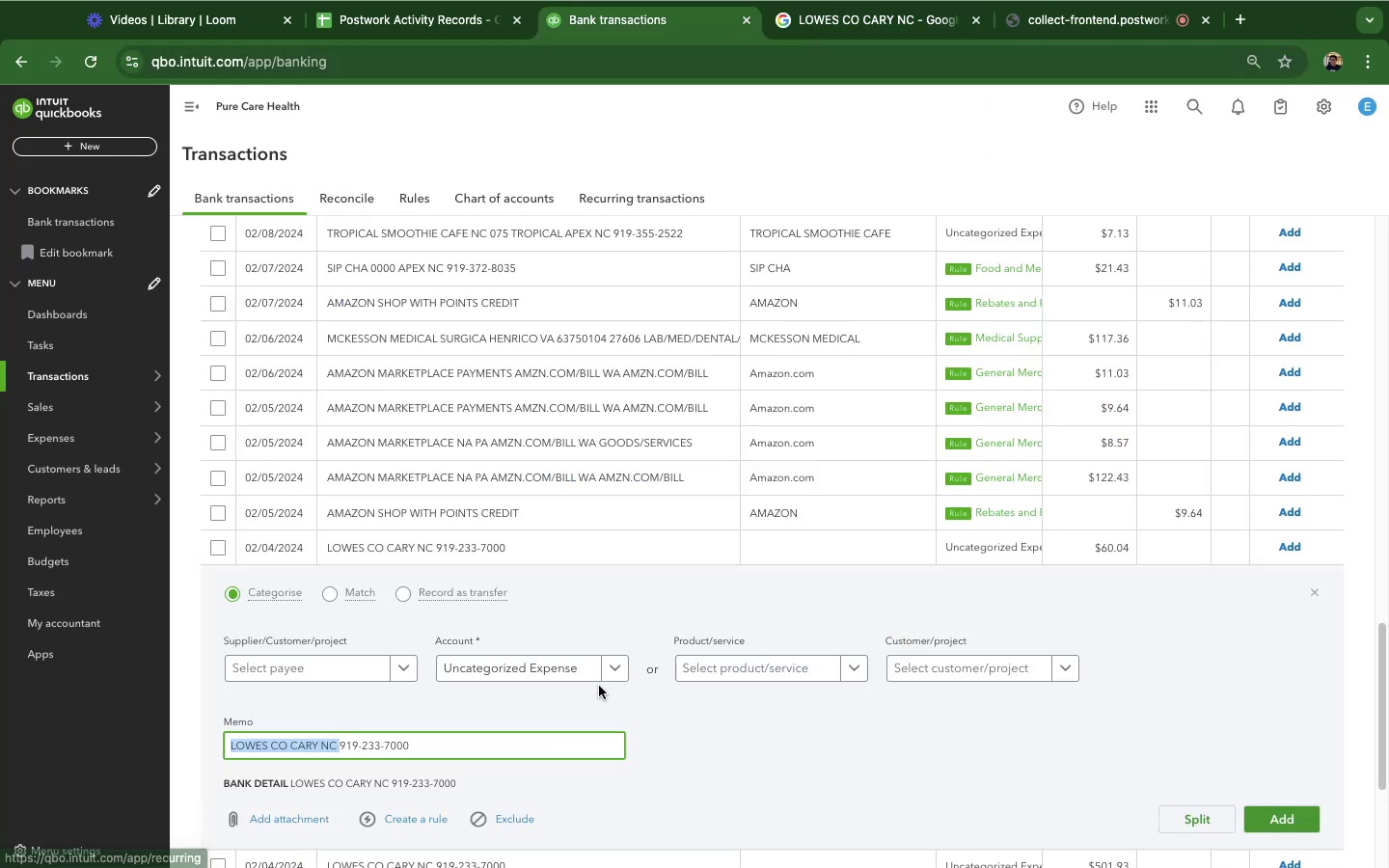 
left_click([604, 670])
 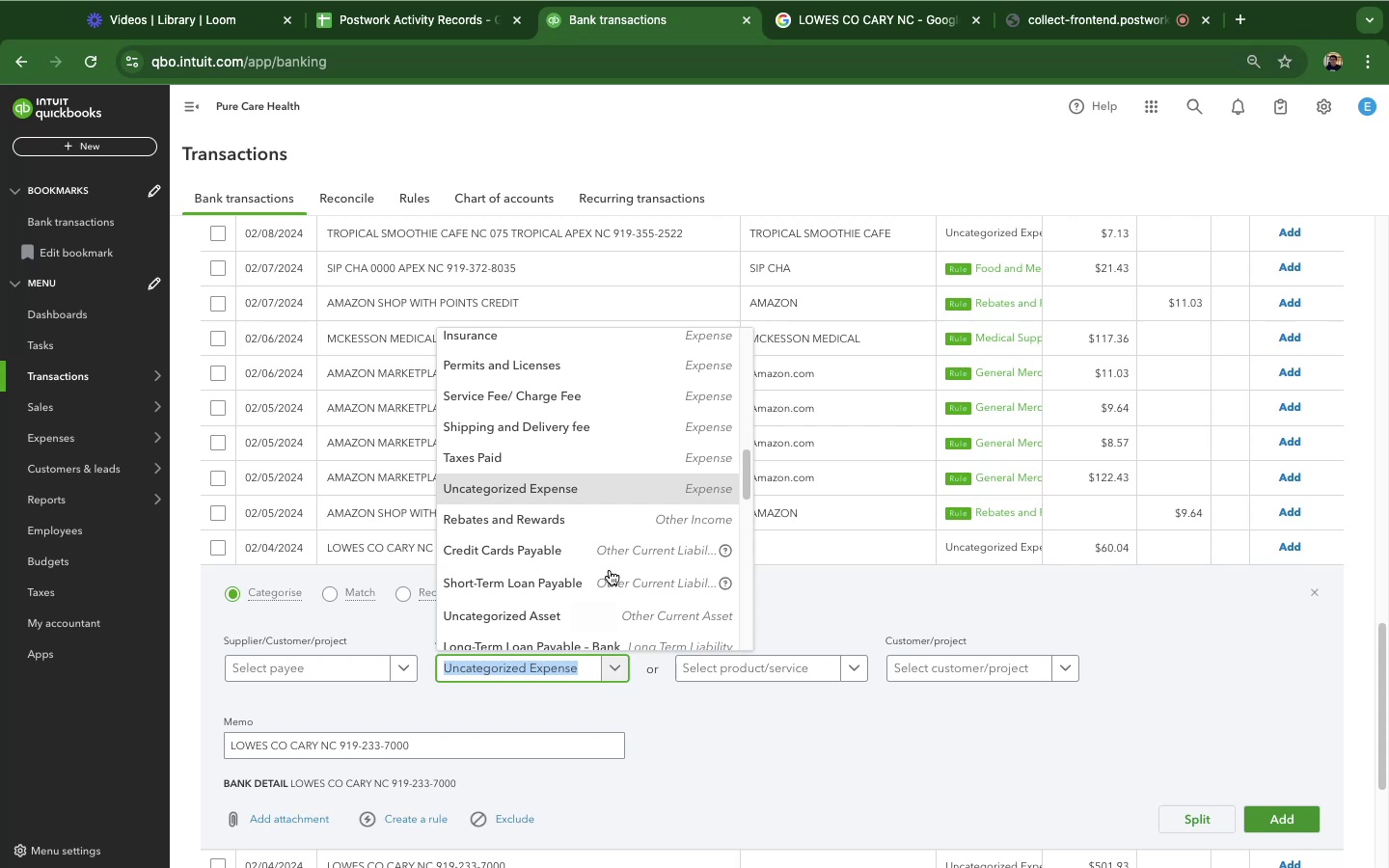 
scroll: coordinate [621, 530], scroll_direction: up, amount: 18.0
 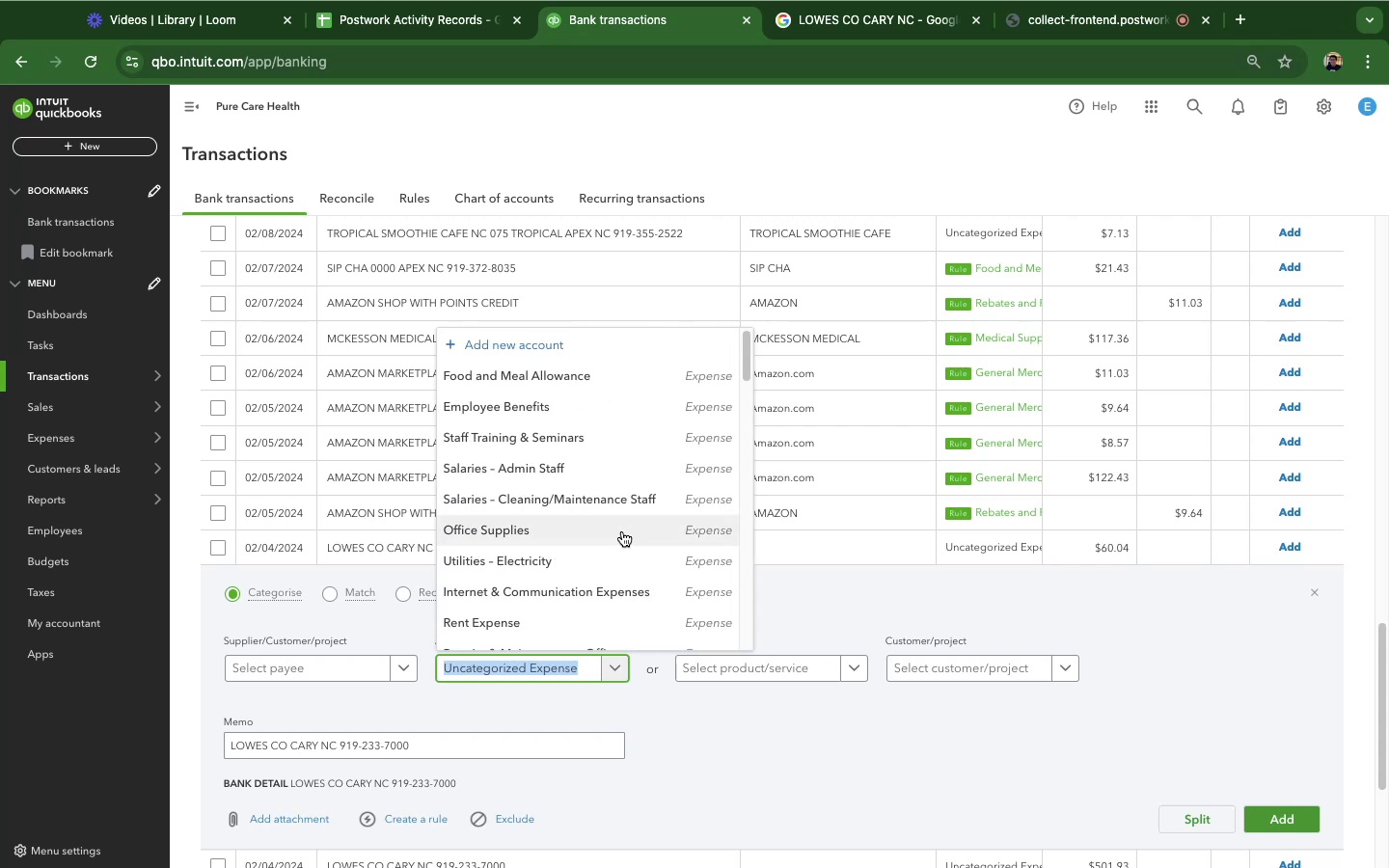 
scroll: coordinate [648, 552], scroll_direction: down, amount: 39.0
 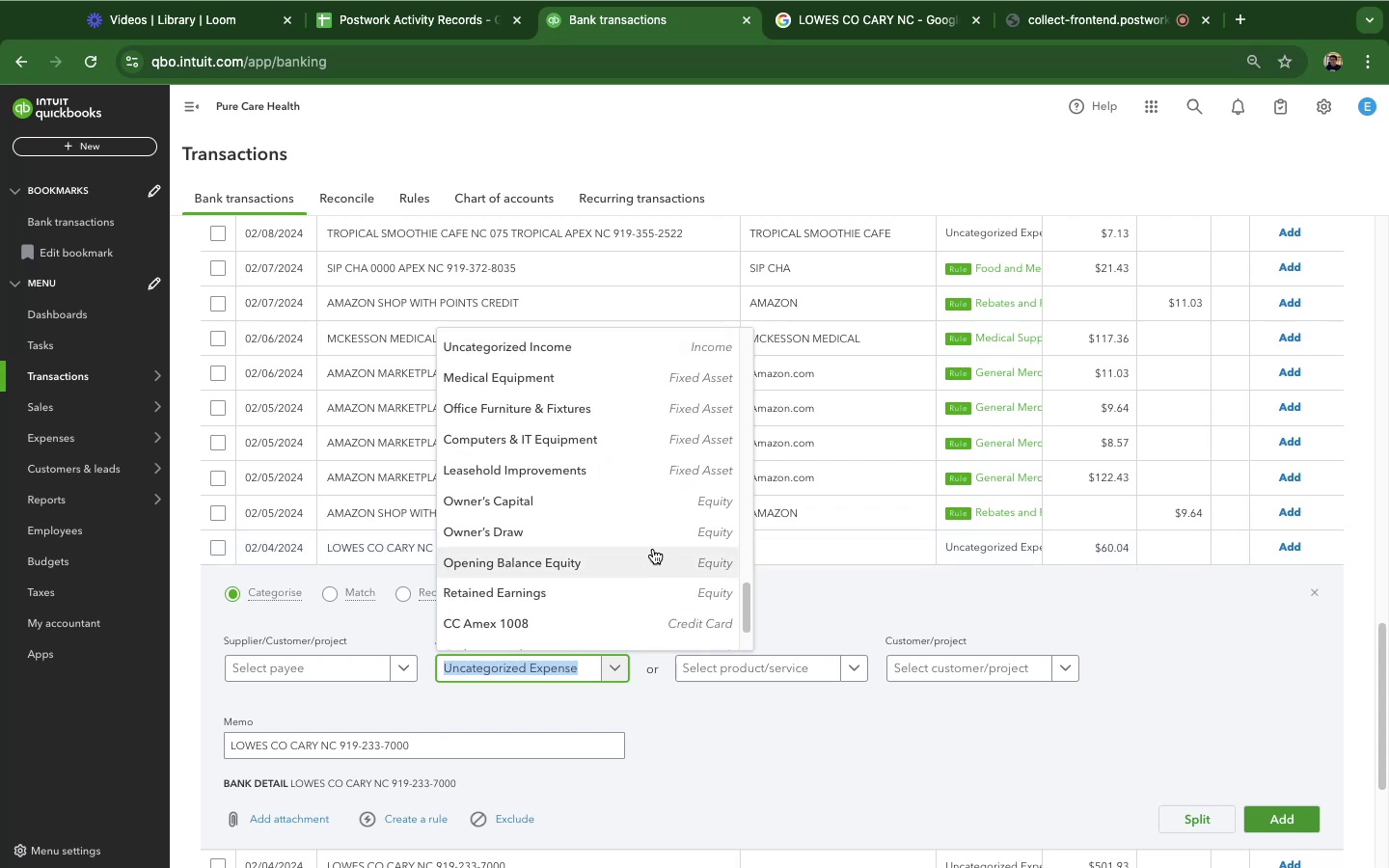 
scroll: coordinate [653, 549], scroll_direction: down, amount: 5.0
 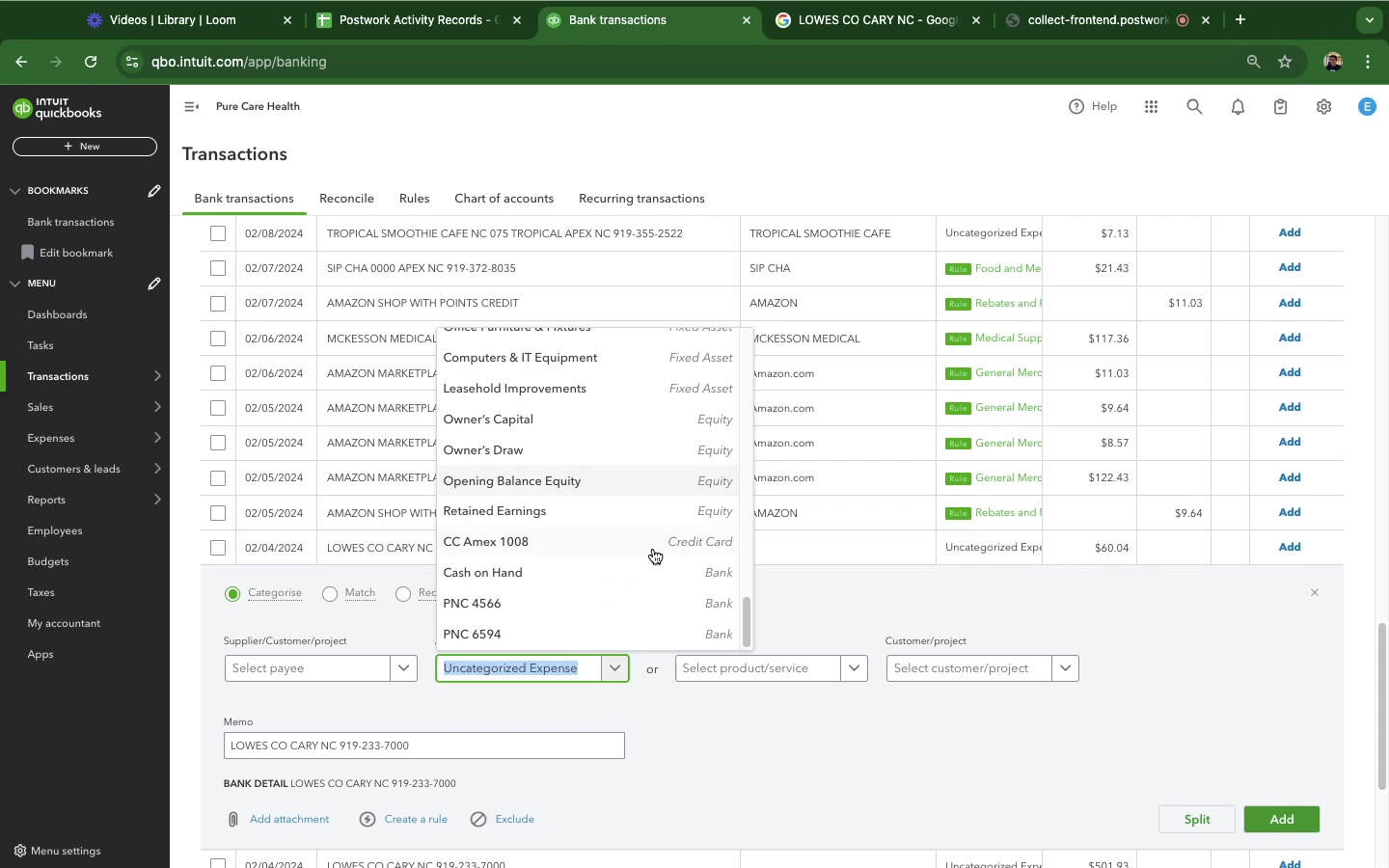 
scroll: coordinate [653, 549], scroll_direction: up, amount: 14.0
 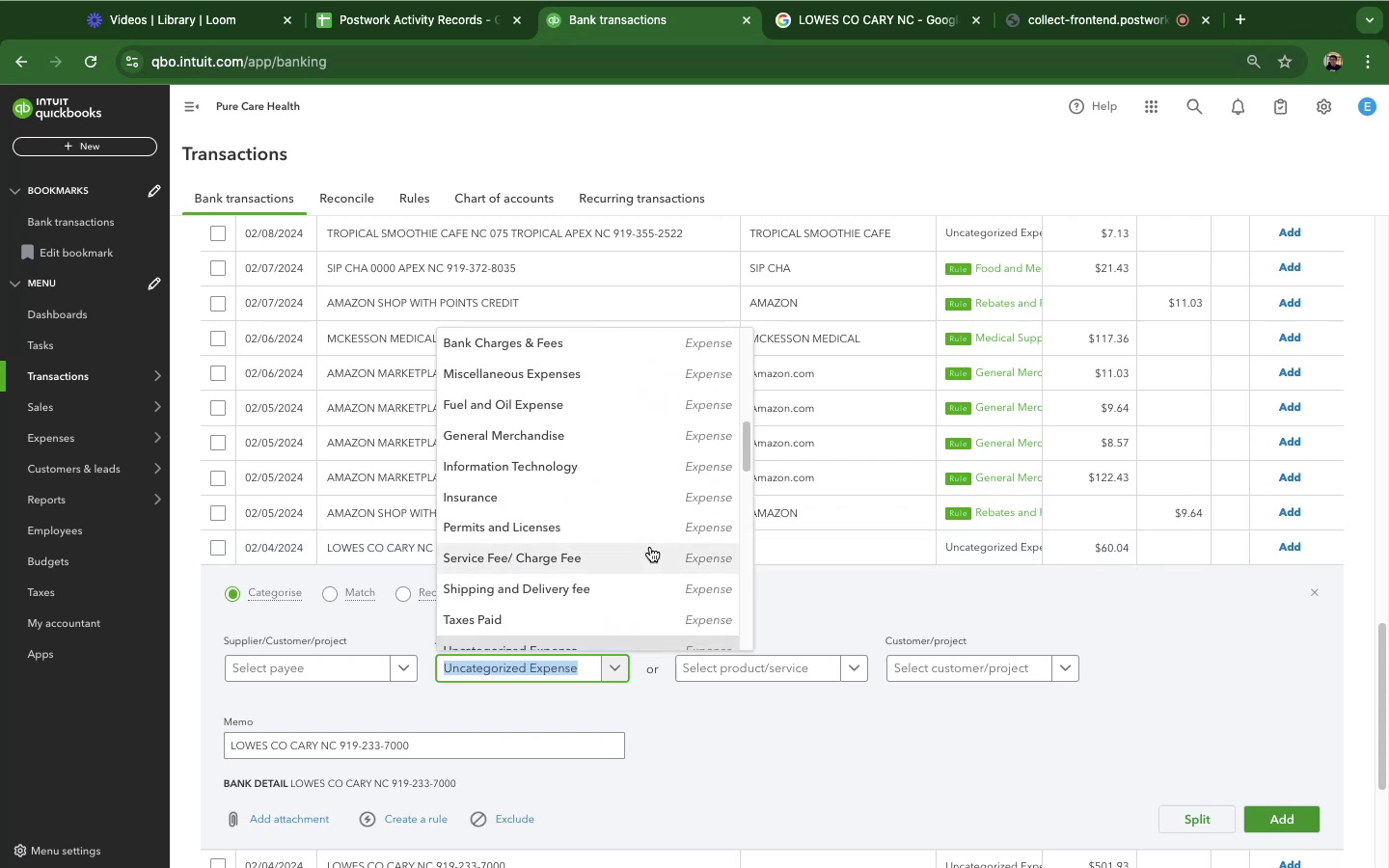 
type(hom)
 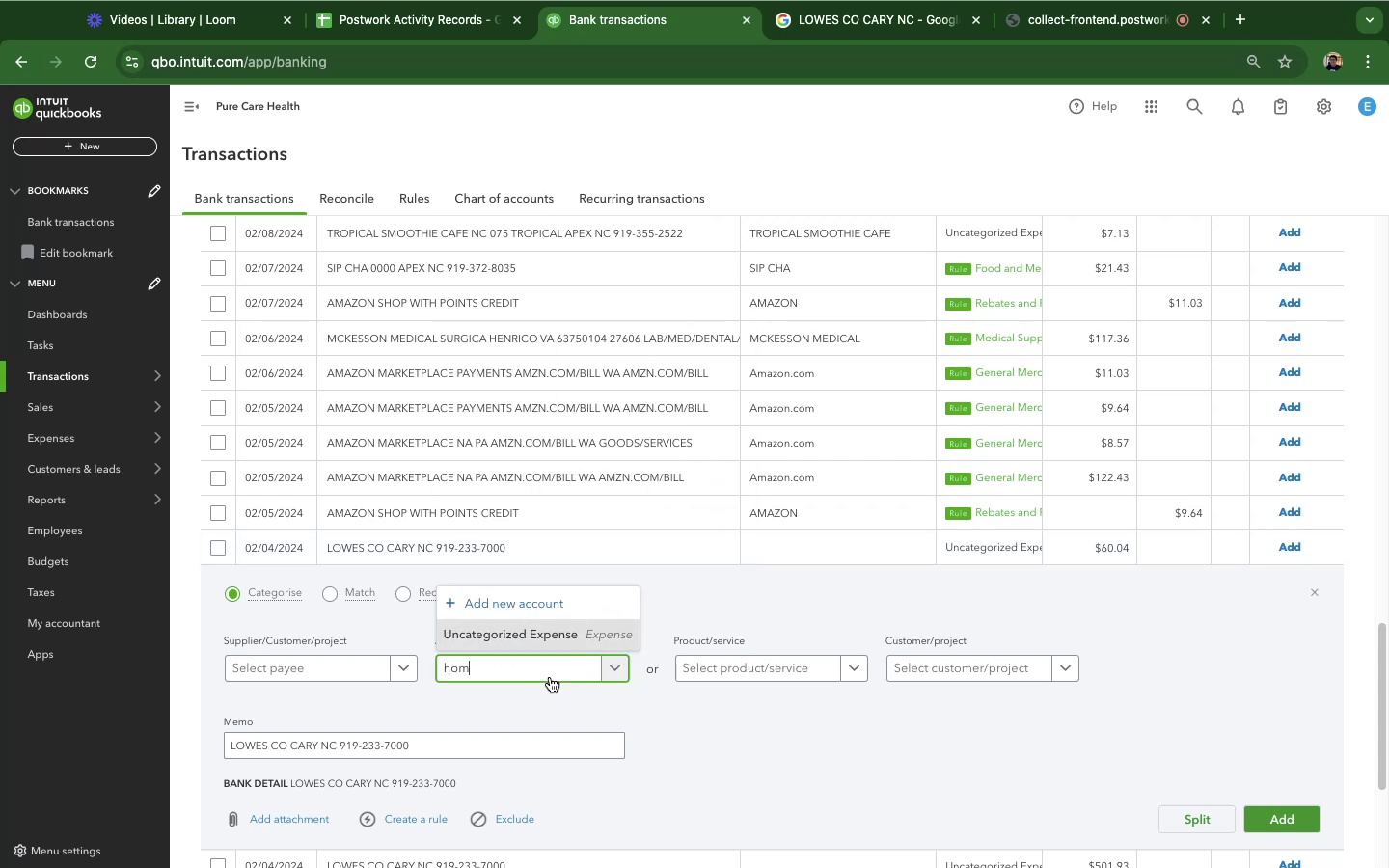 
key(Backspace)
 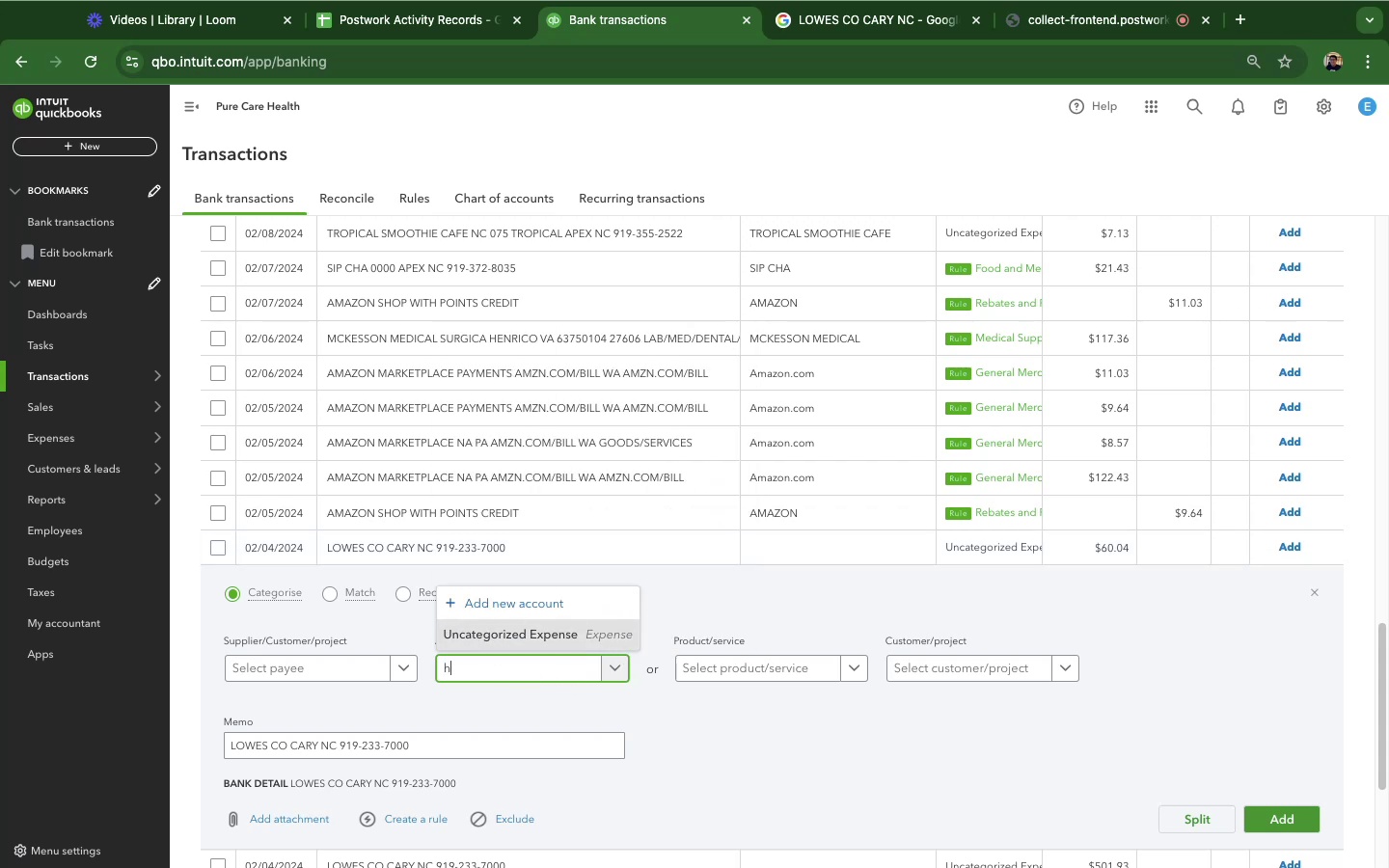 
key(Backspace)
 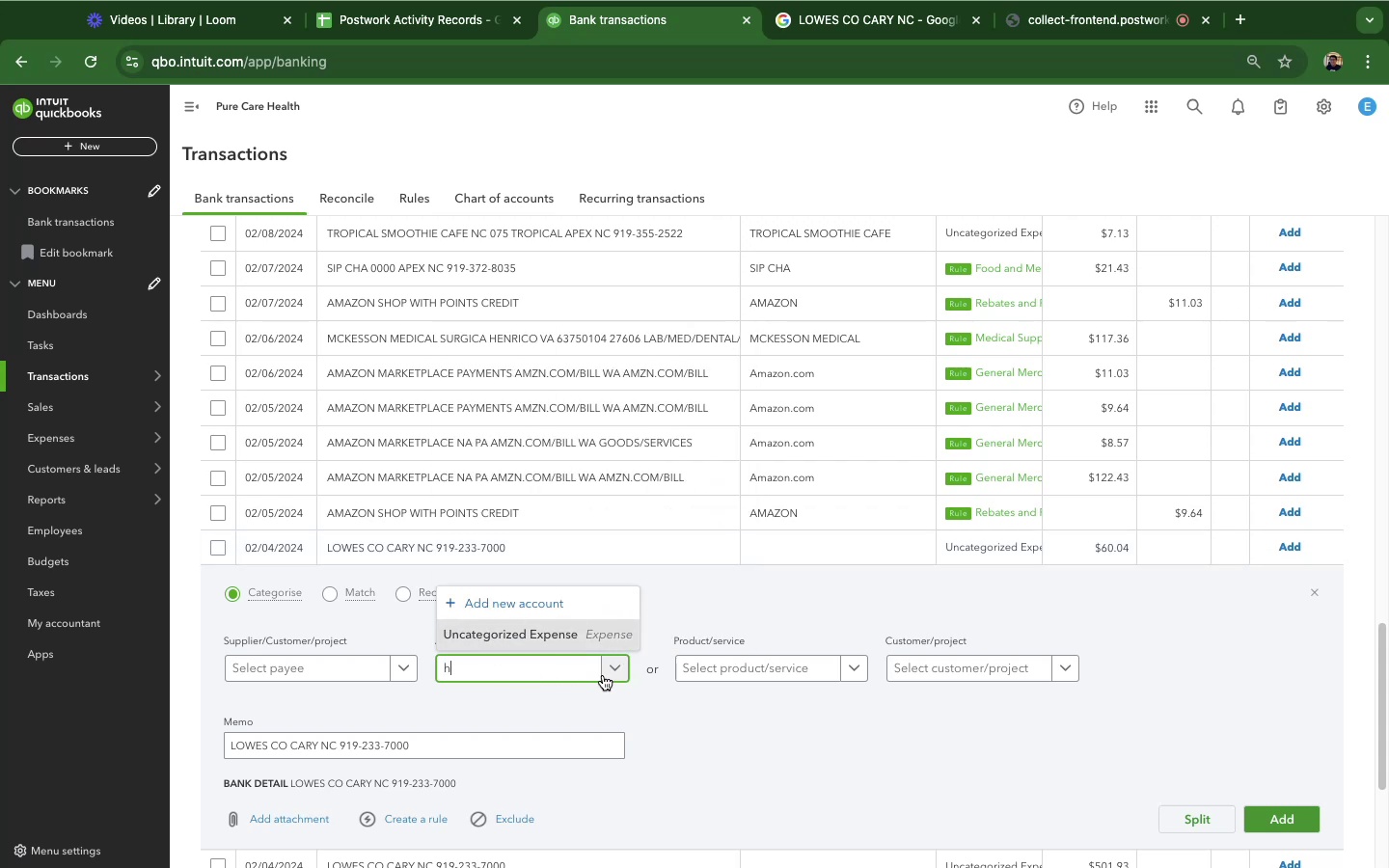 
key(Backspace)
 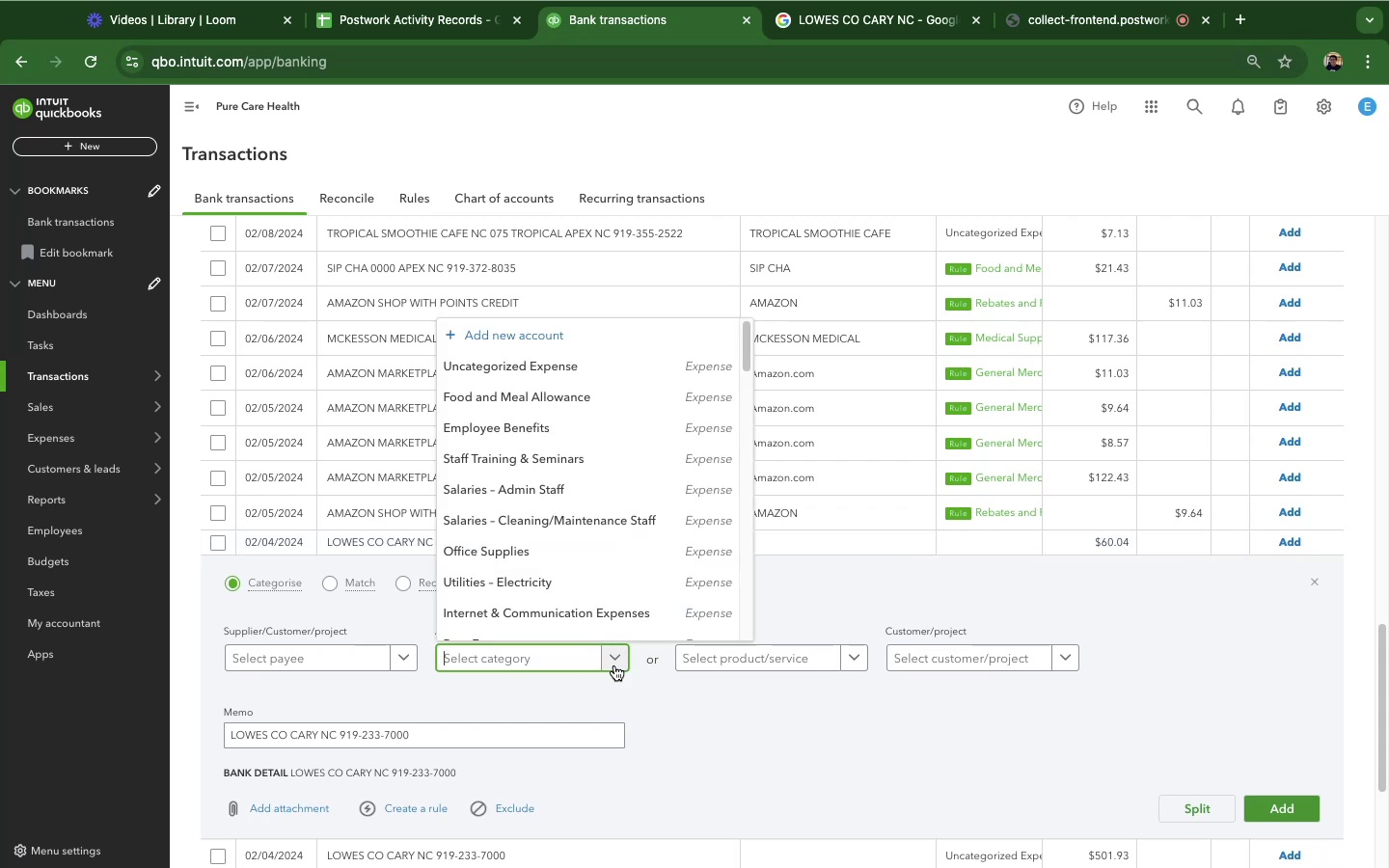 
scroll: coordinate [608, 488], scroll_direction: down, amount: 13.0
 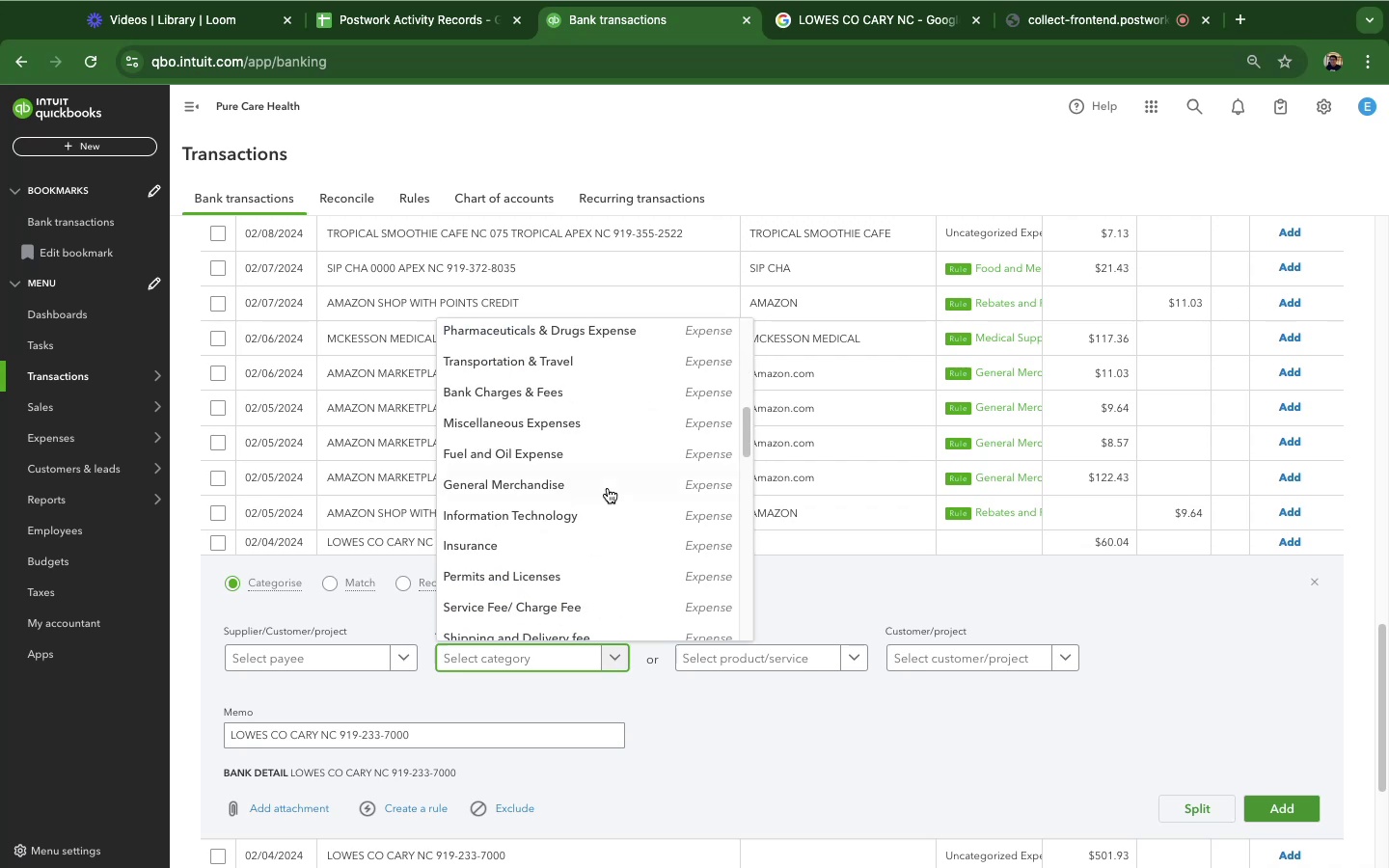 
scroll: coordinate [608, 488], scroll_direction: up, amount: 31.0
 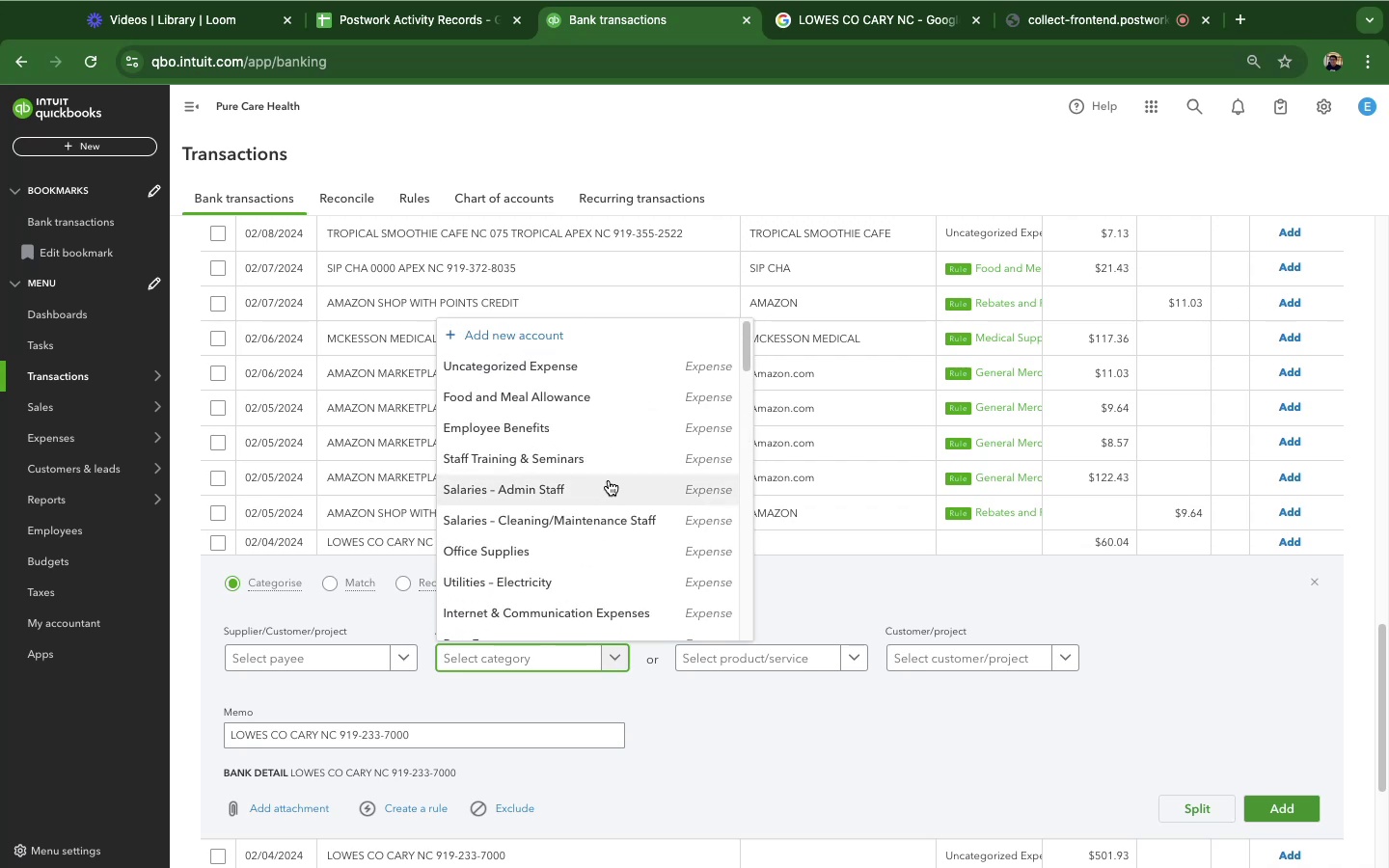 
scroll: coordinate [609, 442], scroll_direction: down, amount: 18.0
 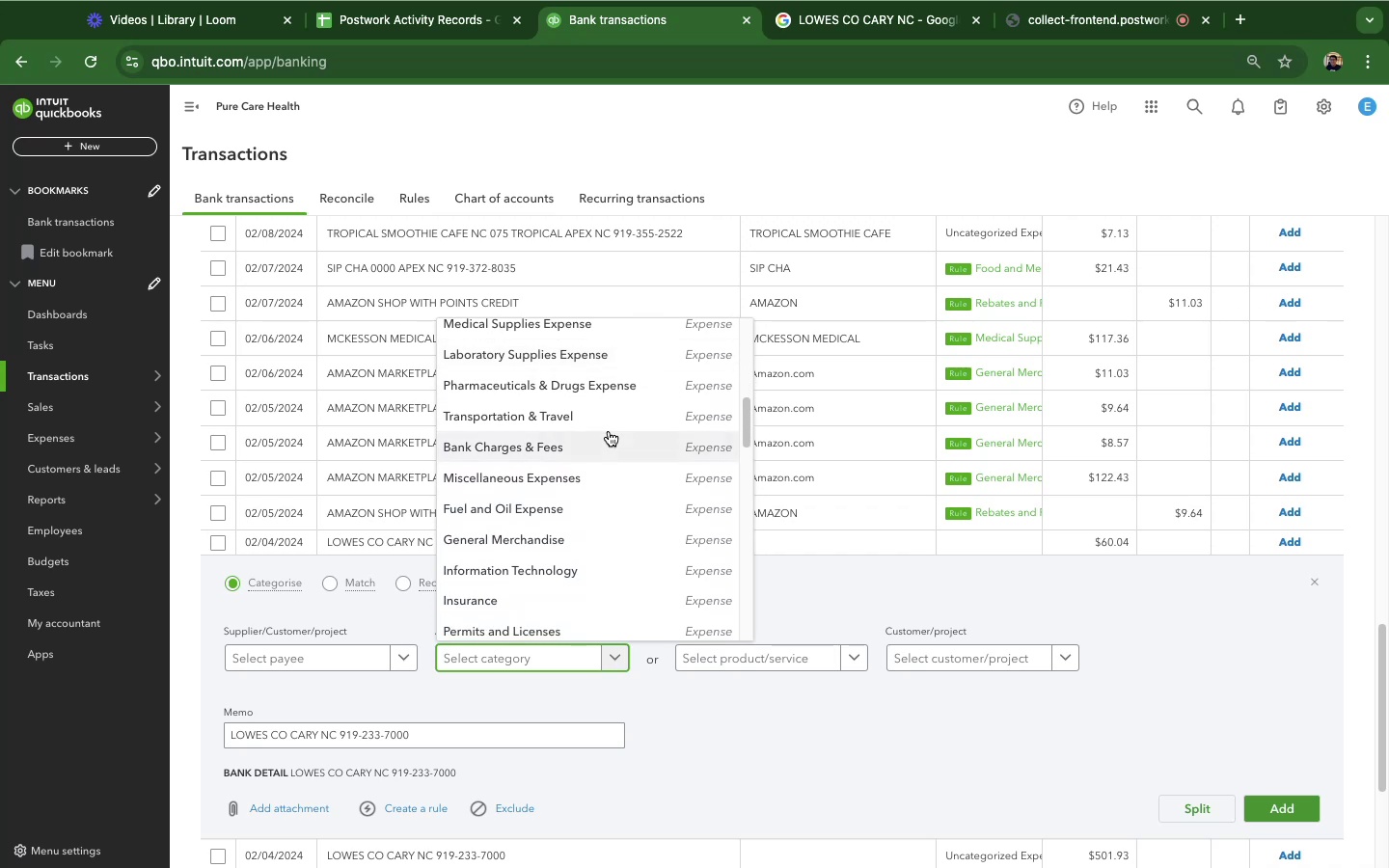 
scroll: coordinate [612, 422], scroll_direction: down, amount: 14.0
 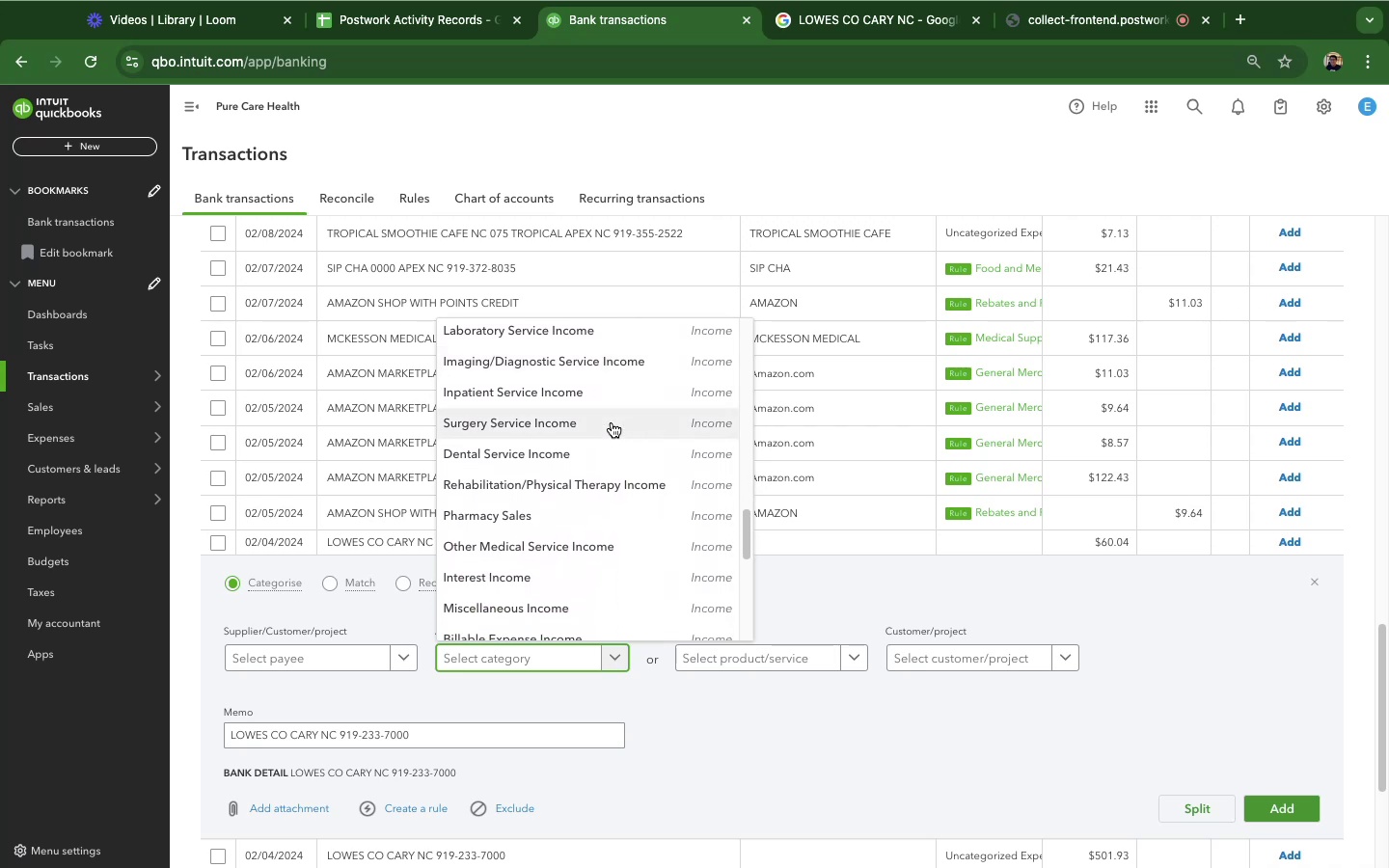 
scroll: coordinate [612, 422], scroll_direction: down, amount: 11.0
 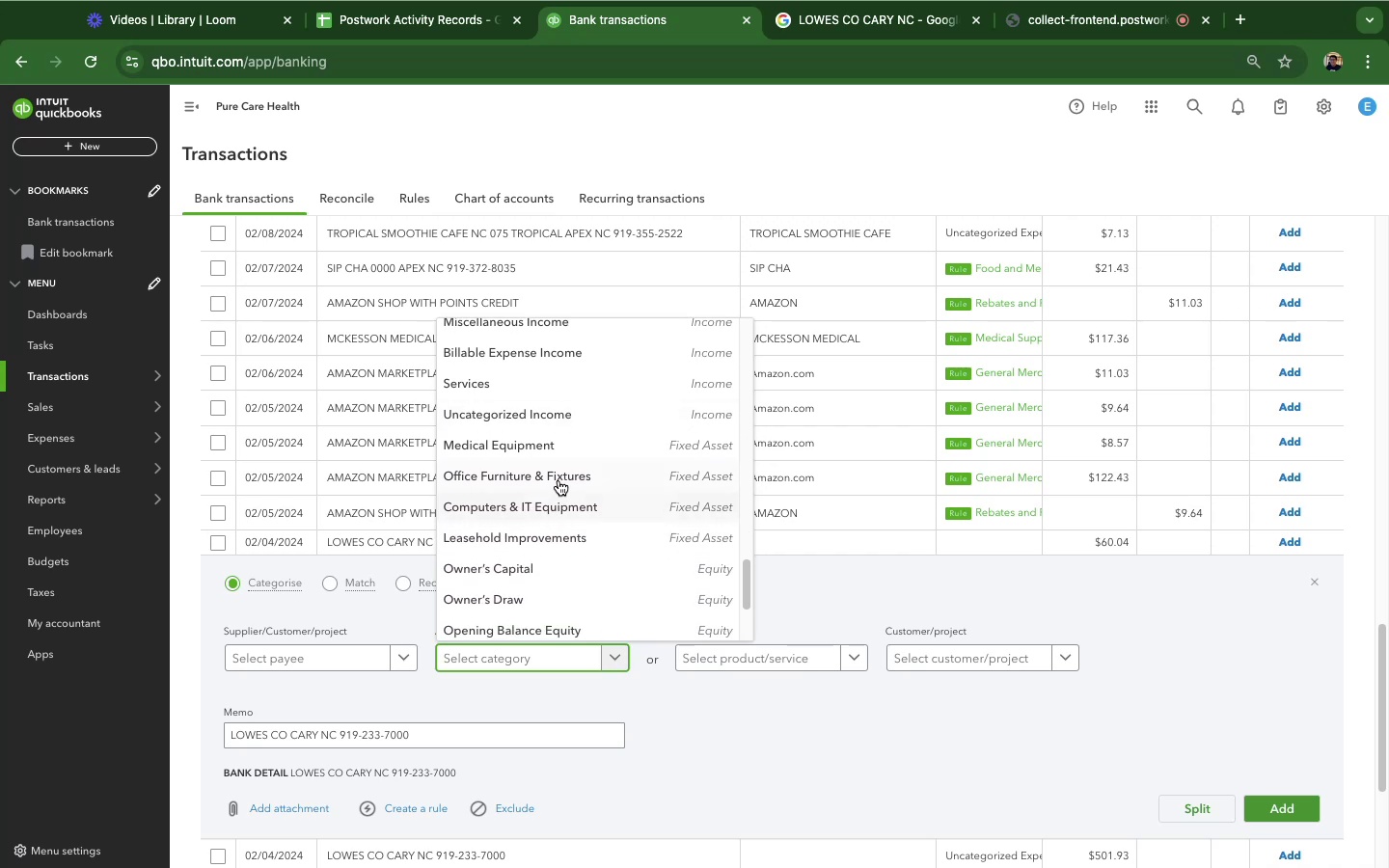 
left_click([557, 475])
 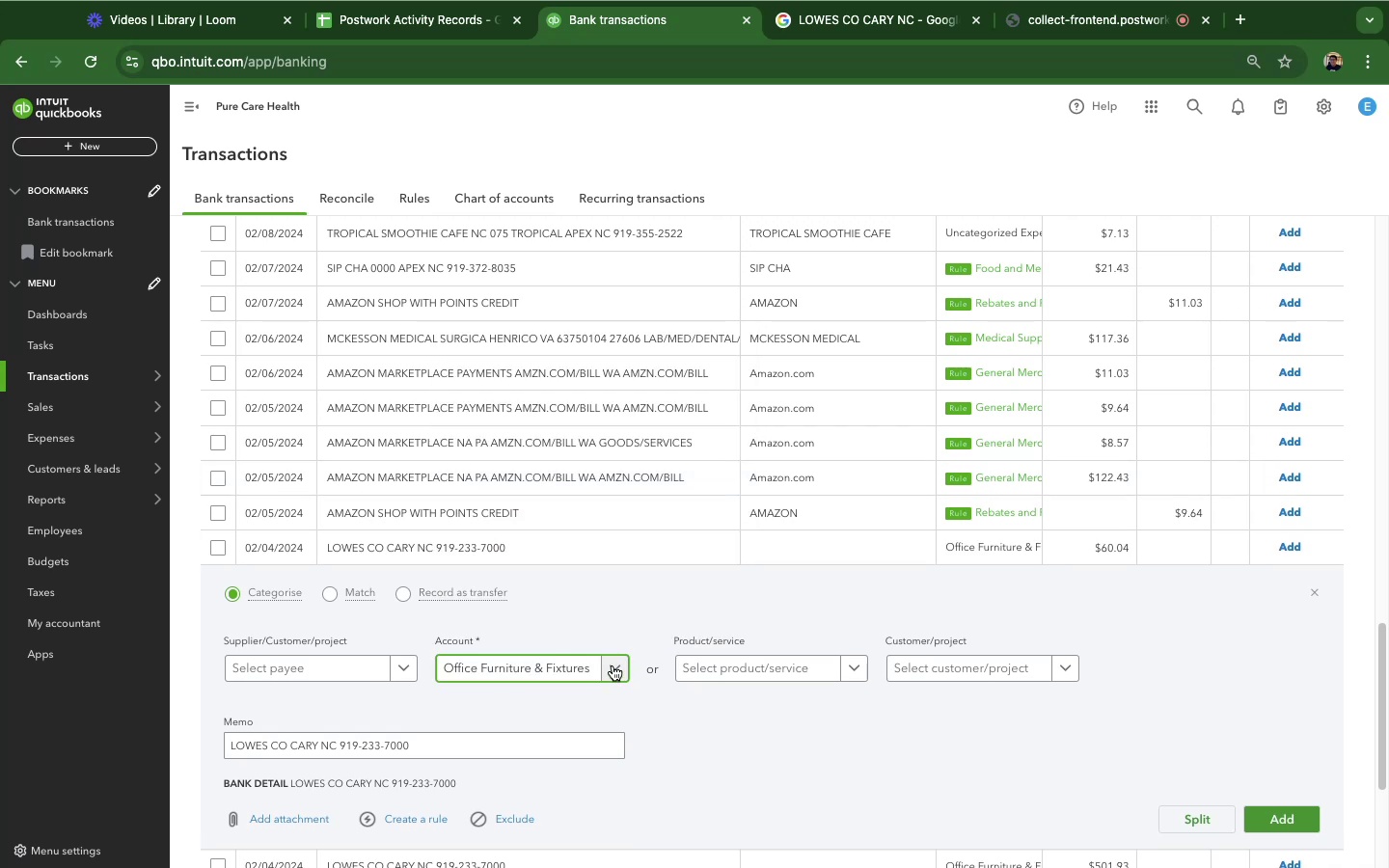 
double_click([875, 16])
 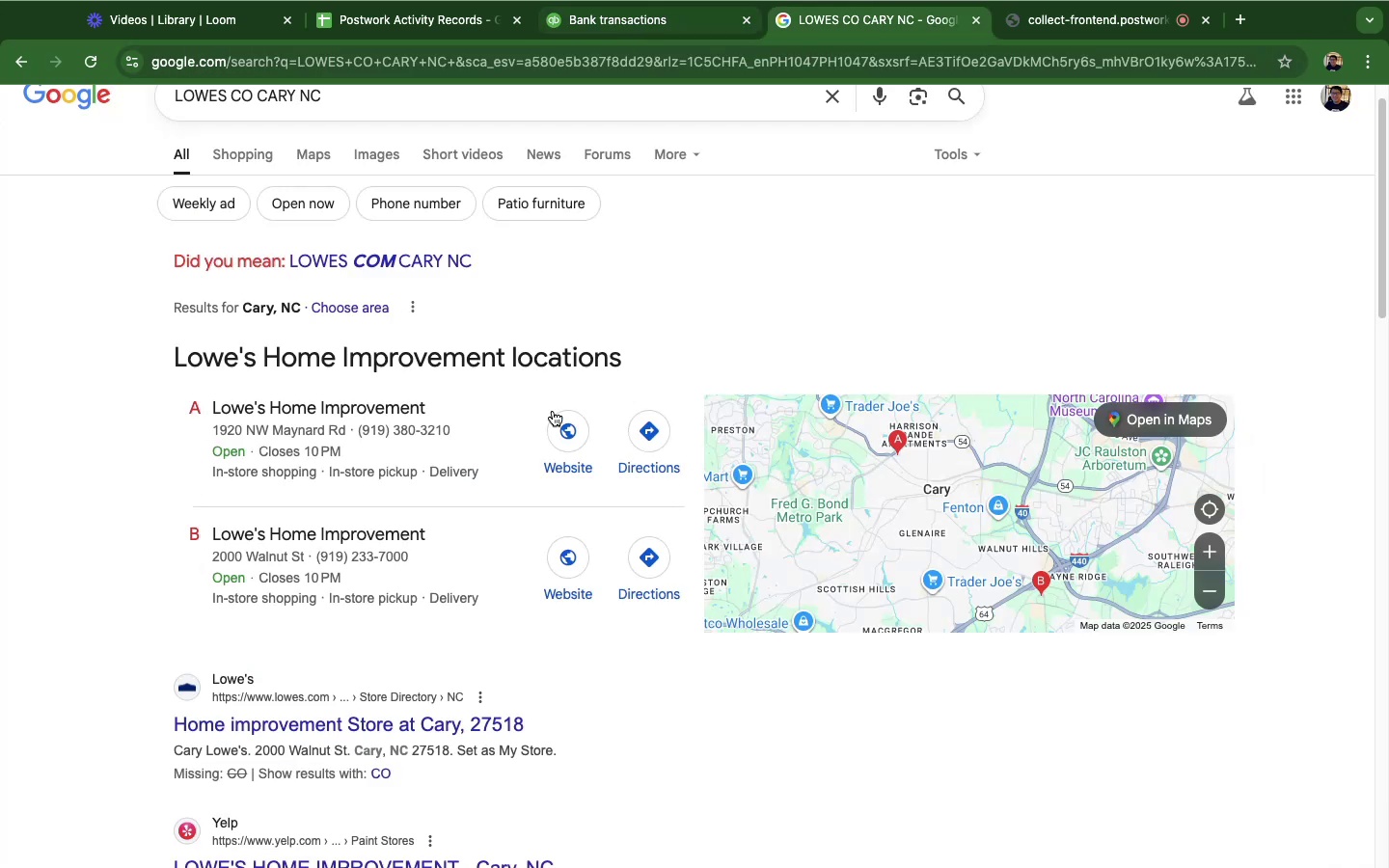 
scroll: coordinate [526, 590], scroll_direction: down, amount: 14.0
 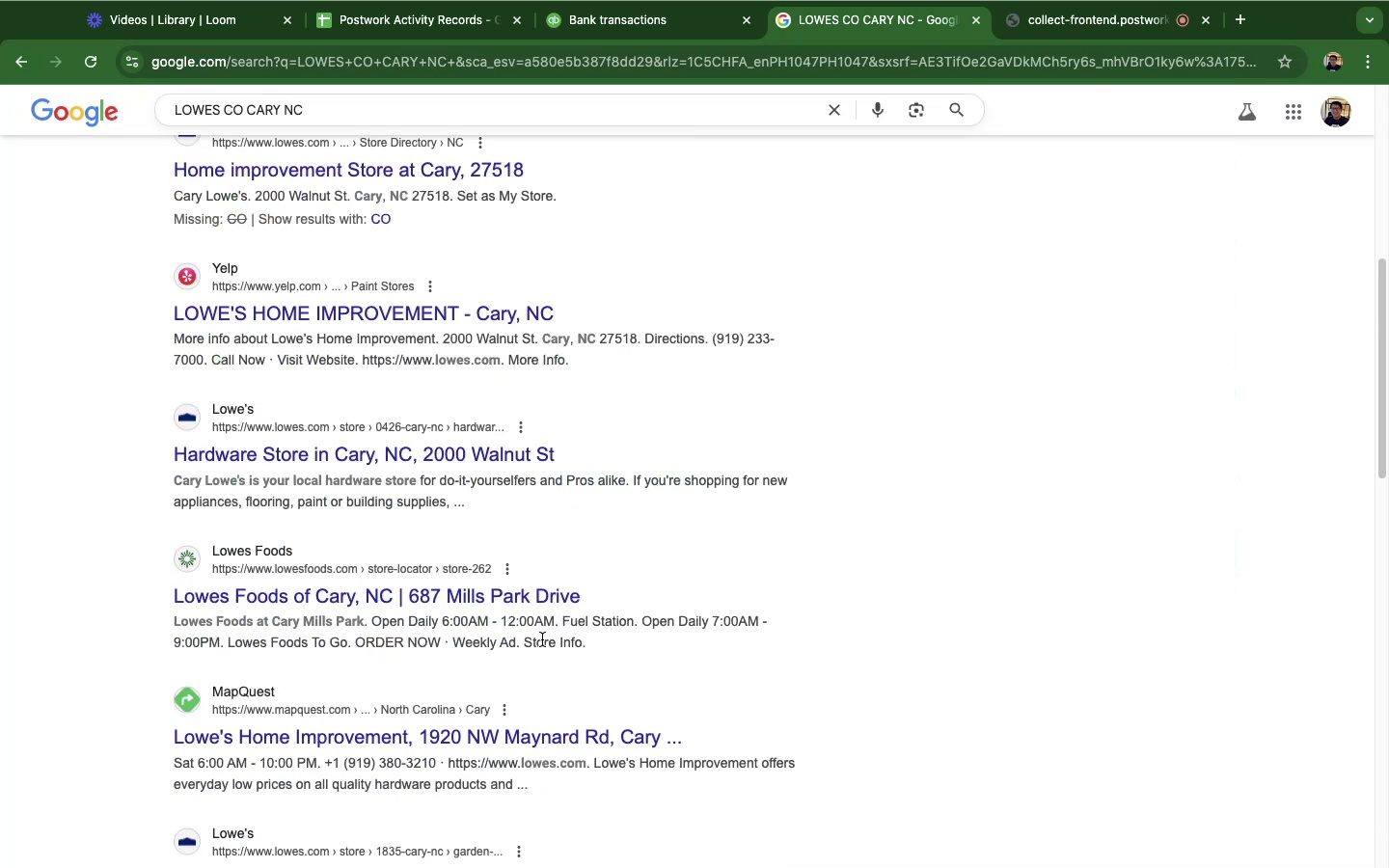 
scroll: coordinate [542, 639], scroll_direction: up, amount: 33.0
 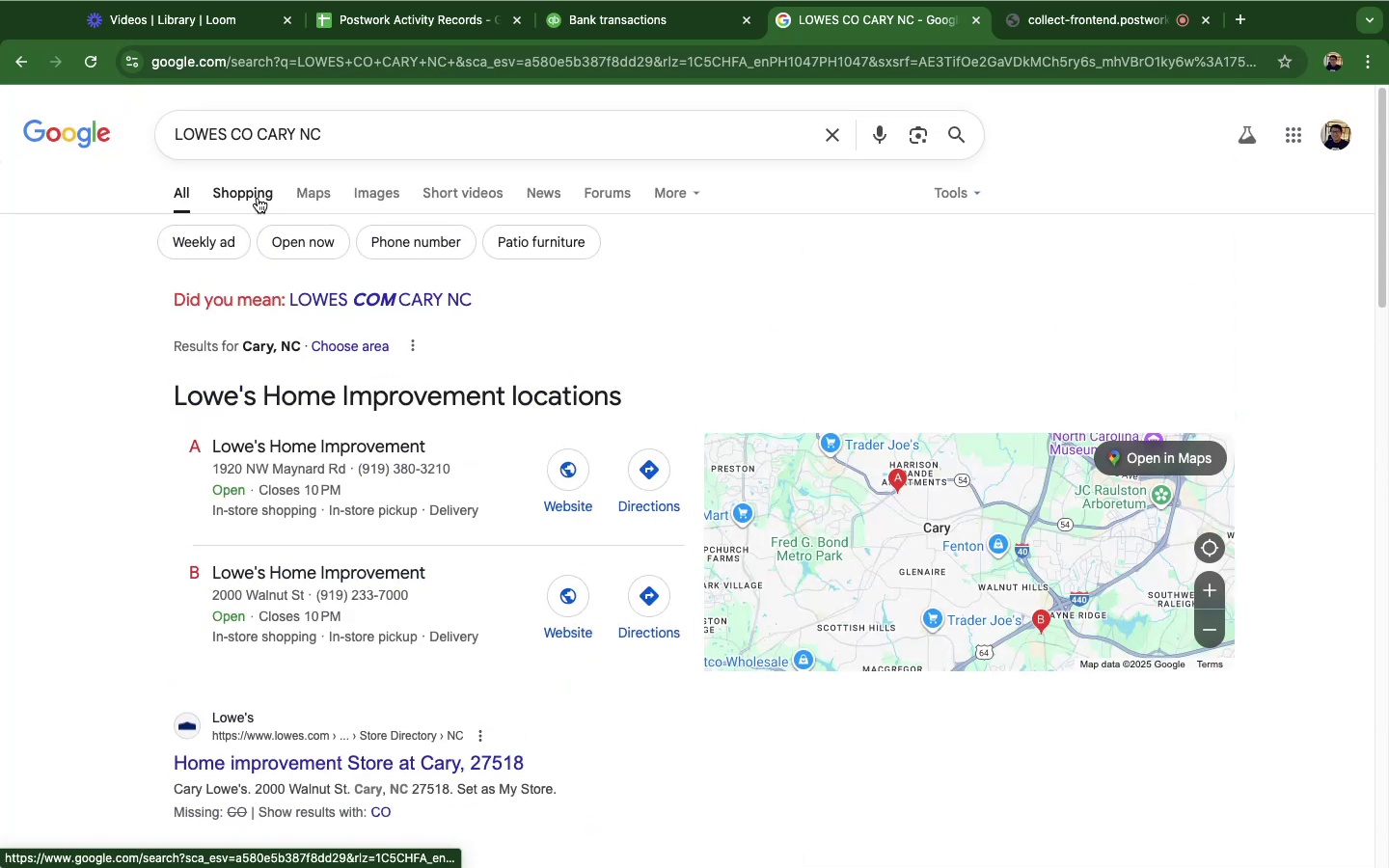 
left_click([375, 201])
 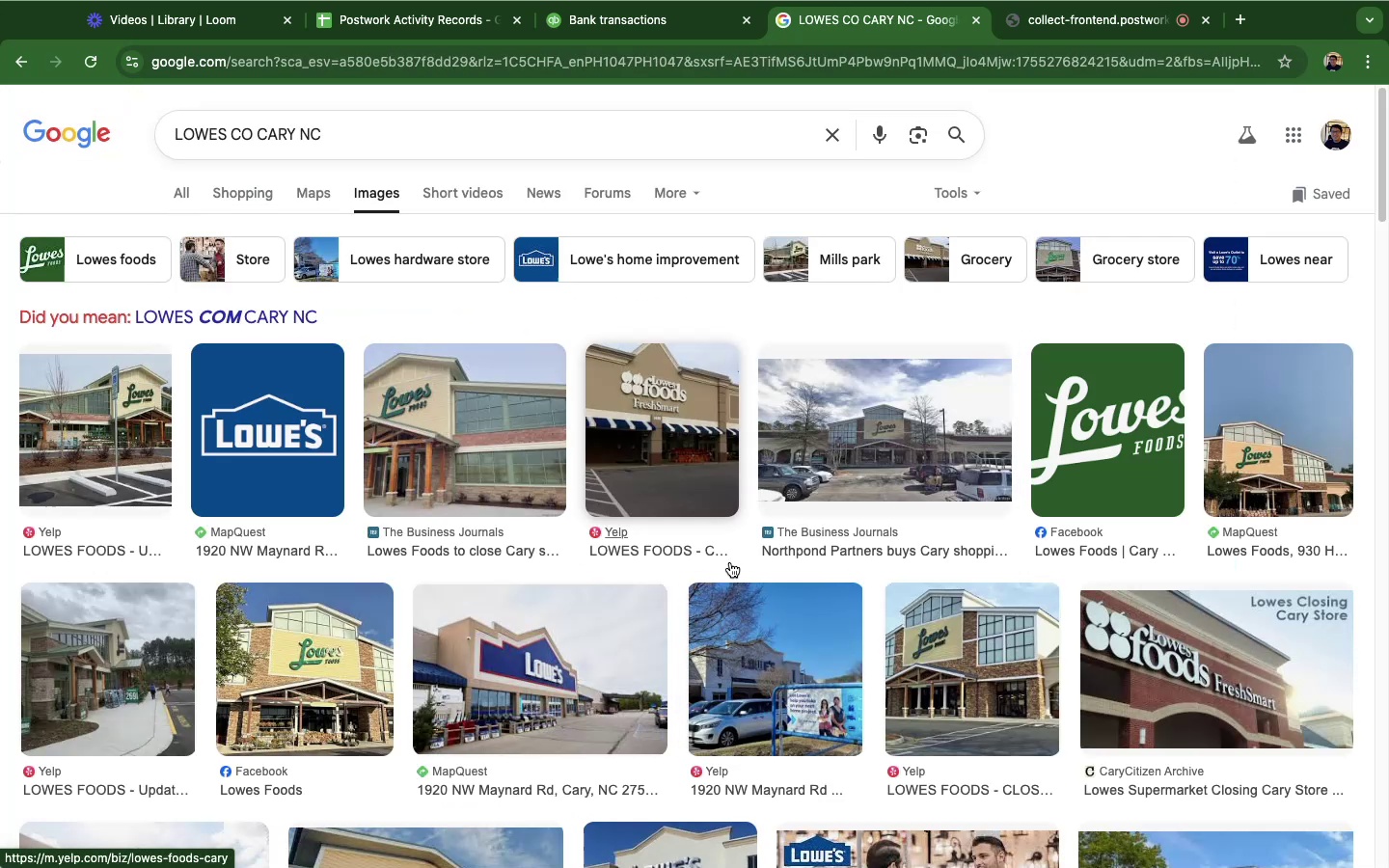 
left_click([653, 23])
 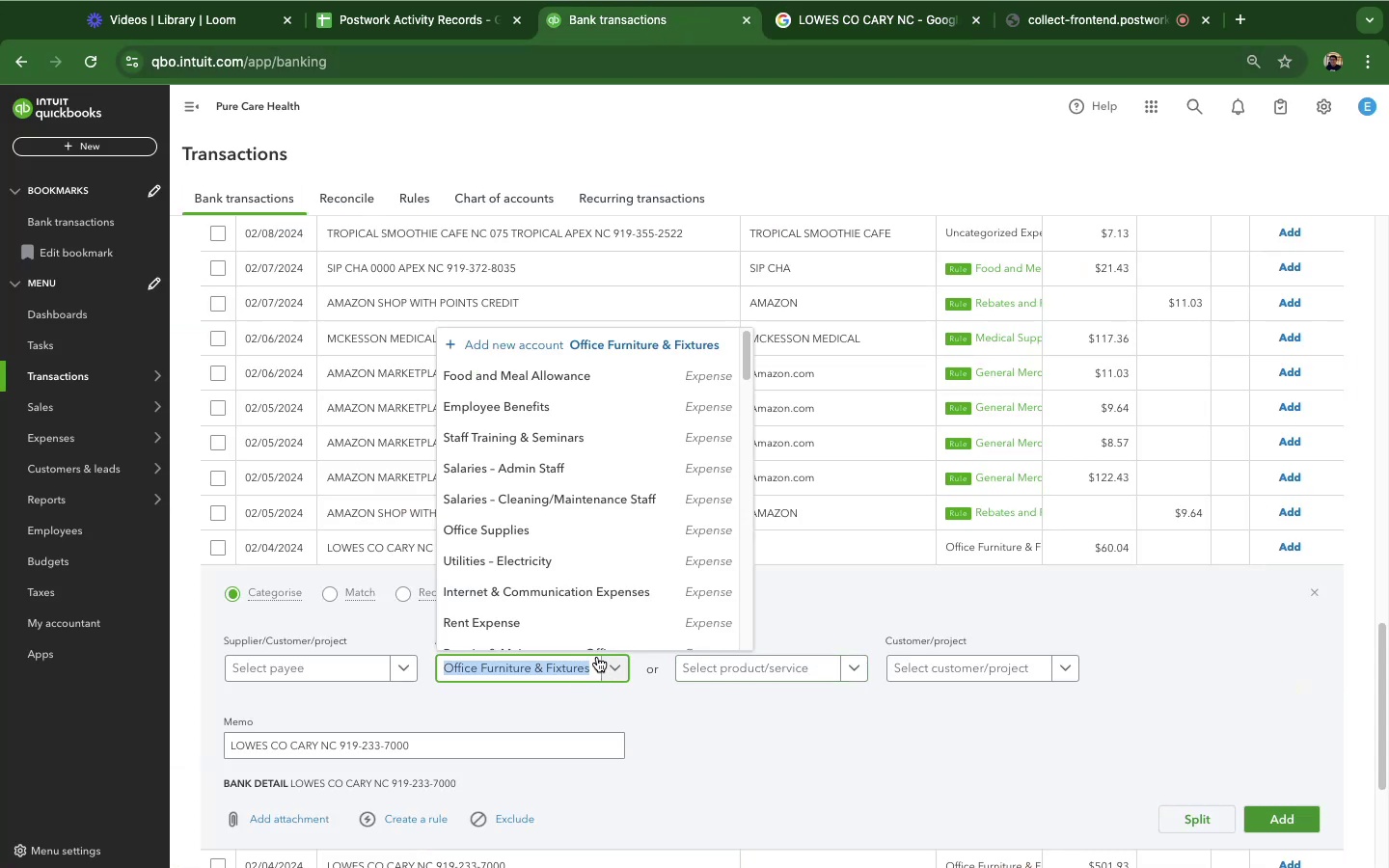 
wait(5.53)
 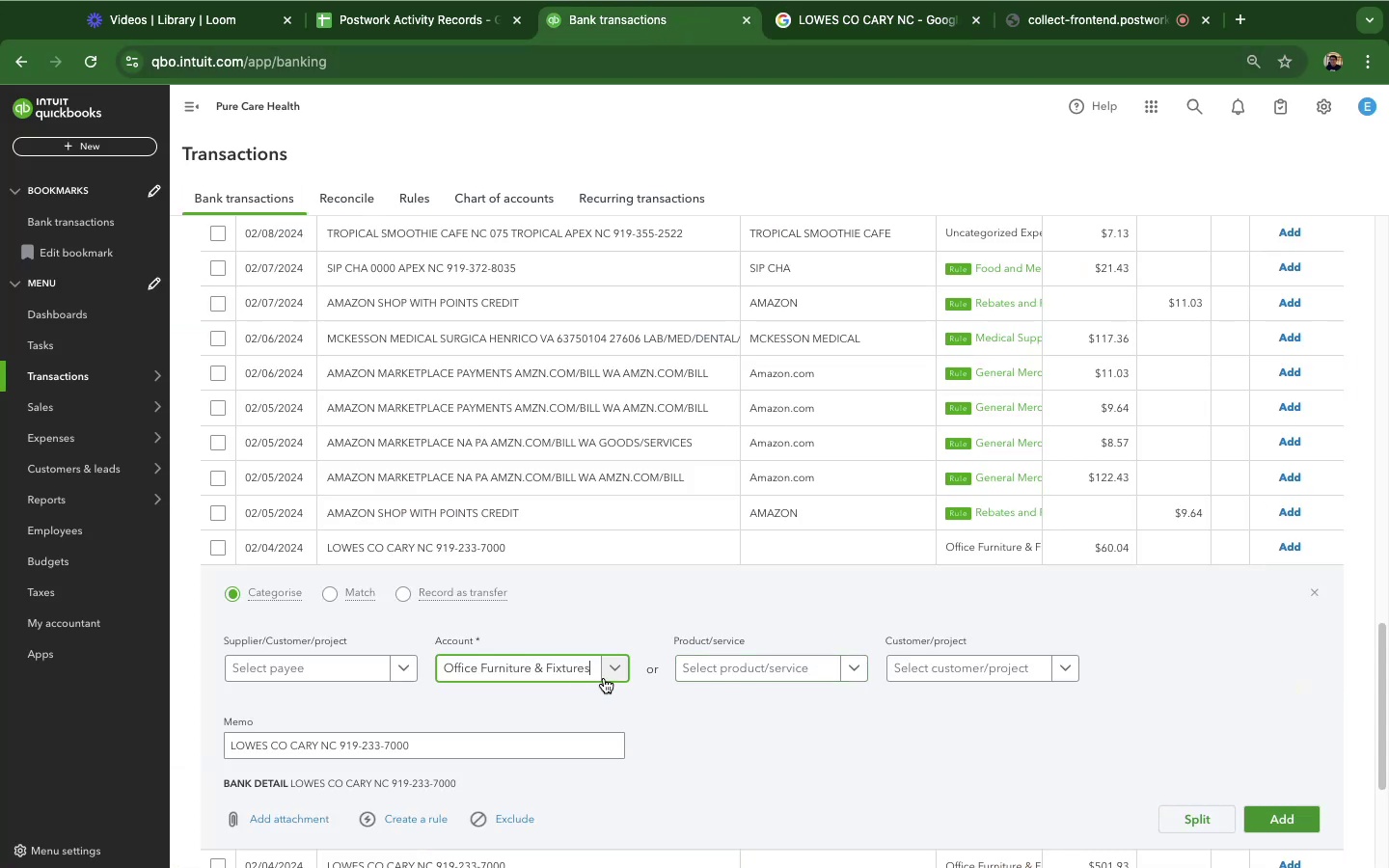 
scroll: coordinate [619, 532], scroll_direction: down, amount: 19.0
 